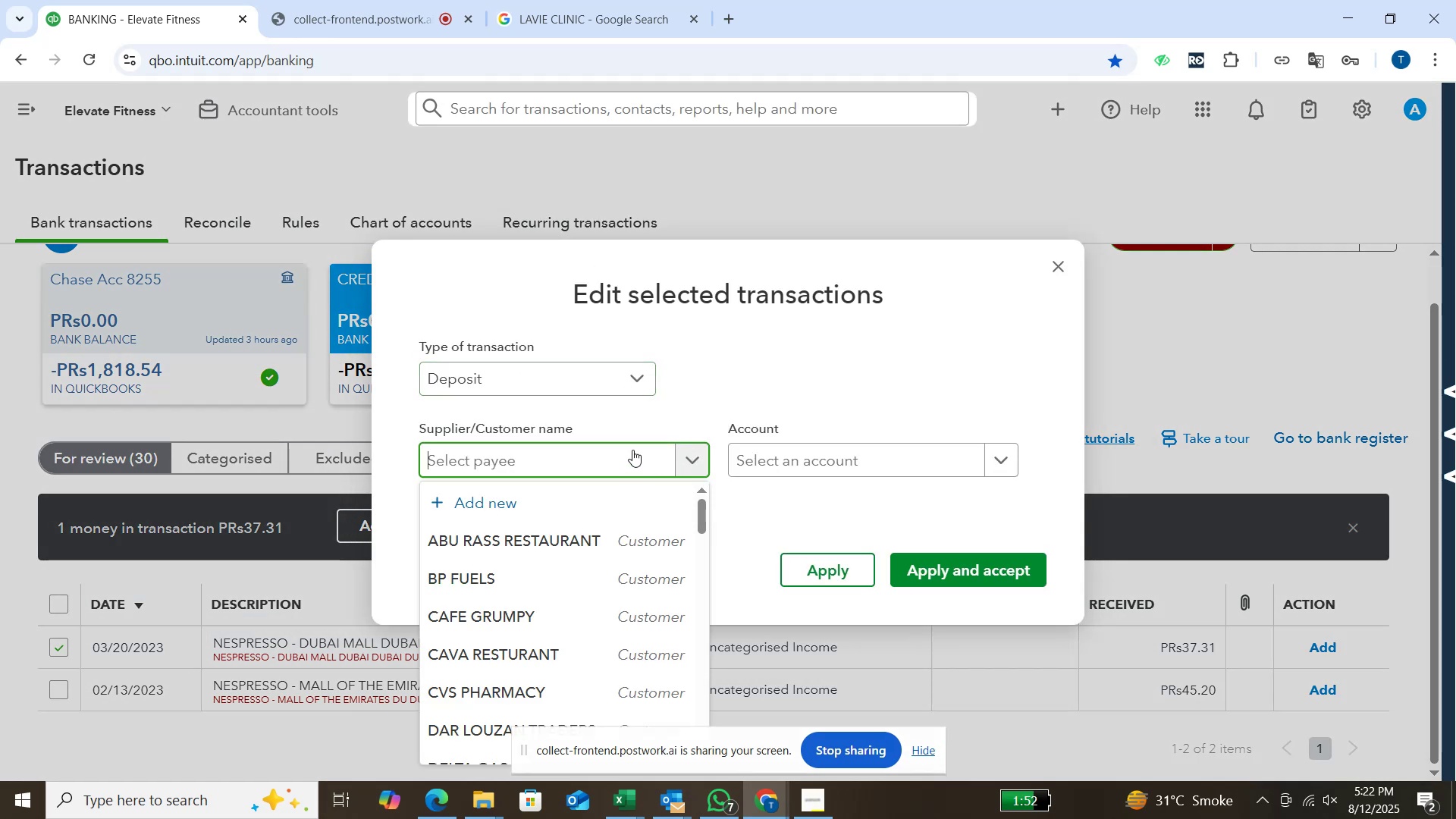 
type(ne)
 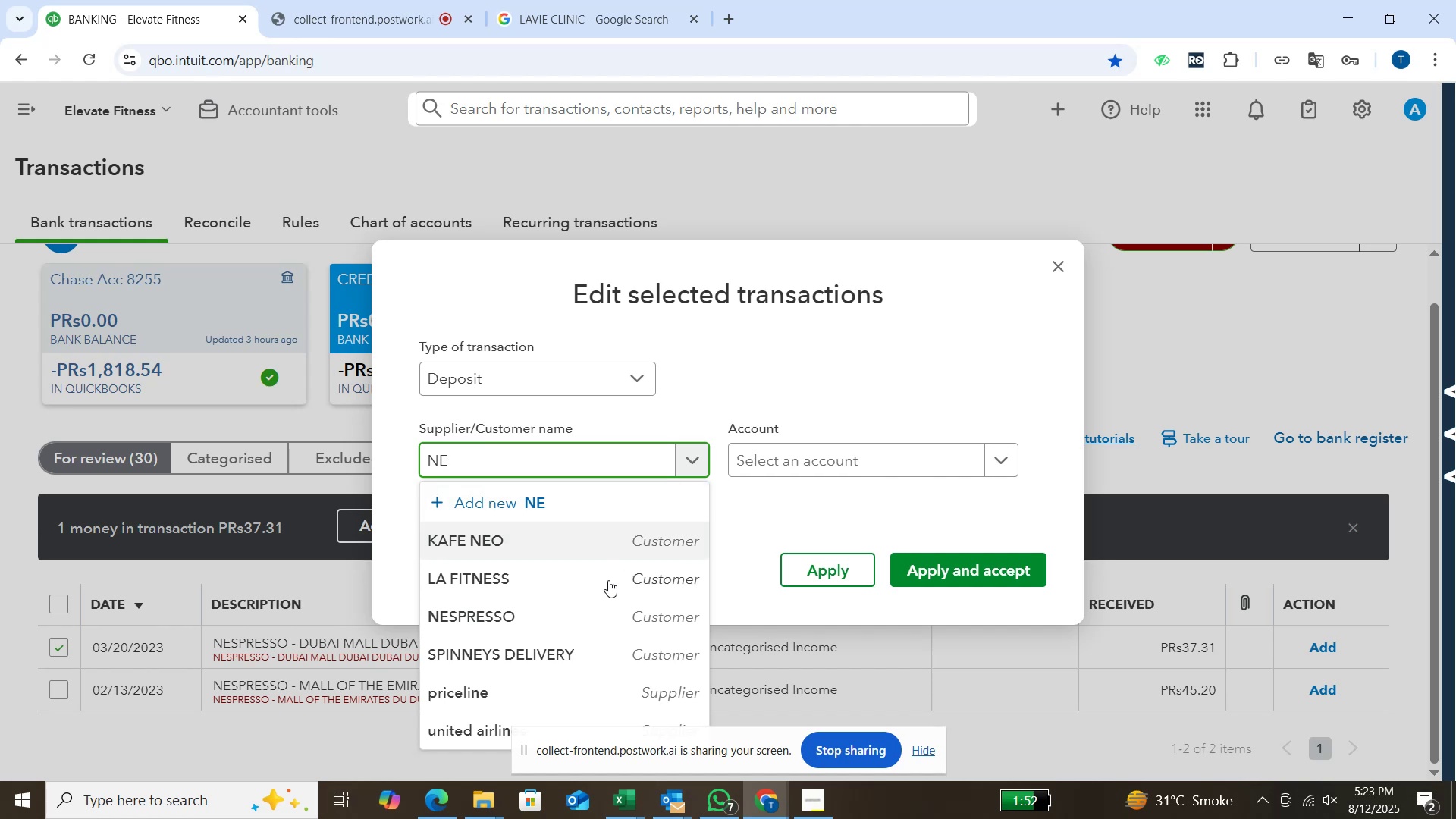 
left_click([595, 622])
 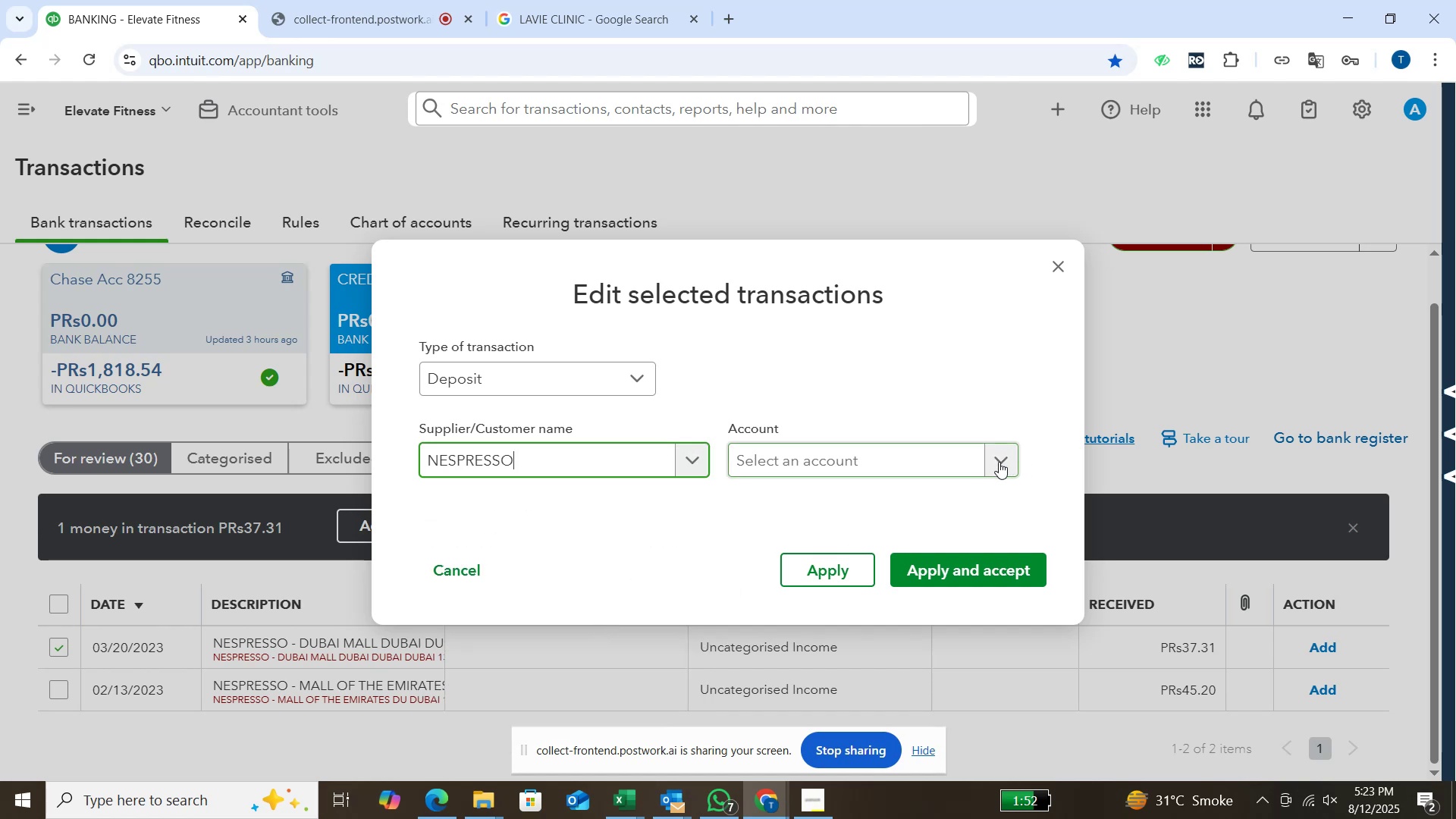 
left_click([999, 462])
 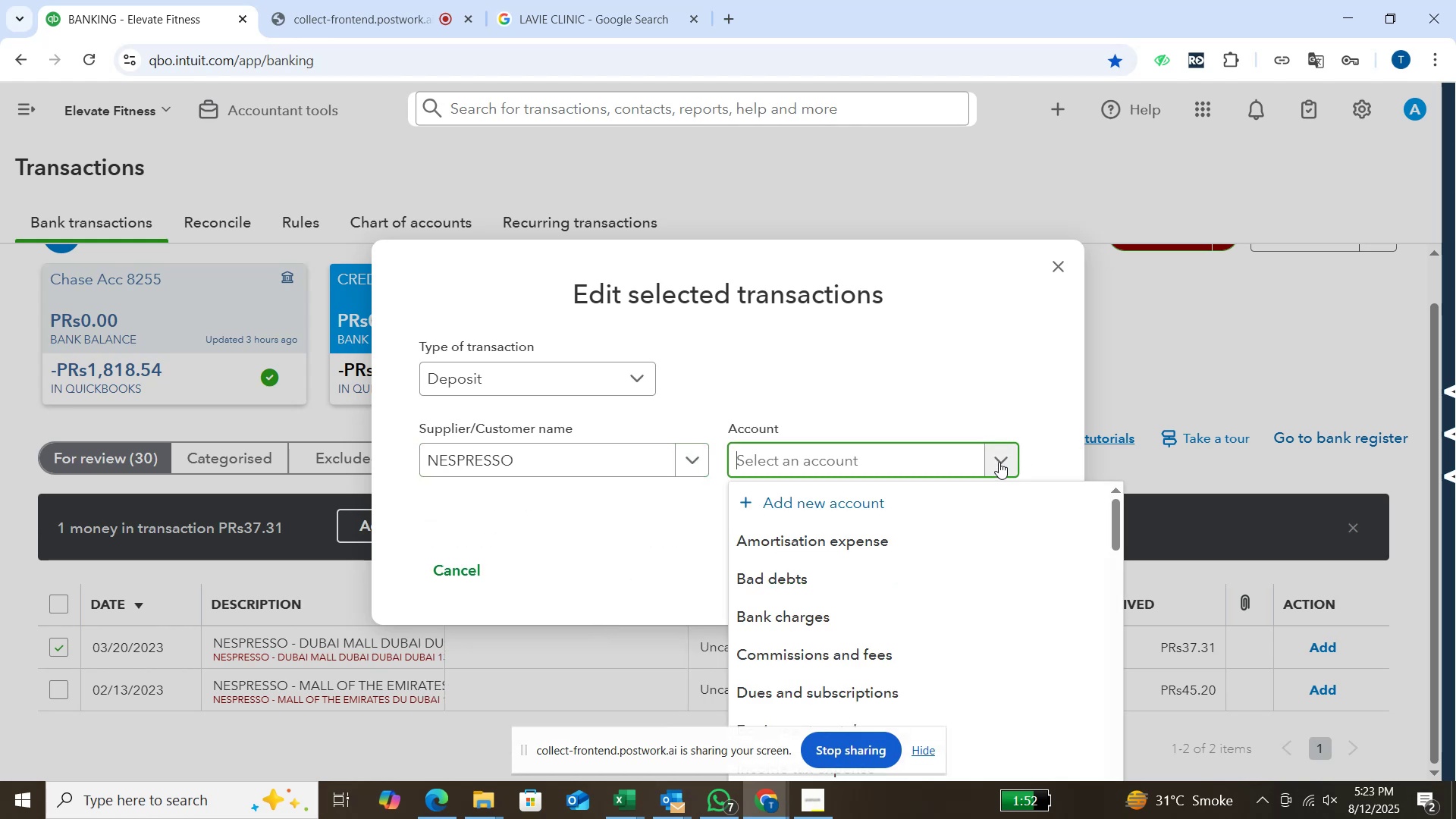 
type(mea)
 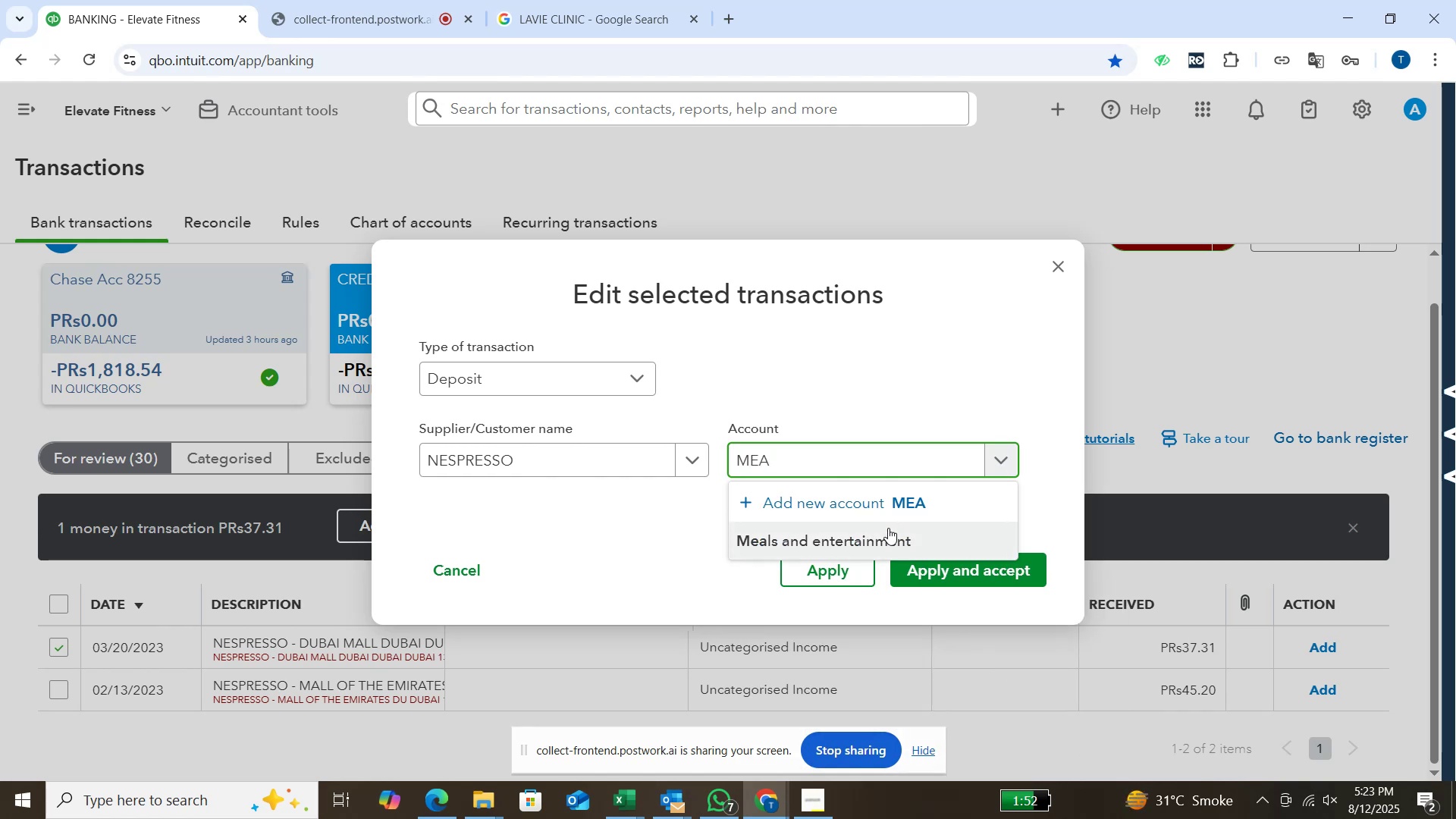 
left_click([884, 533])
 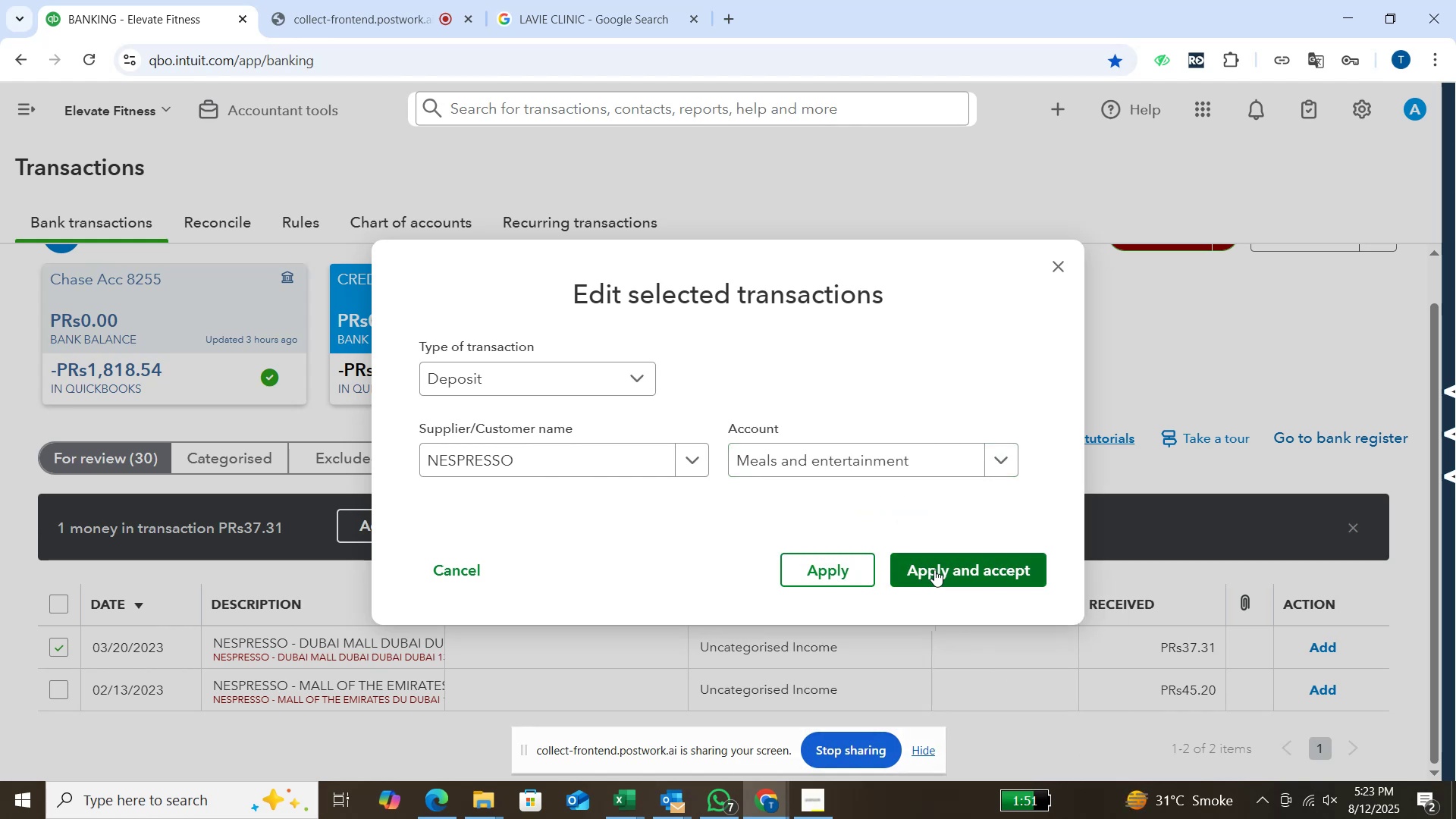 
left_click([934, 570])
 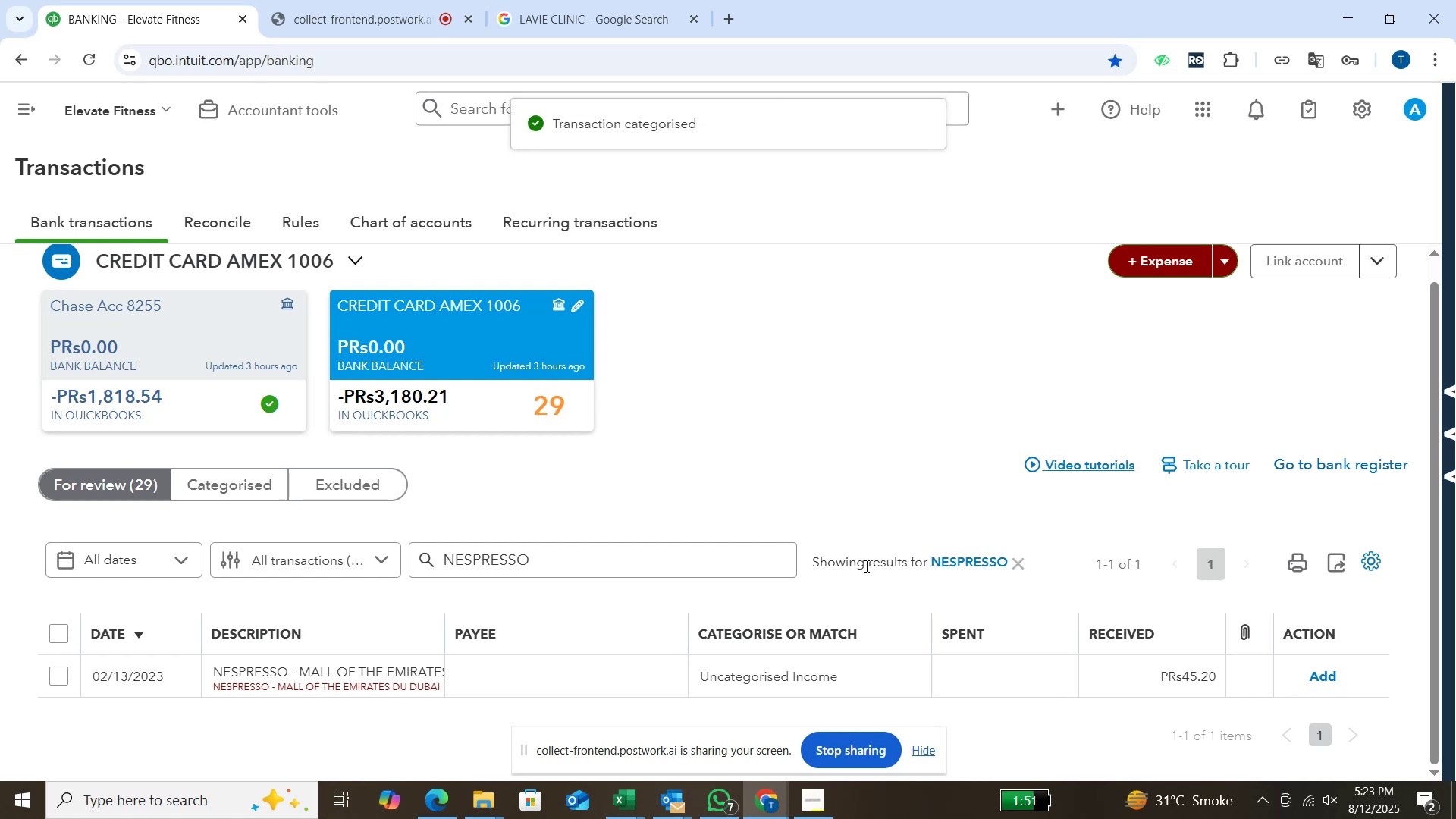 
scroll: coordinate [865, 566], scroll_direction: down, amount: 1.0
 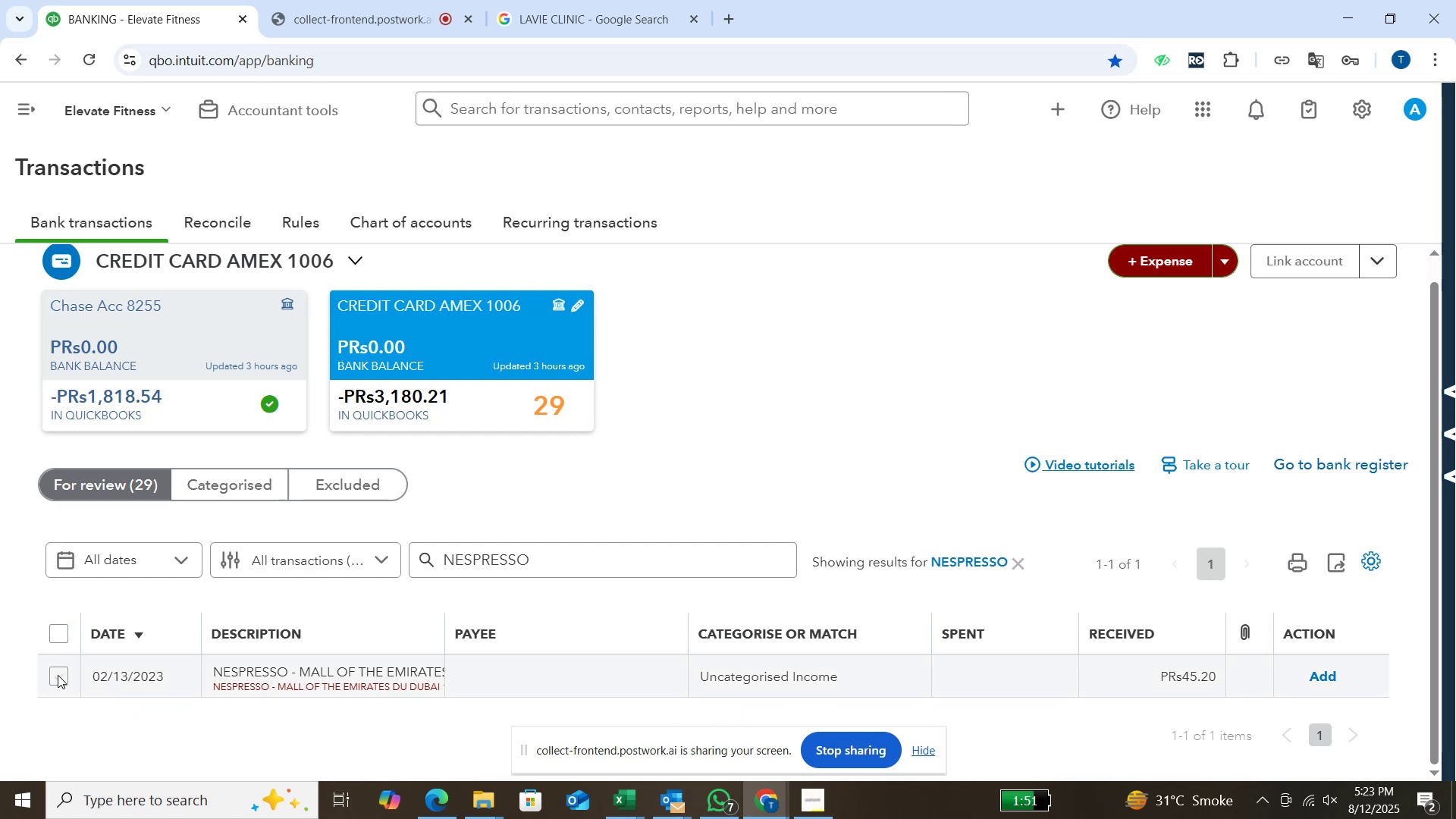 
wait(9.77)
 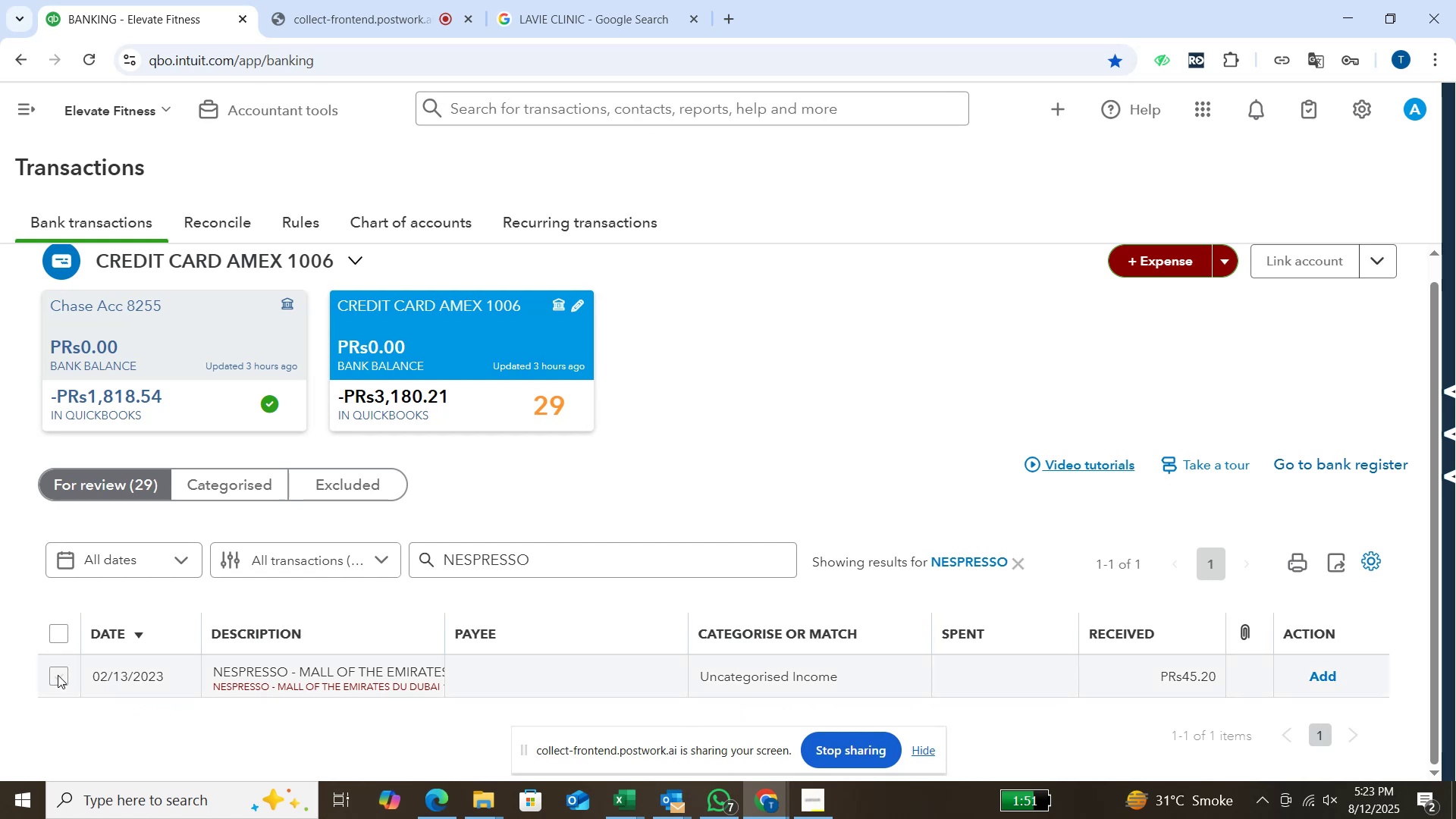 
left_click([58, 675])
 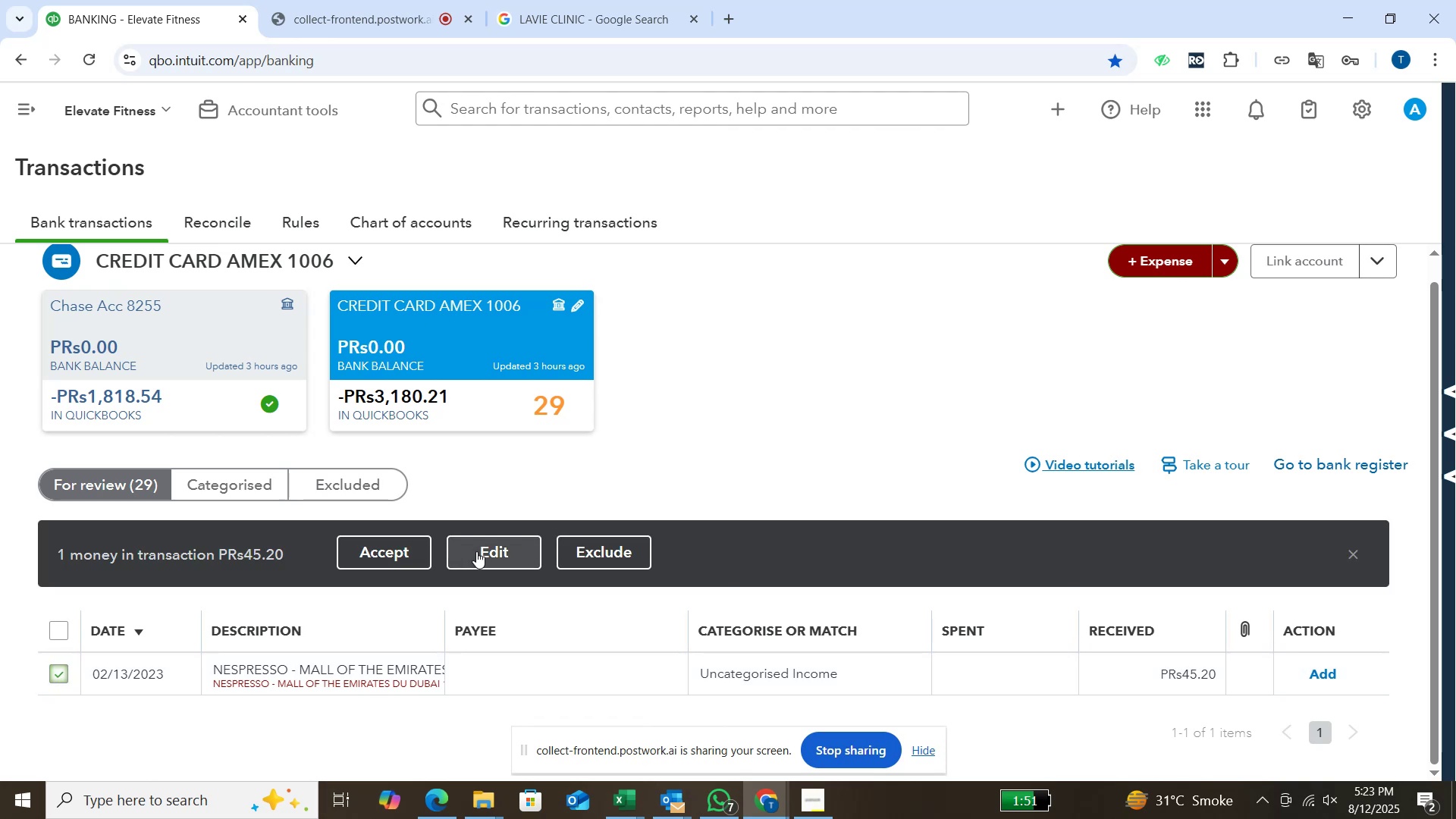 
wait(6.38)
 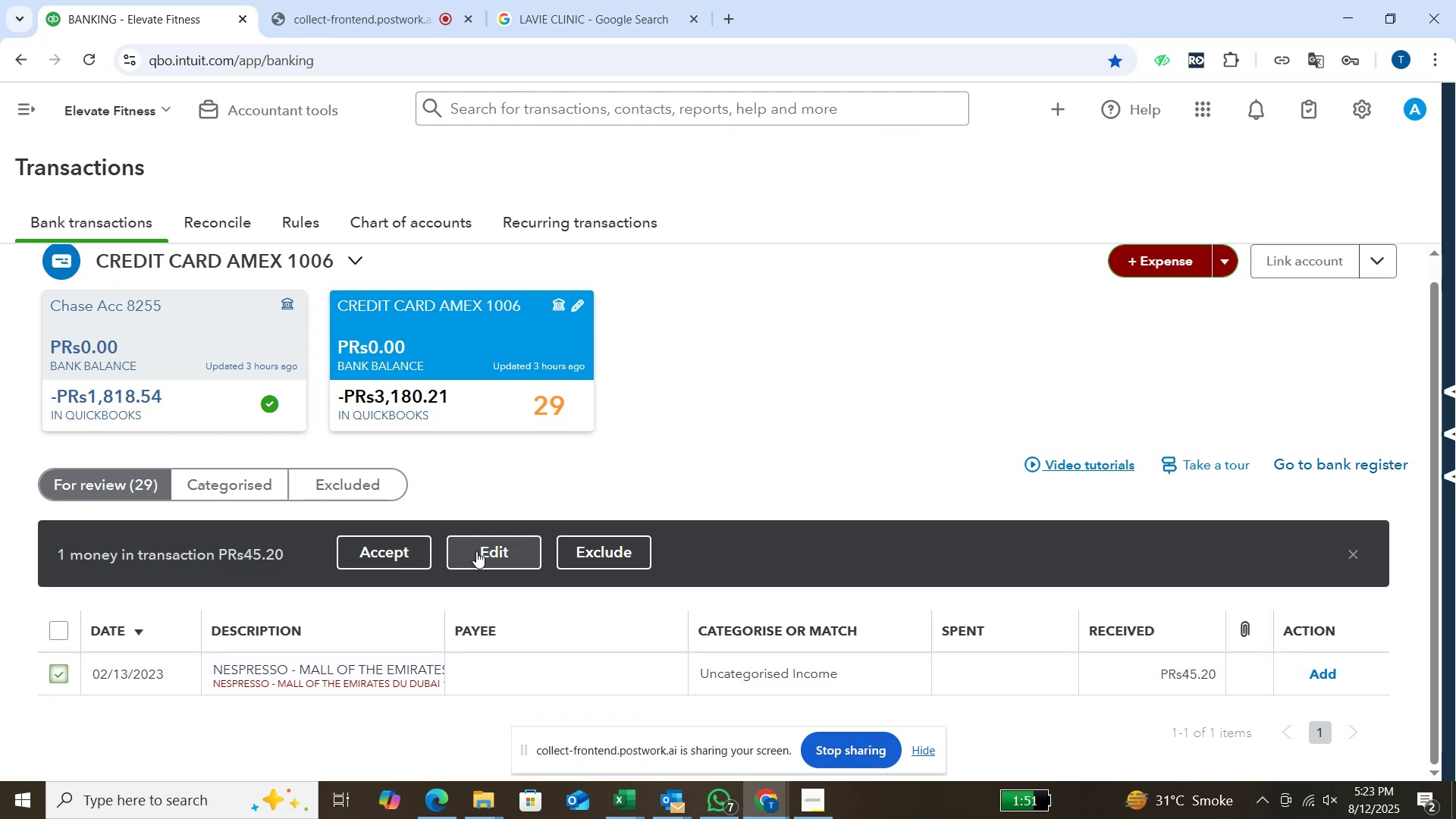 
left_click([476, 551])
 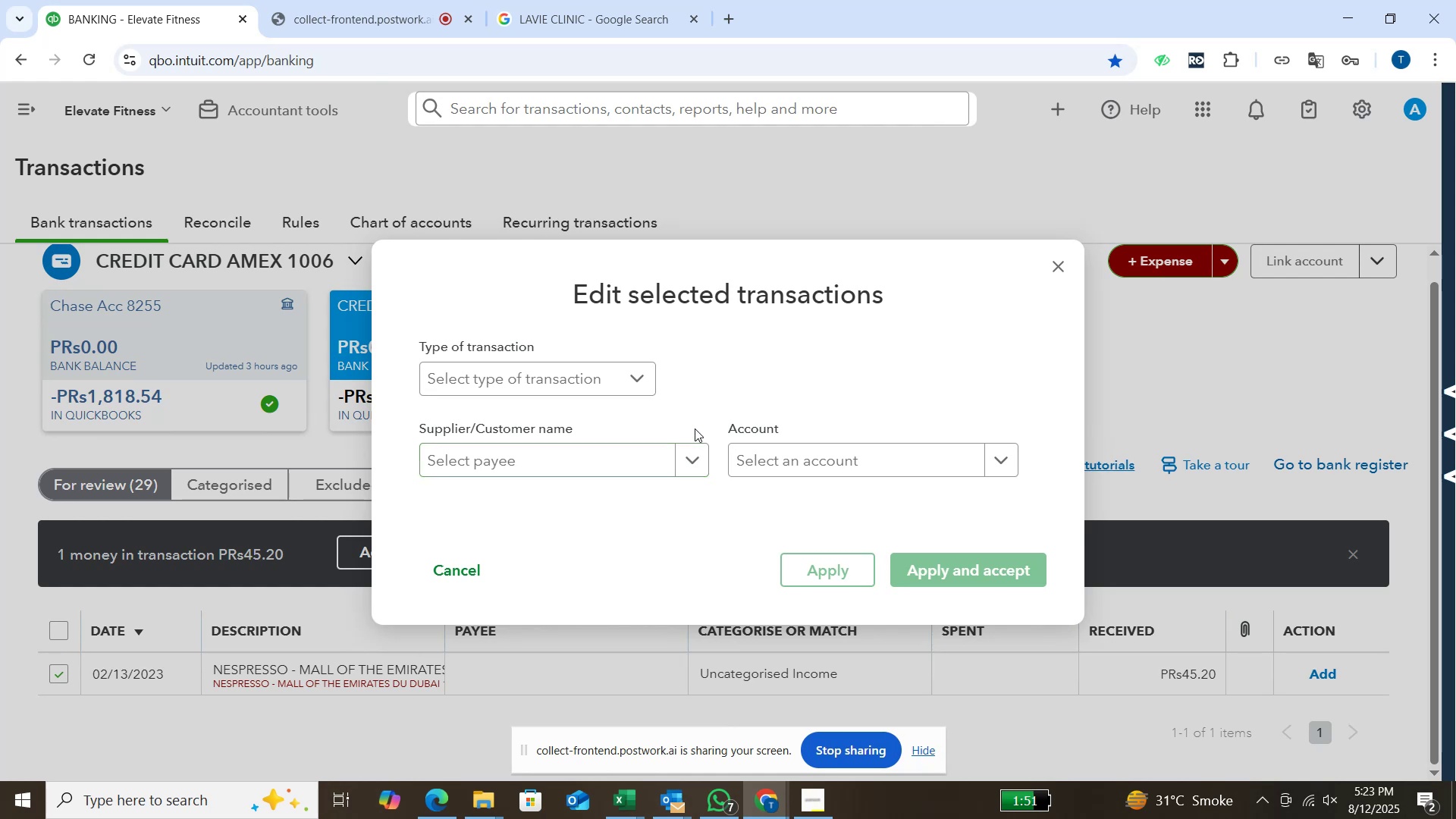 
wait(5.11)
 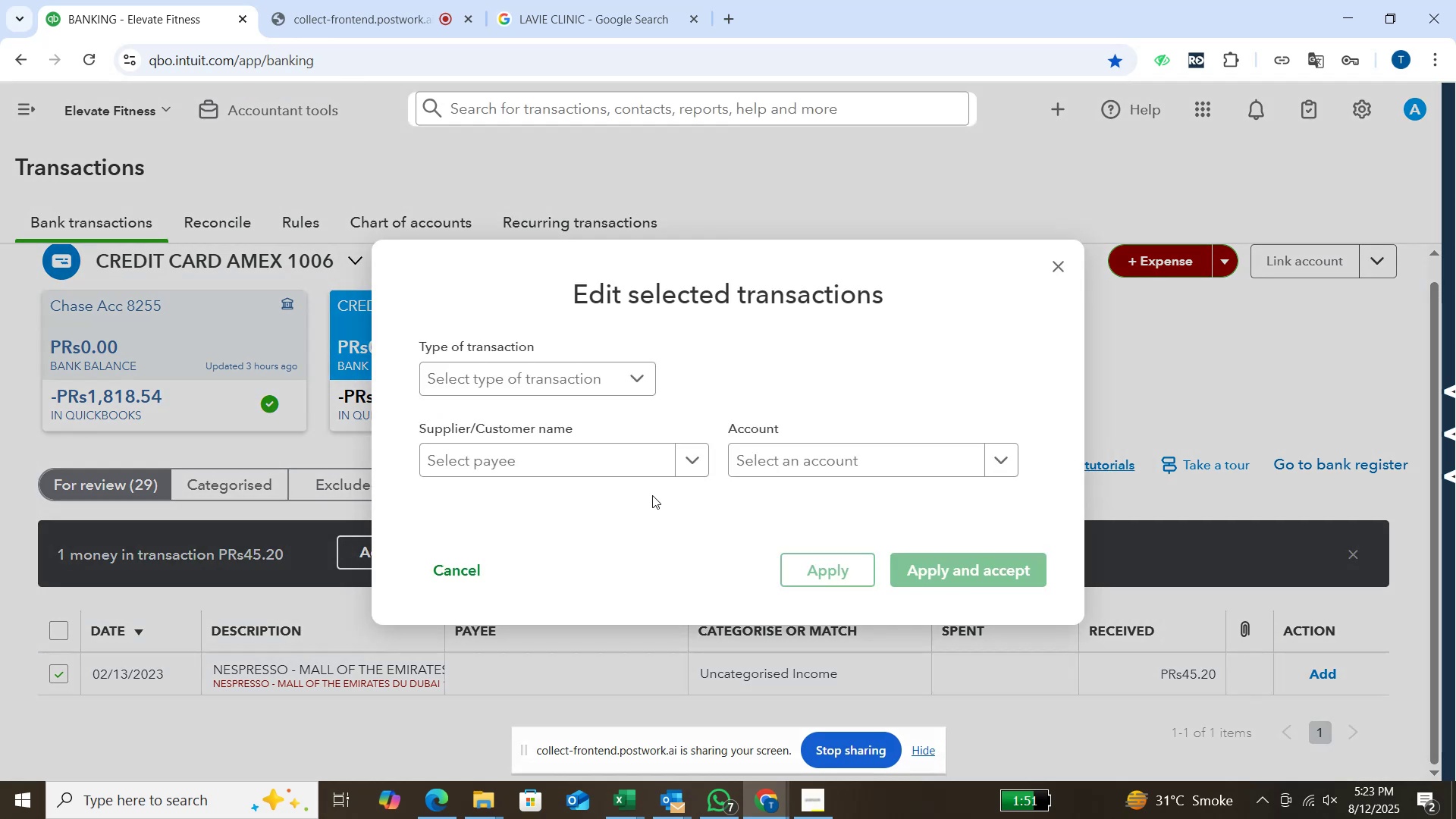 
left_click([699, 447])
 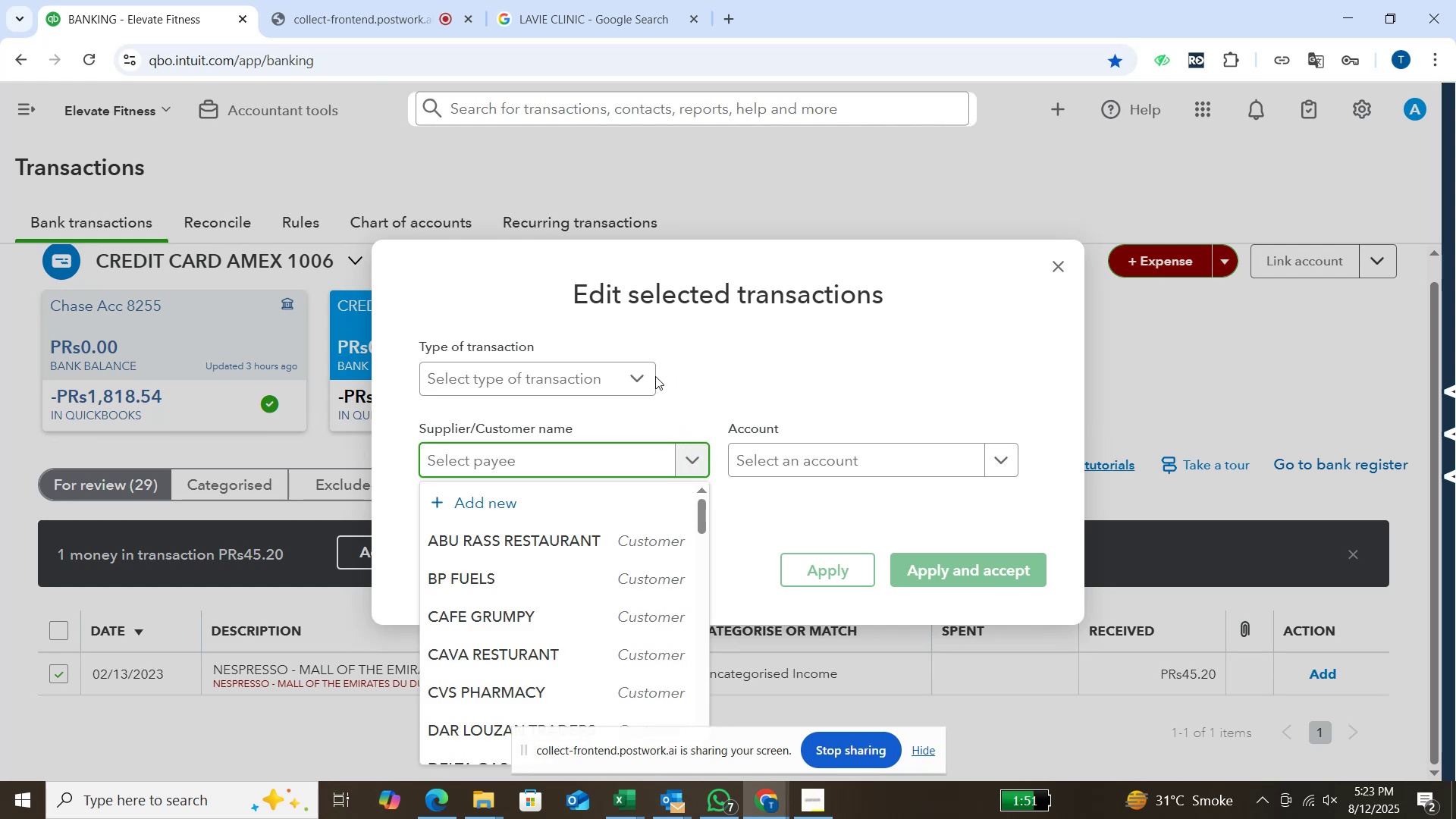 
left_click([642, 378])
 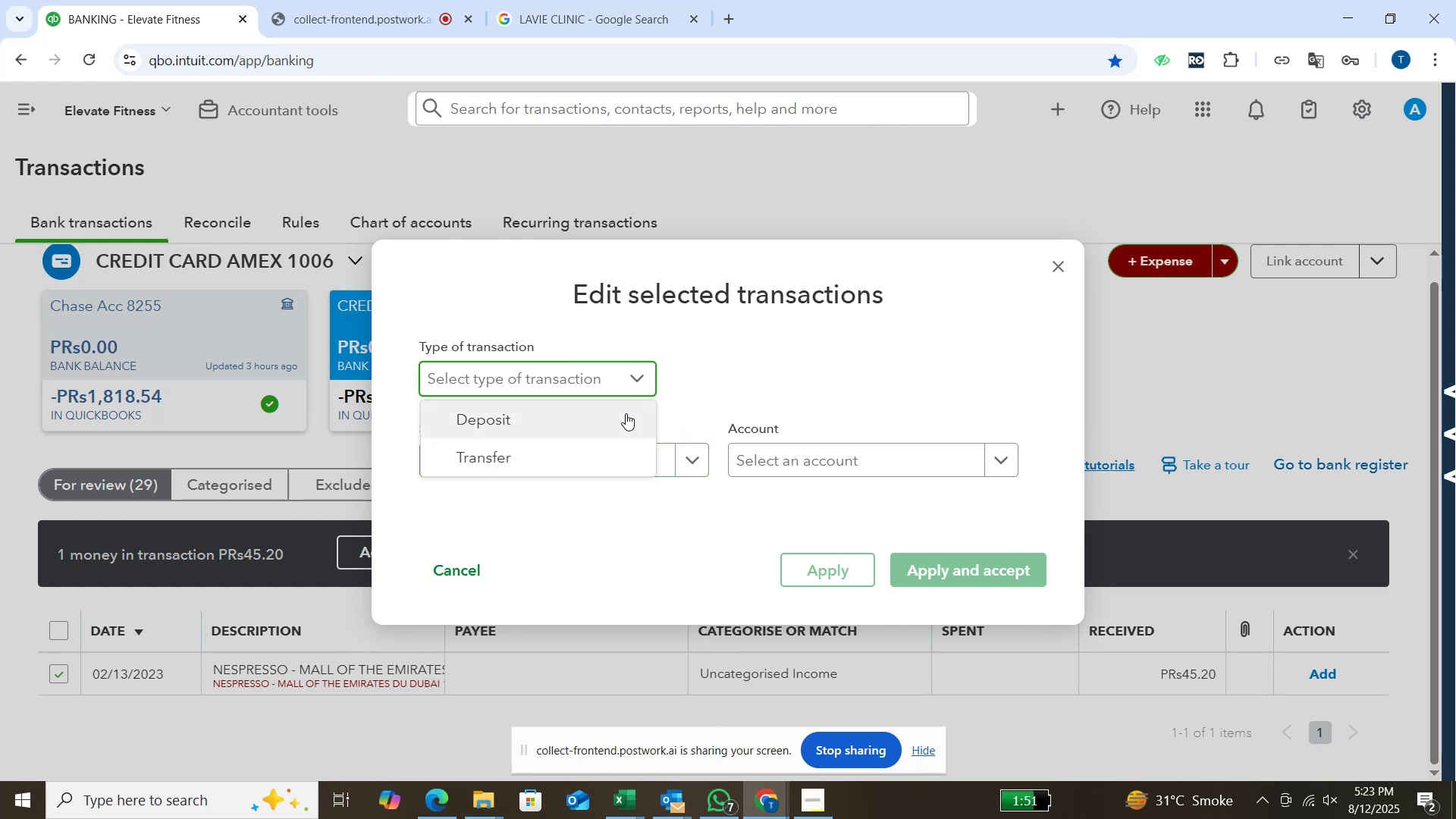 
left_click([624, 417])
 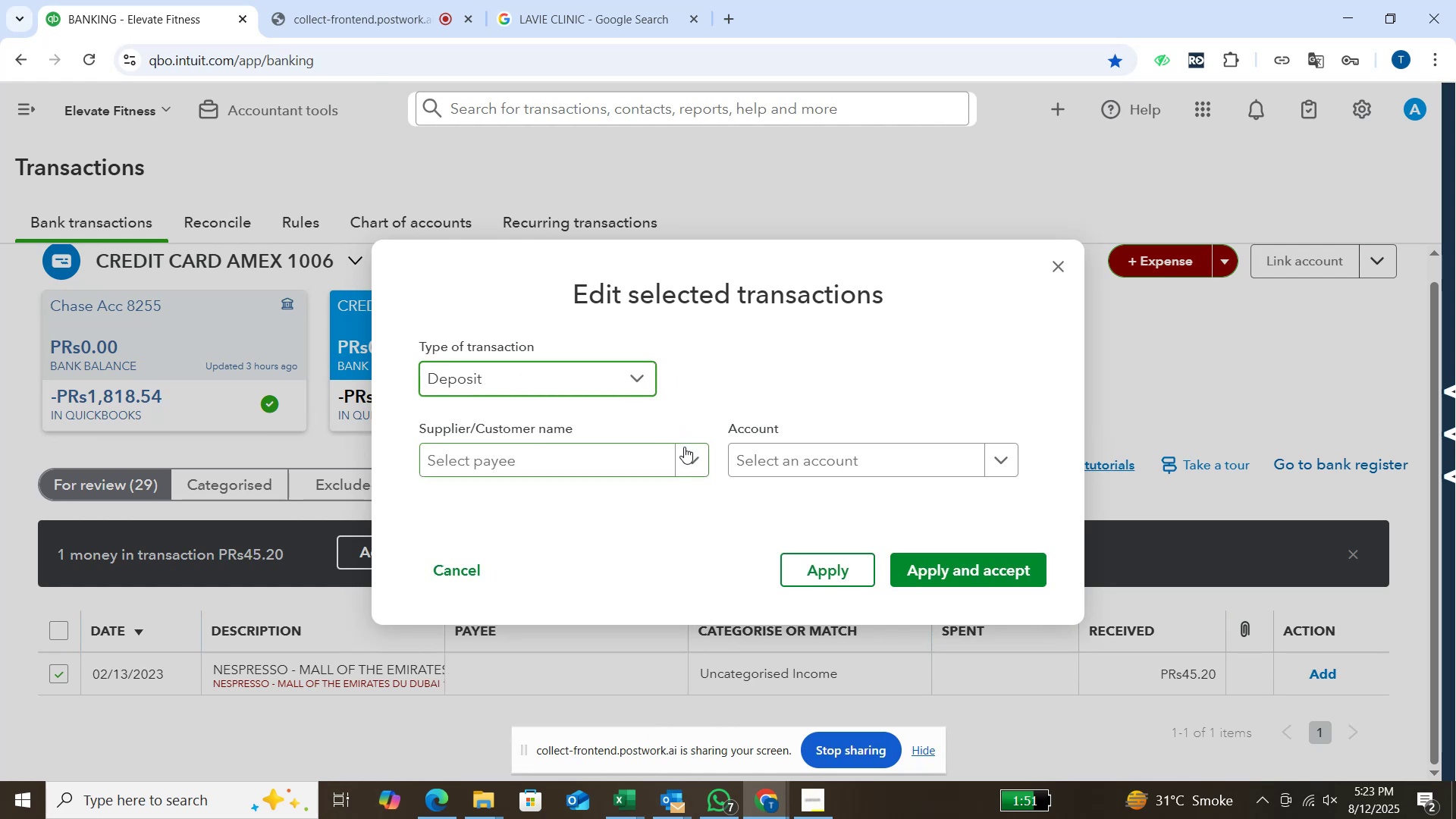 
left_click([684, 447])
 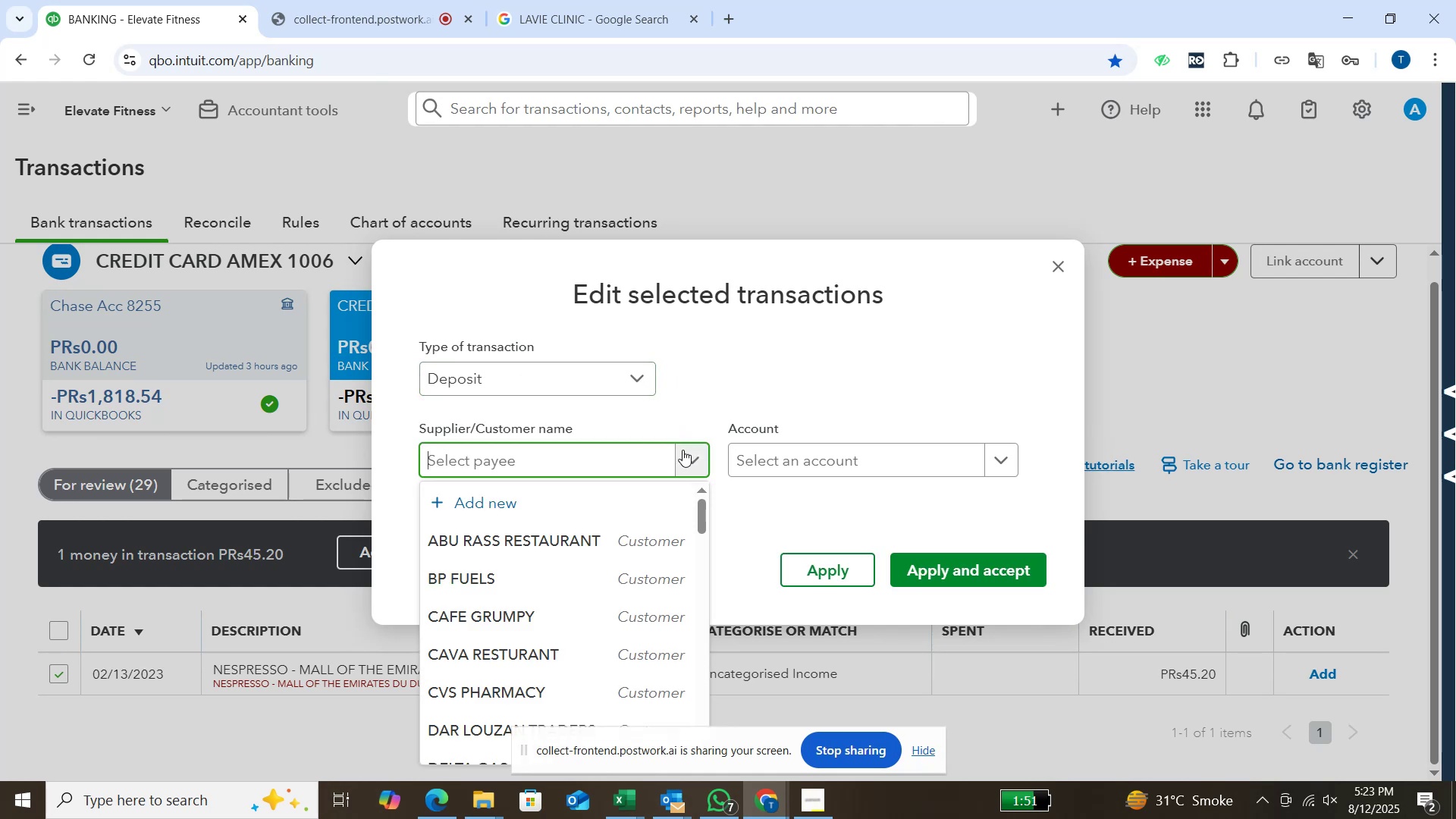 
type(nes)
 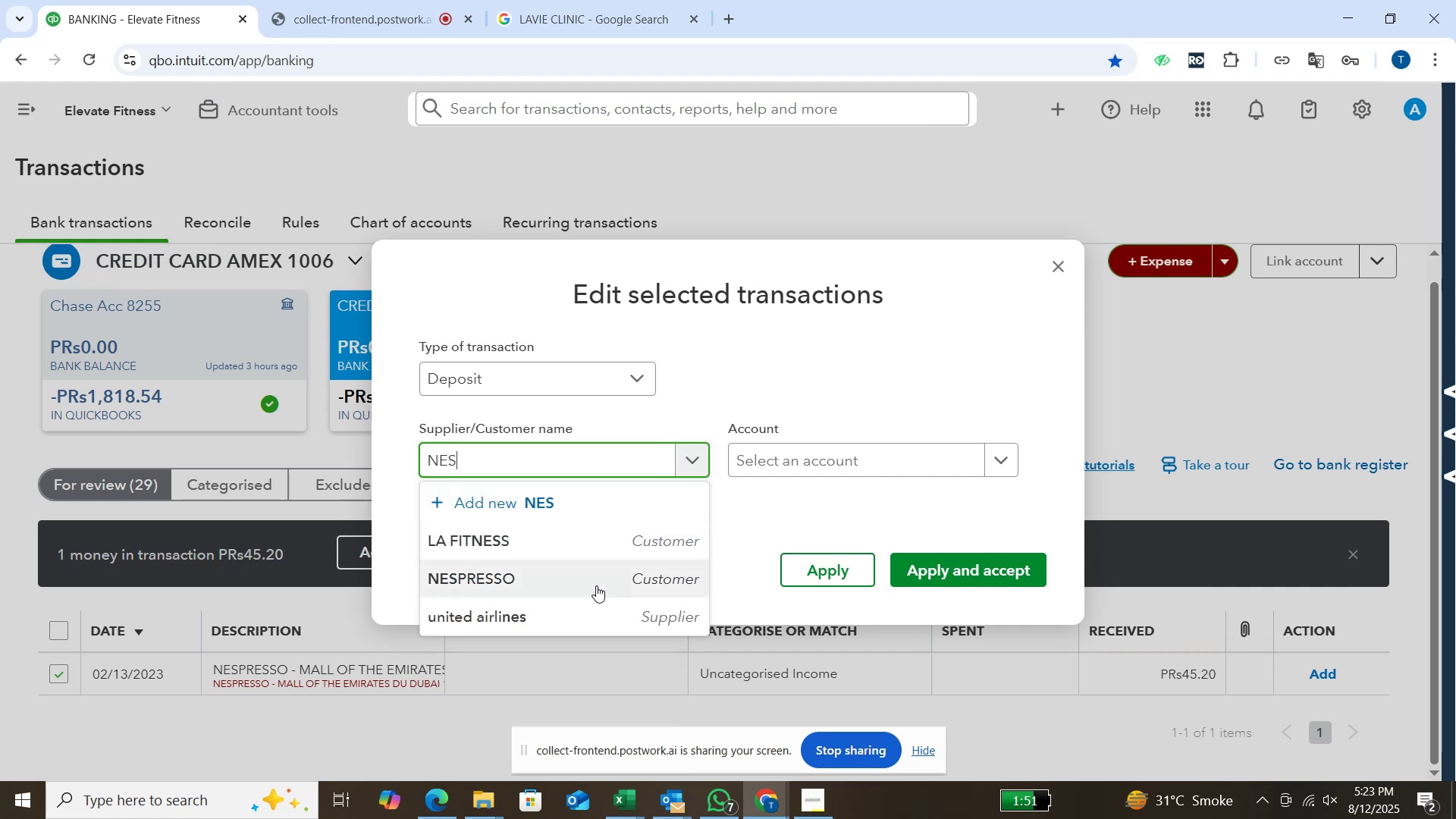 
left_click([596, 585])
 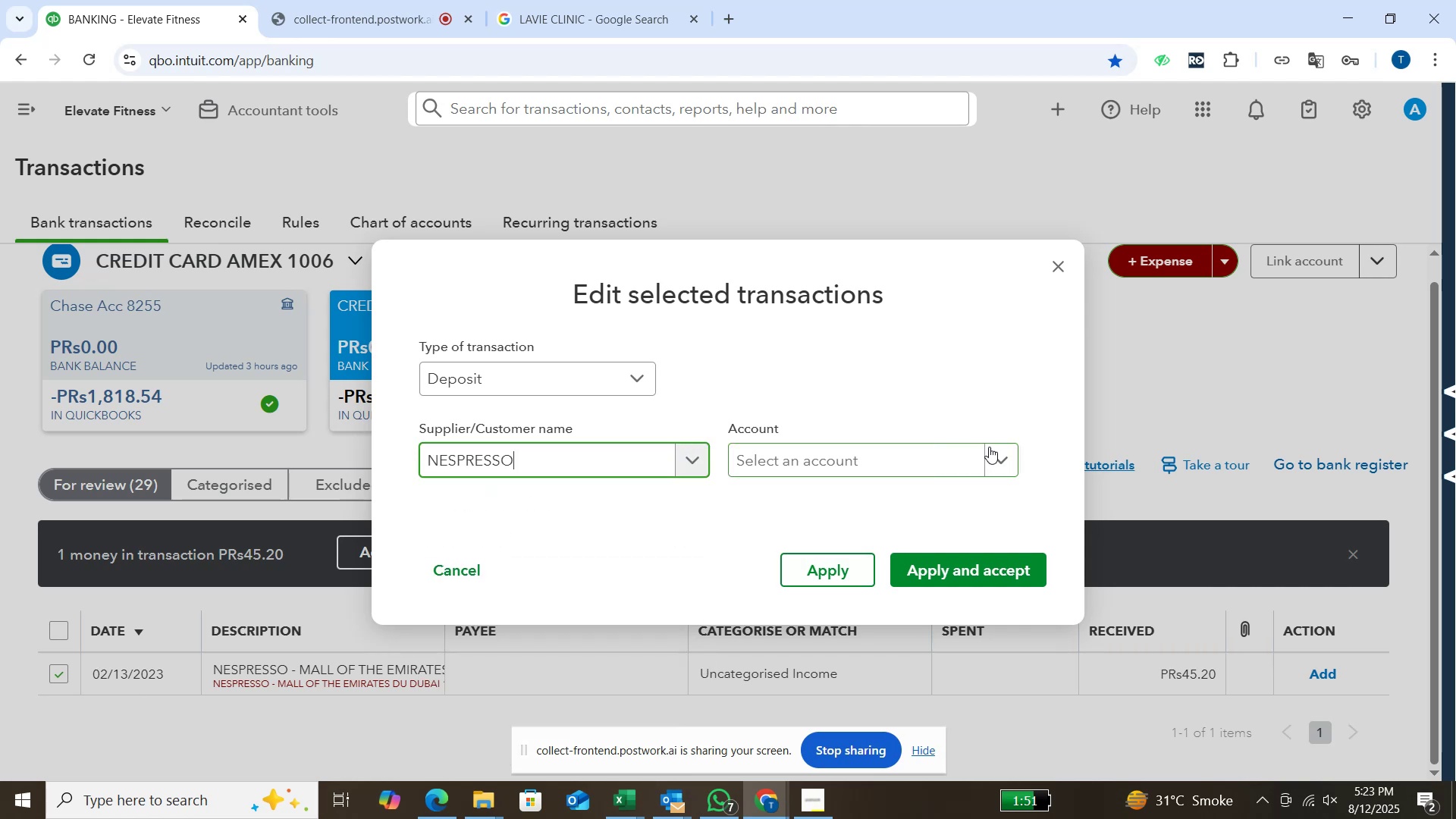 
left_click([995, 455])
 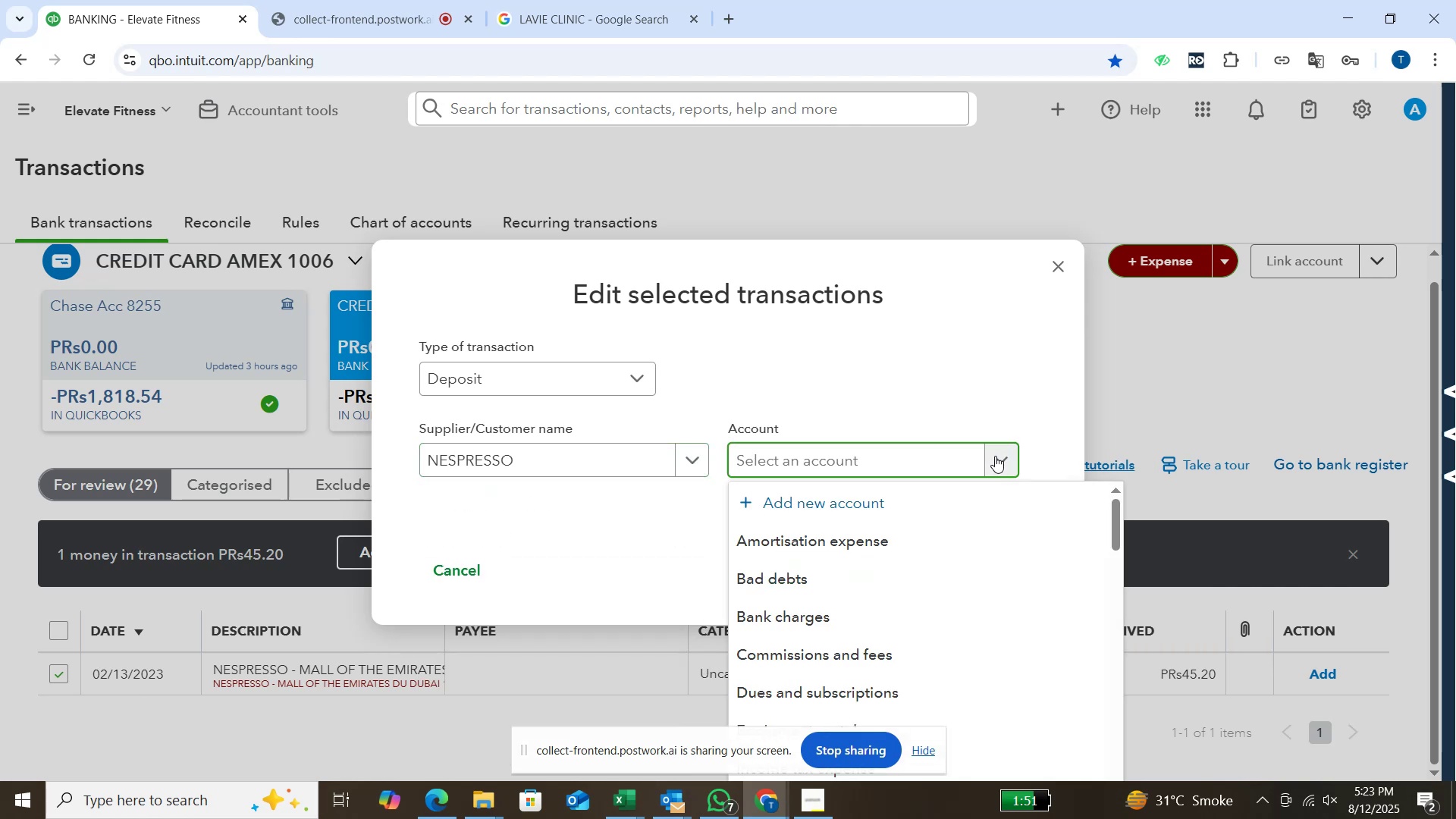 
type(mea)
 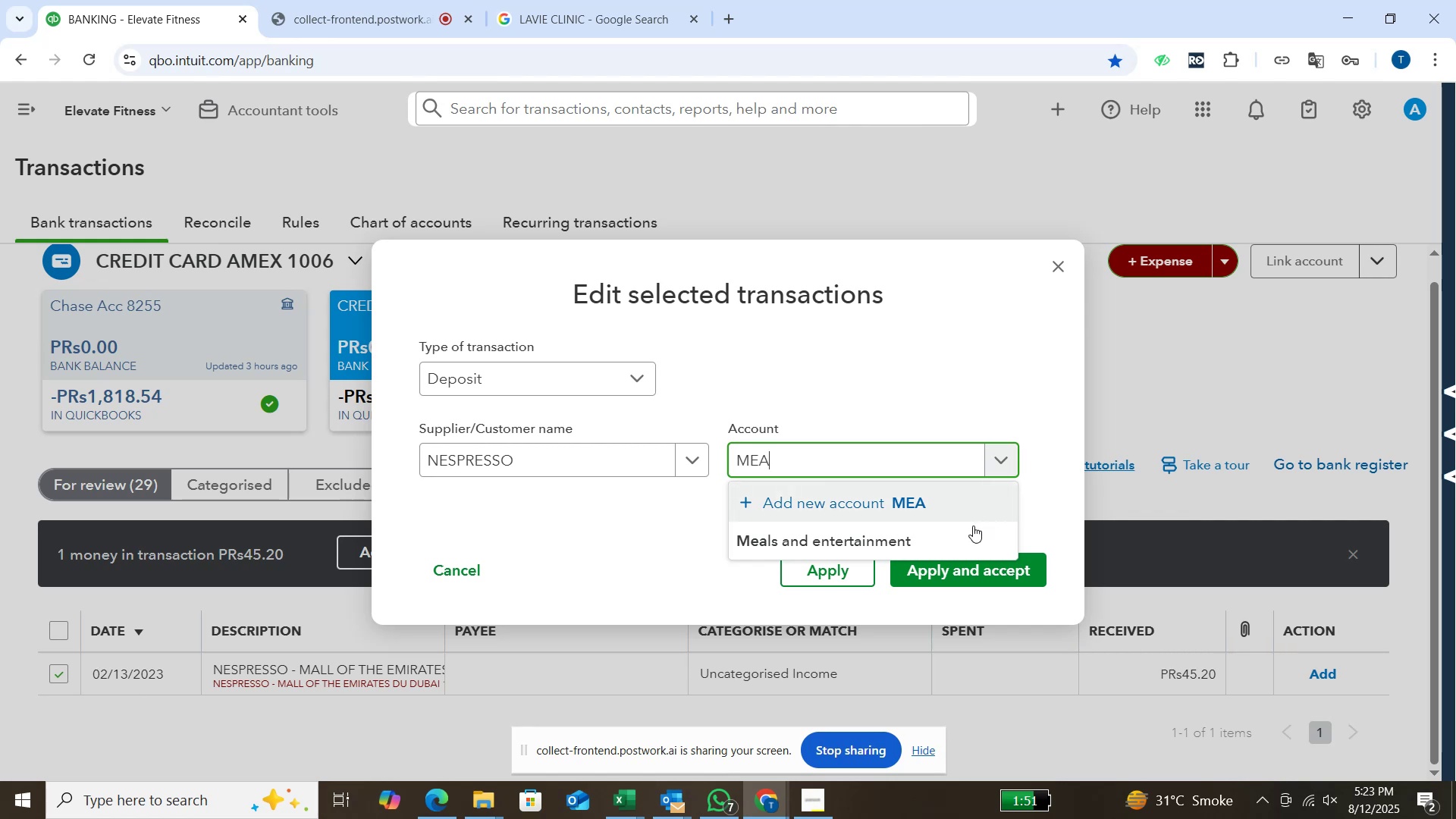 
left_click([970, 528])
 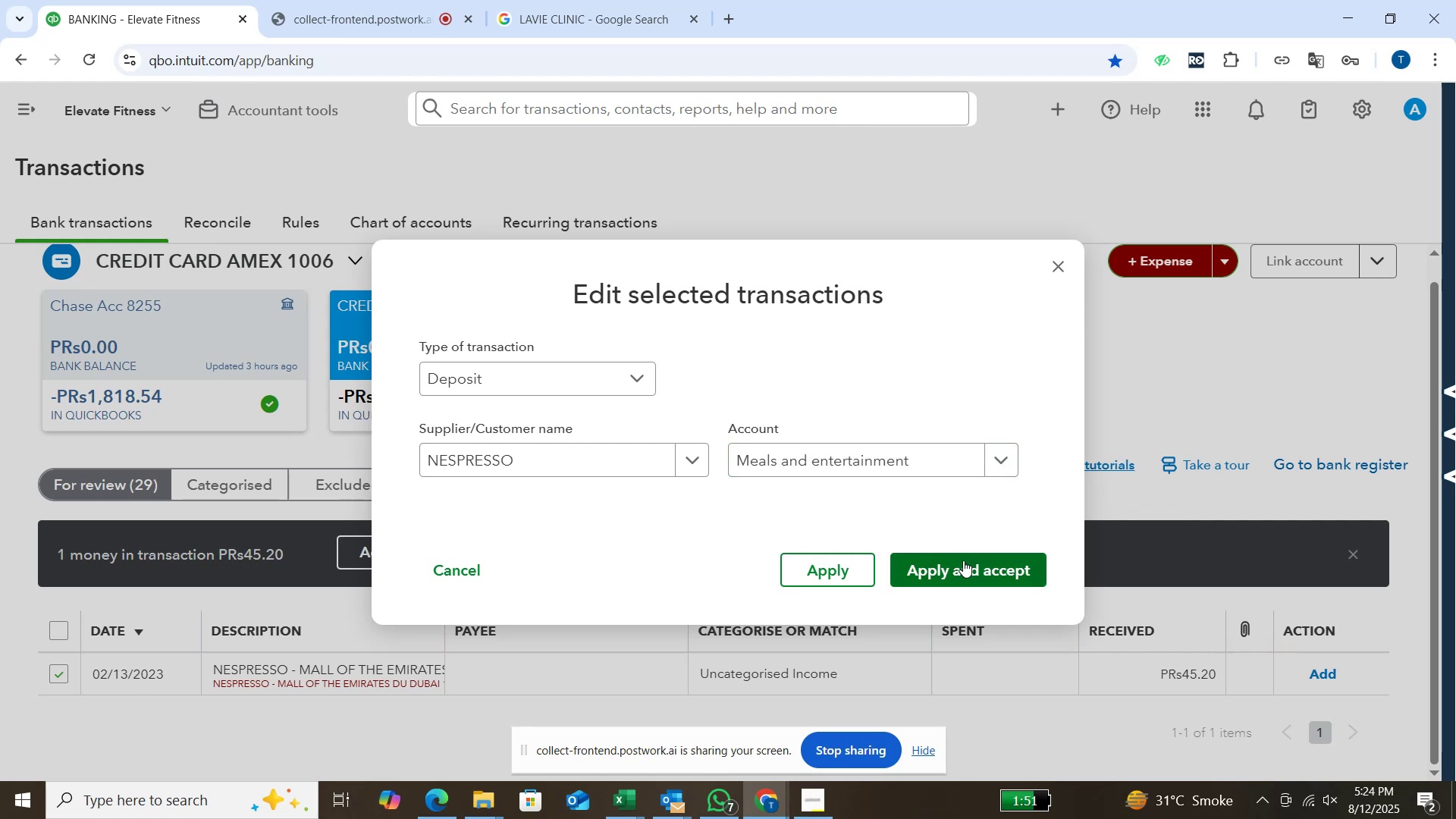 
left_click([963, 560])
 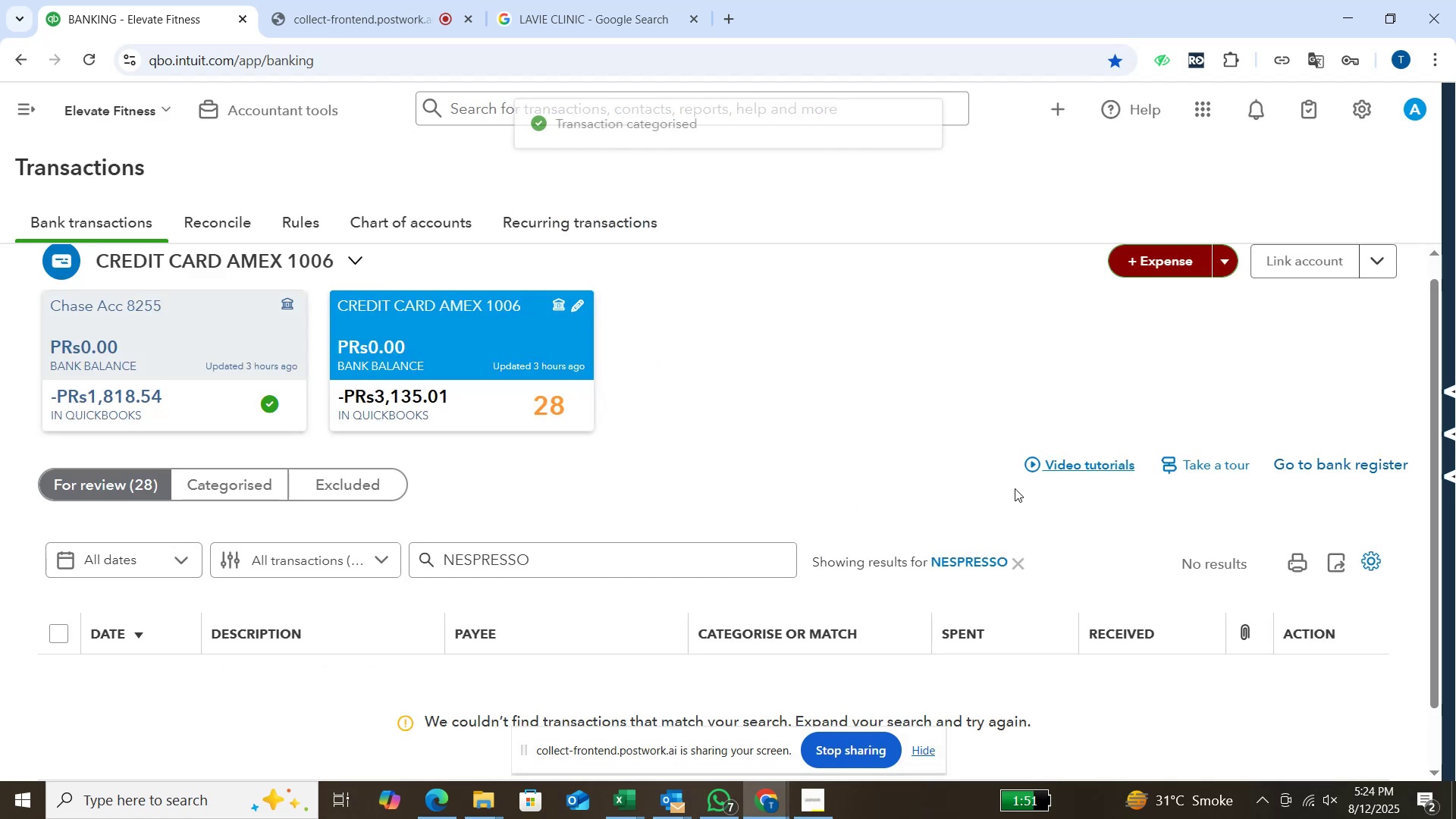 
scroll: coordinate [1011, 485], scroll_direction: down, amount: 3.0
 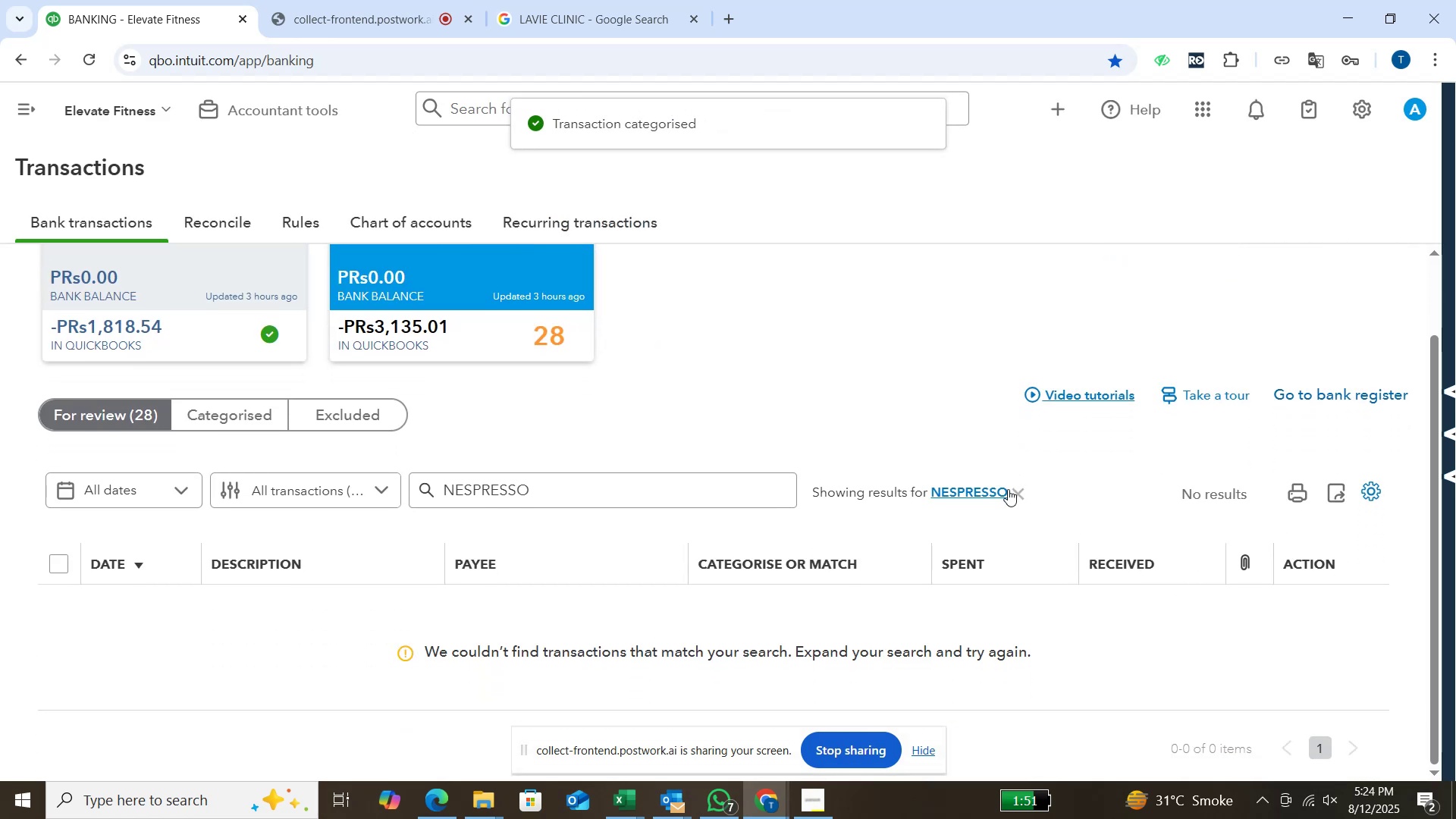 
left_click([1012, 489])
 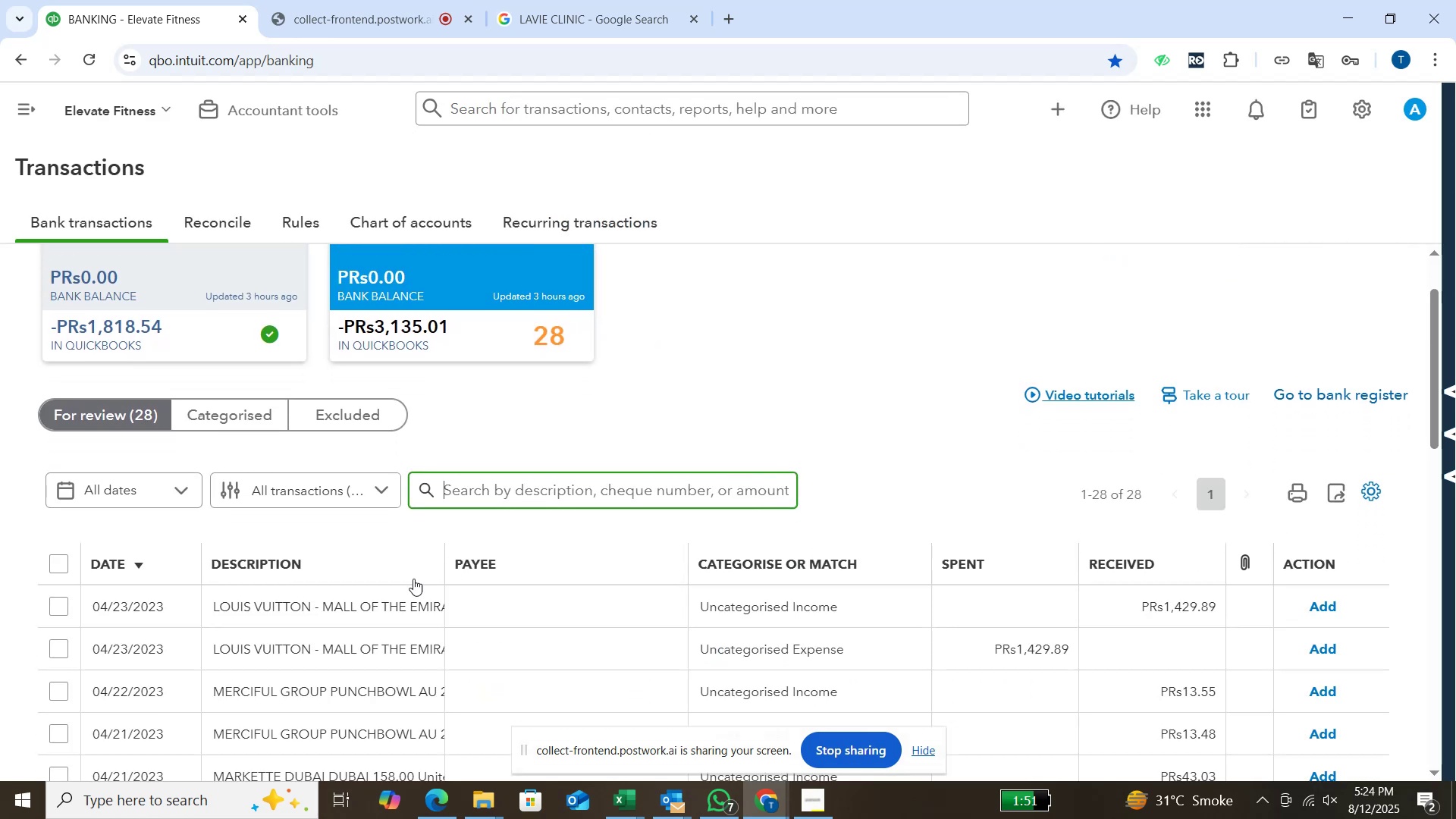 
scroll: coordinate [292, 600], scroll_direction: down, amount: 1.0
 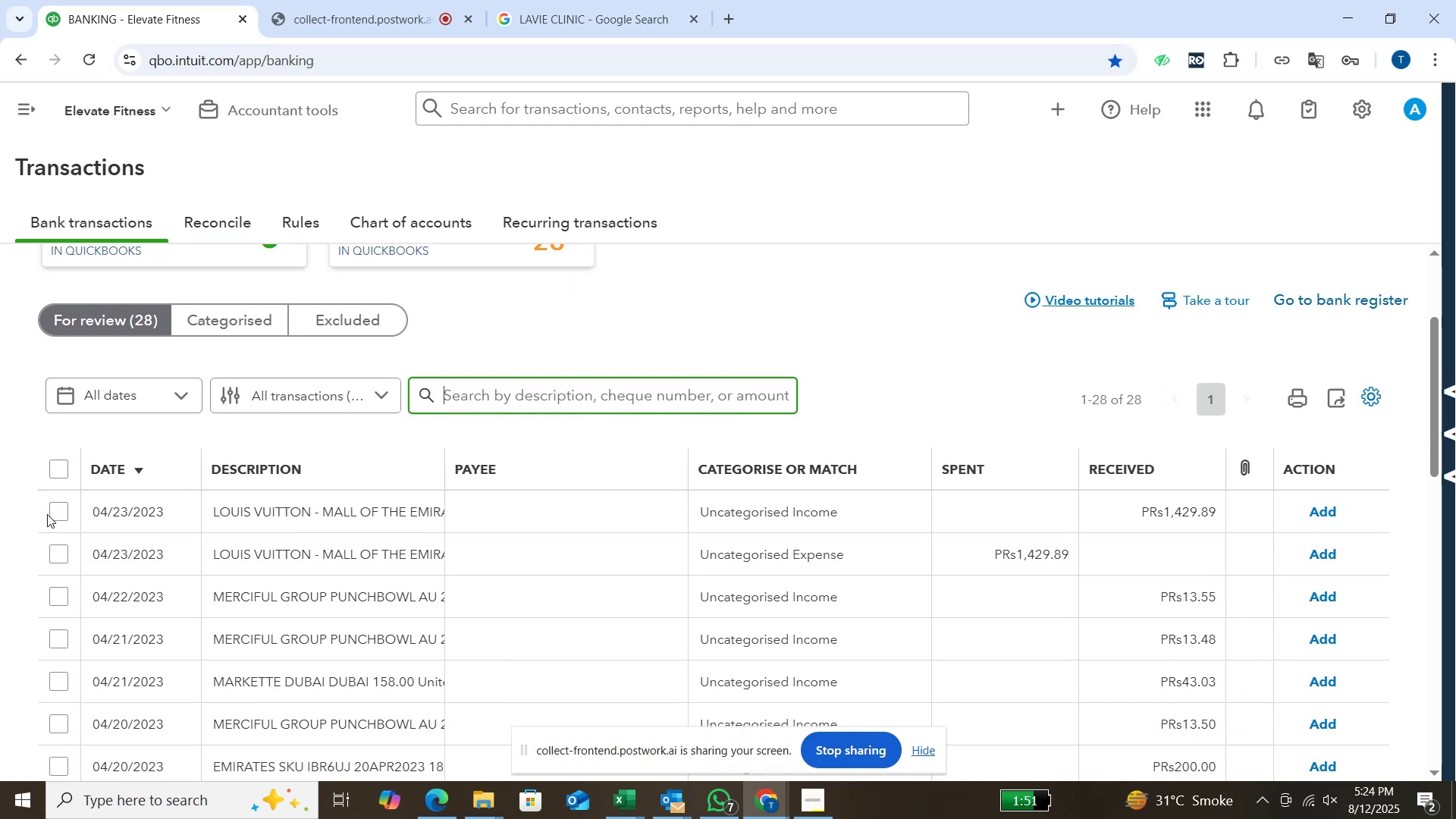 
left_click([58, 511])
 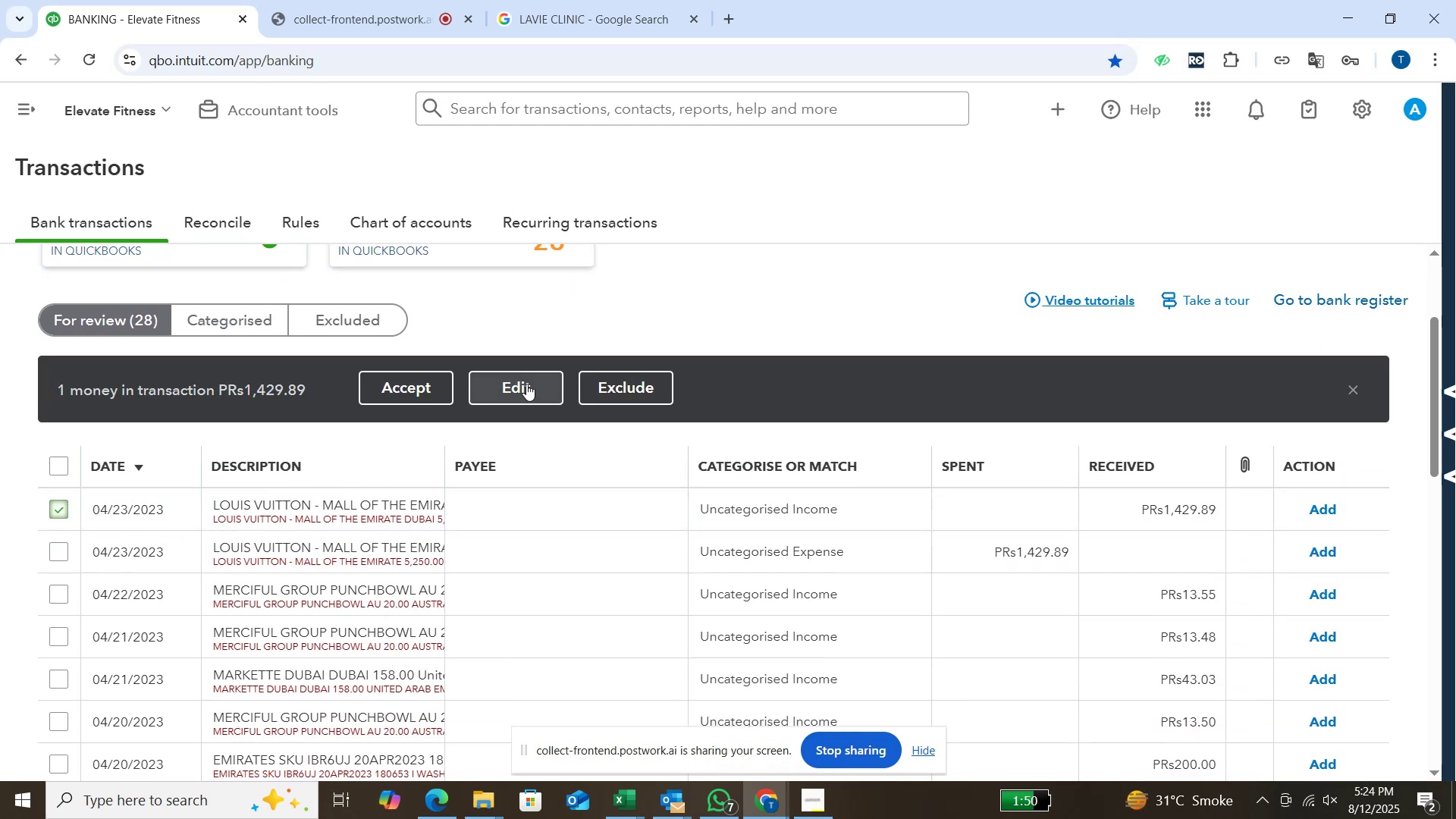 
wait(5.17)
 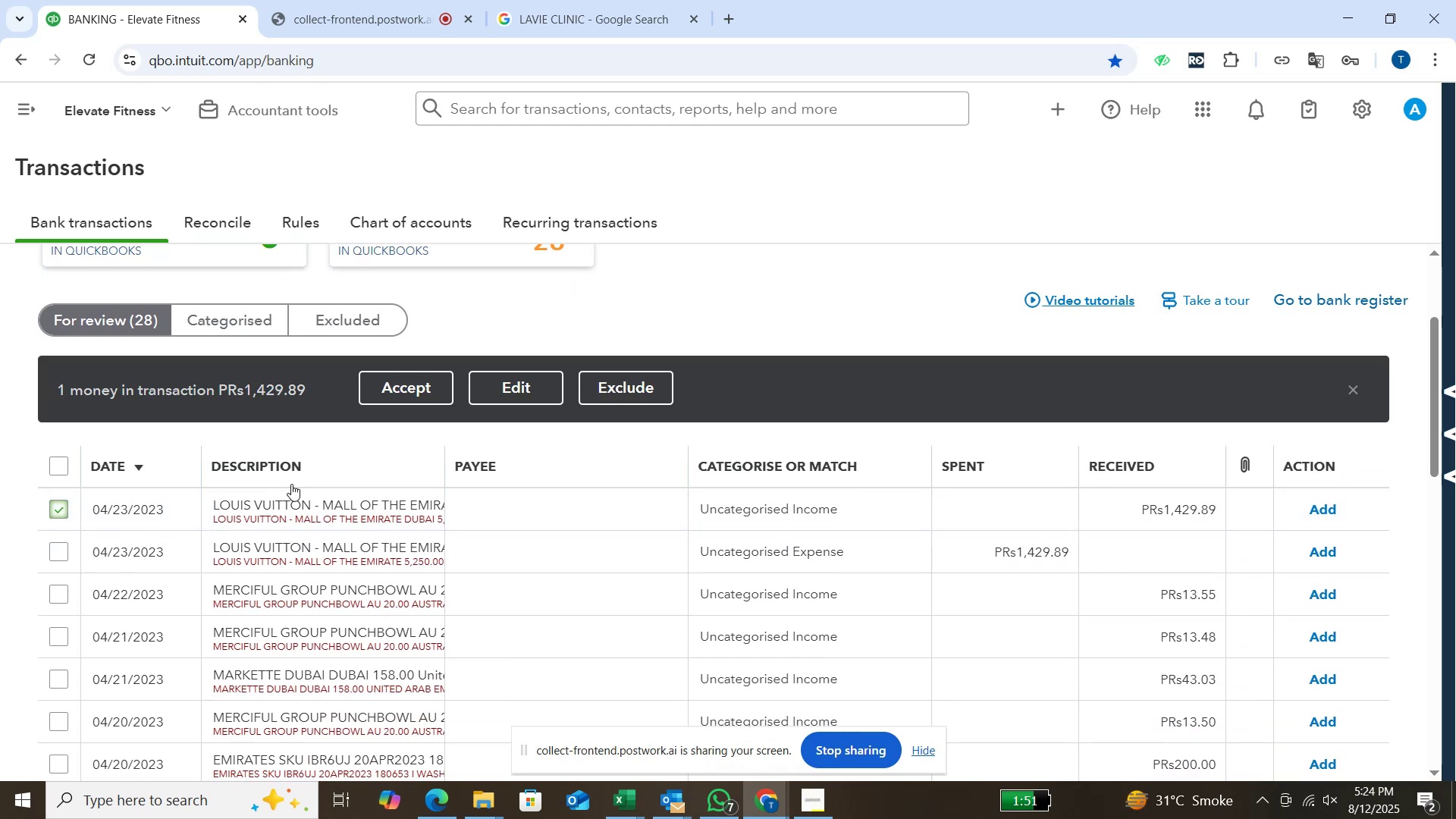 
left_click([61, 513])
 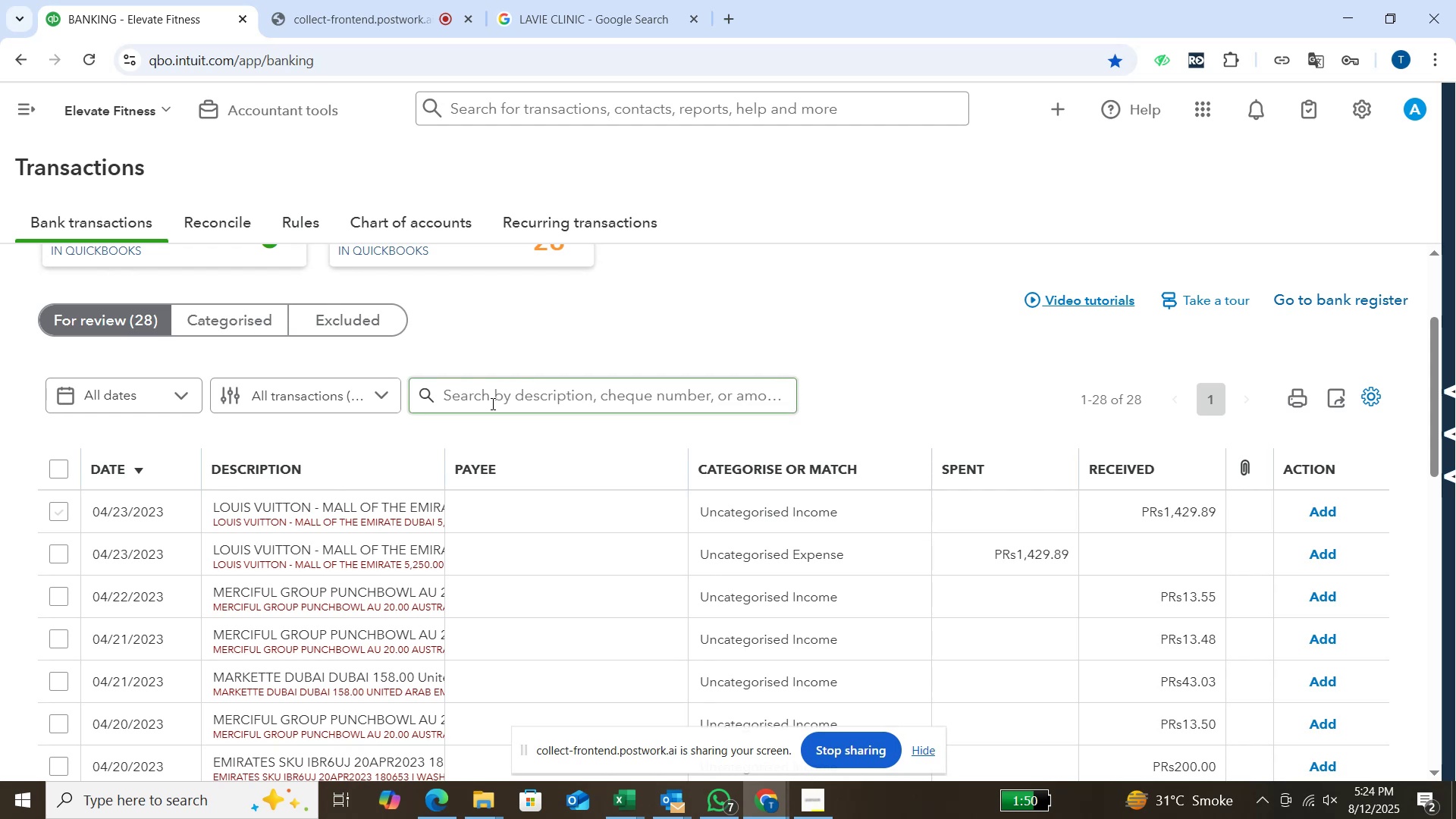 
left_click([491, 403])
 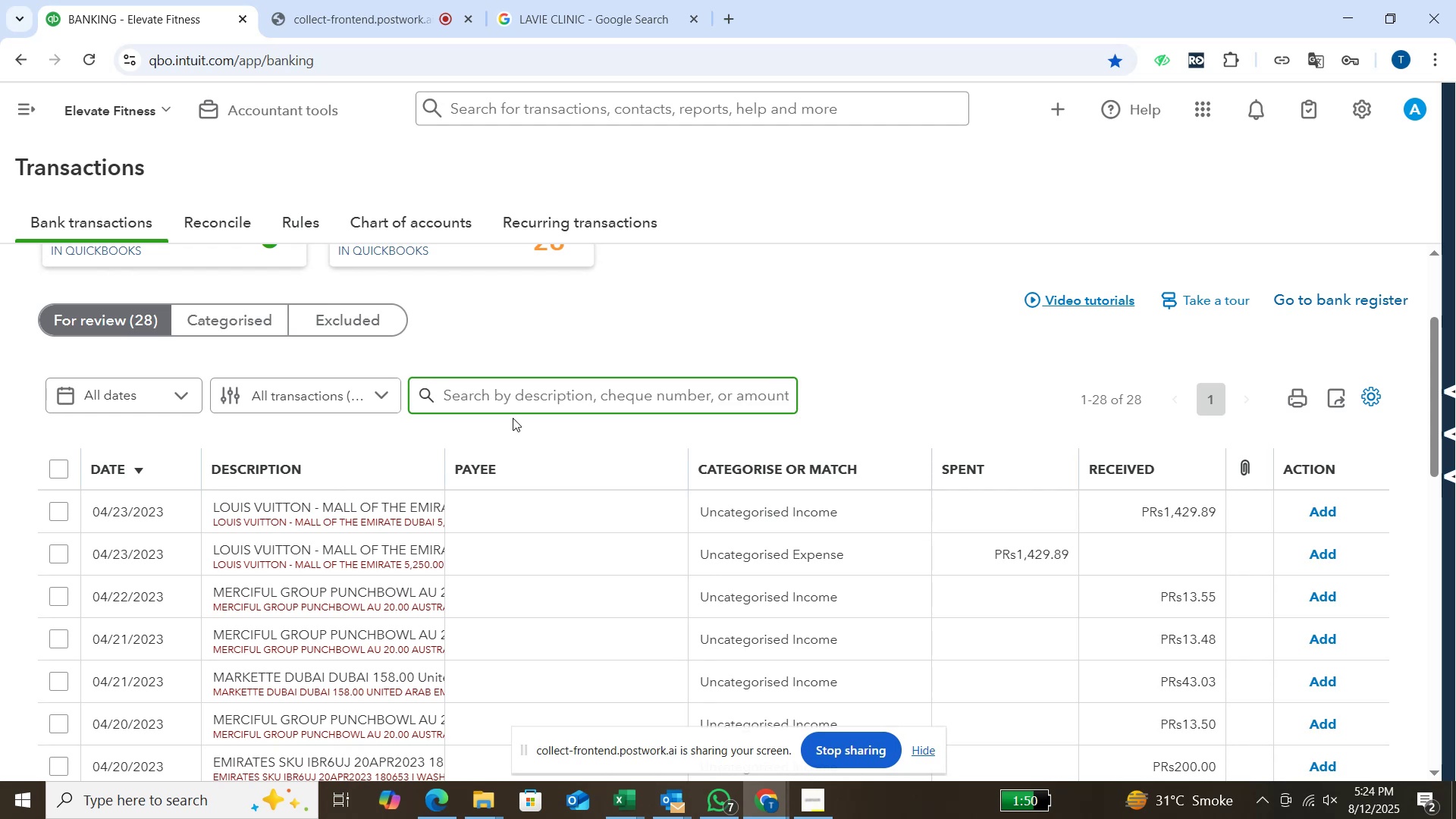 
type(louis)
 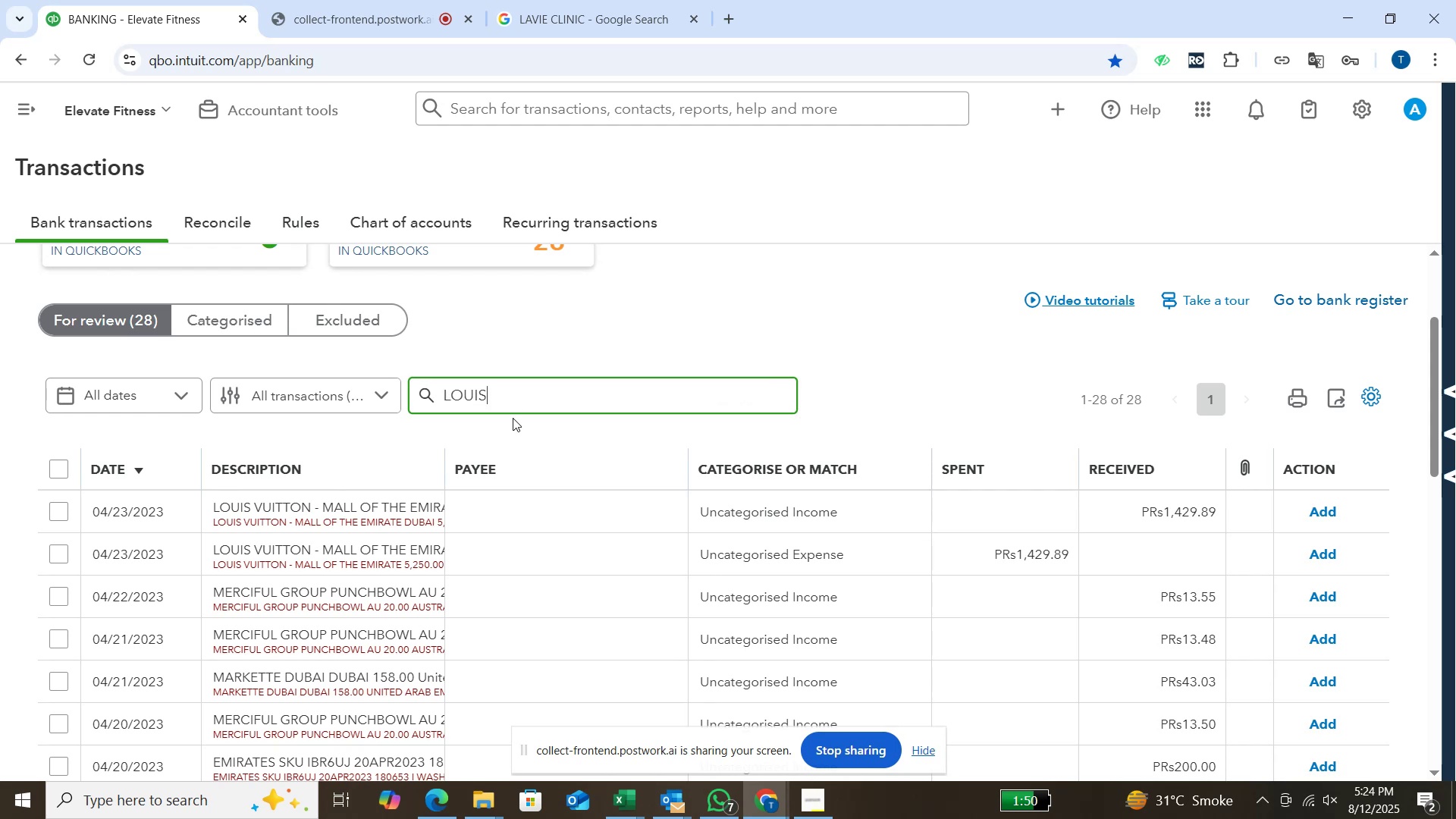 
key(Enter)
 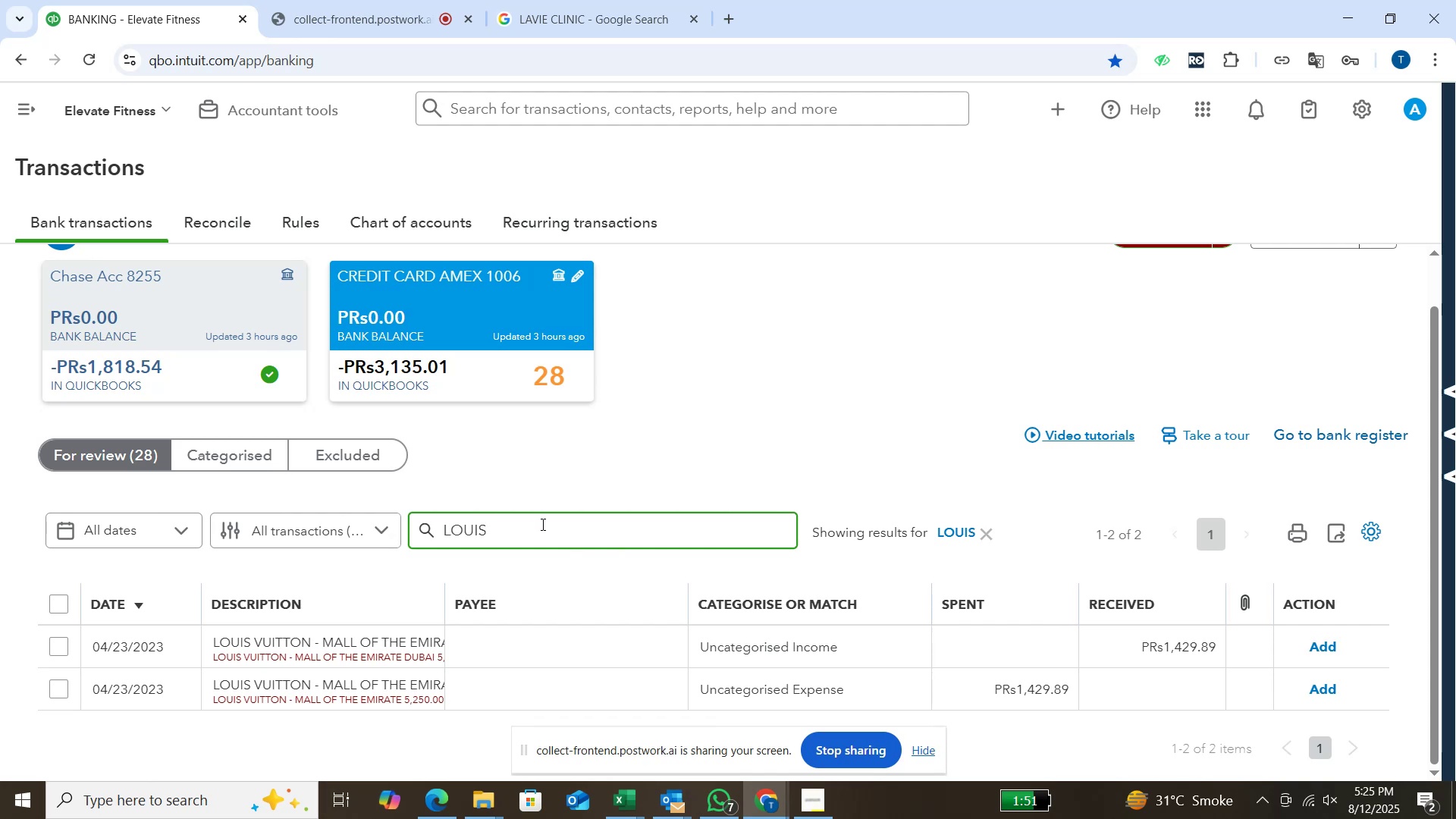 
wait(92.68)
 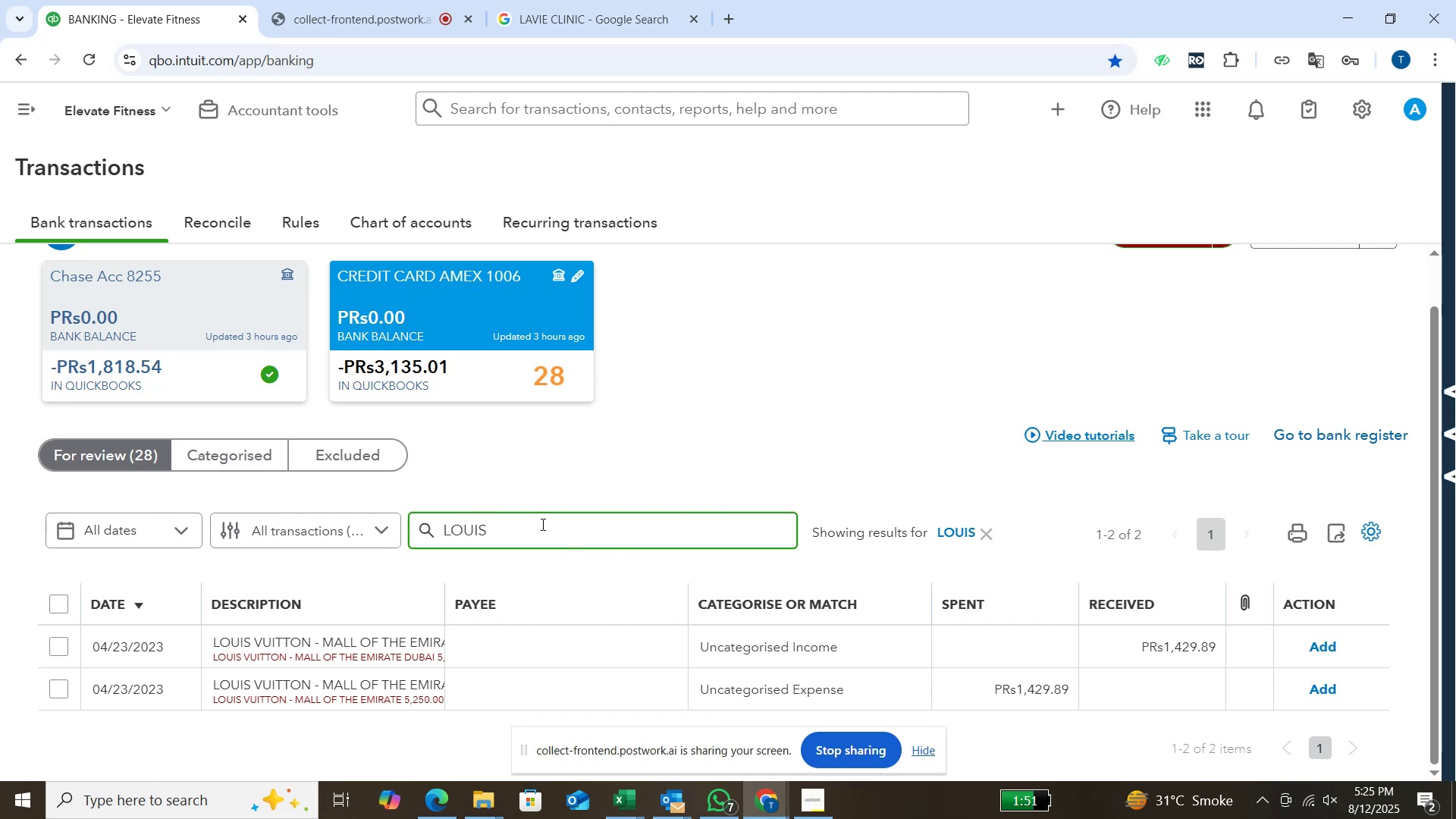 
left_click([505, 534])
 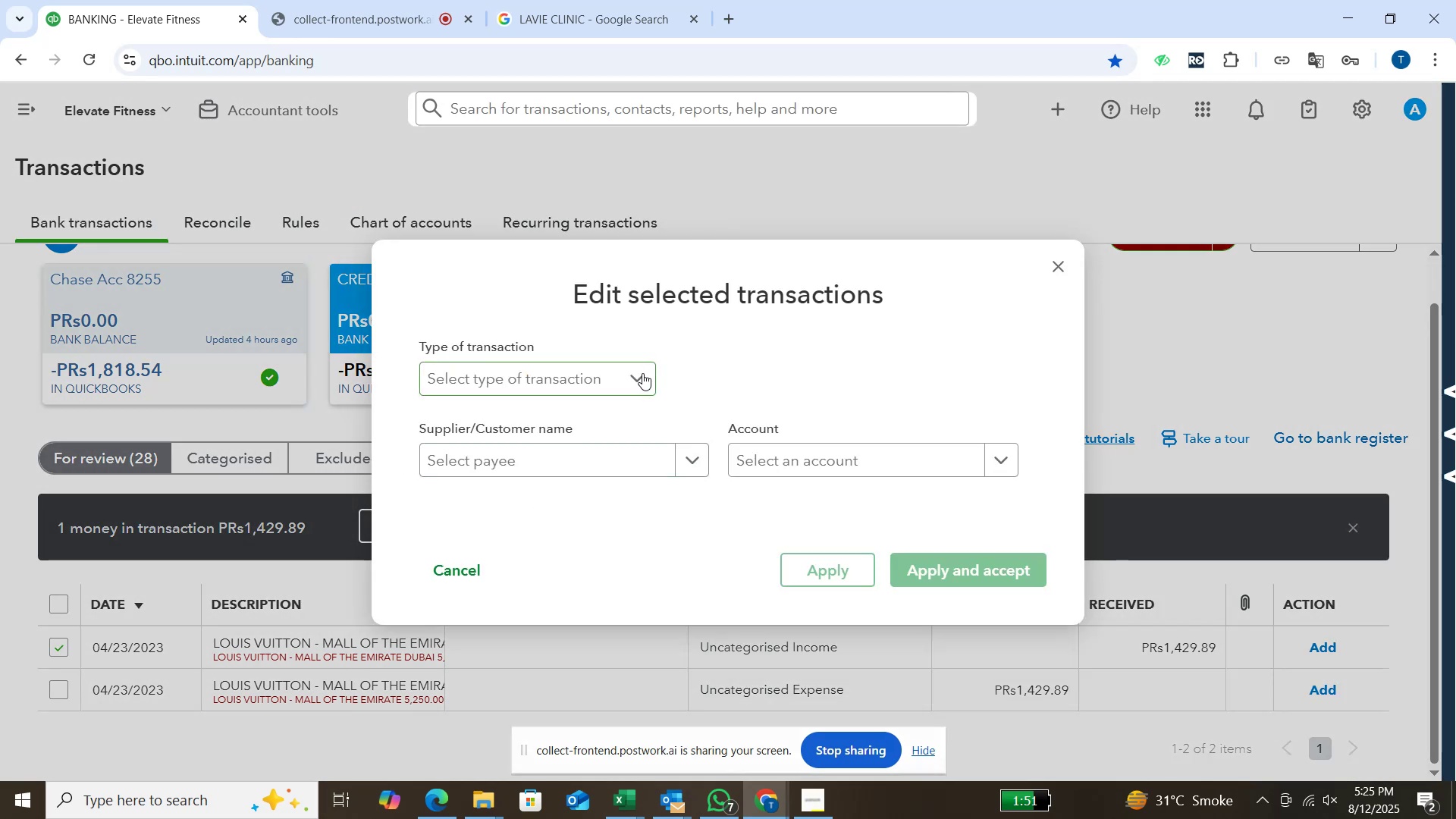 
left_click([629, 374])
 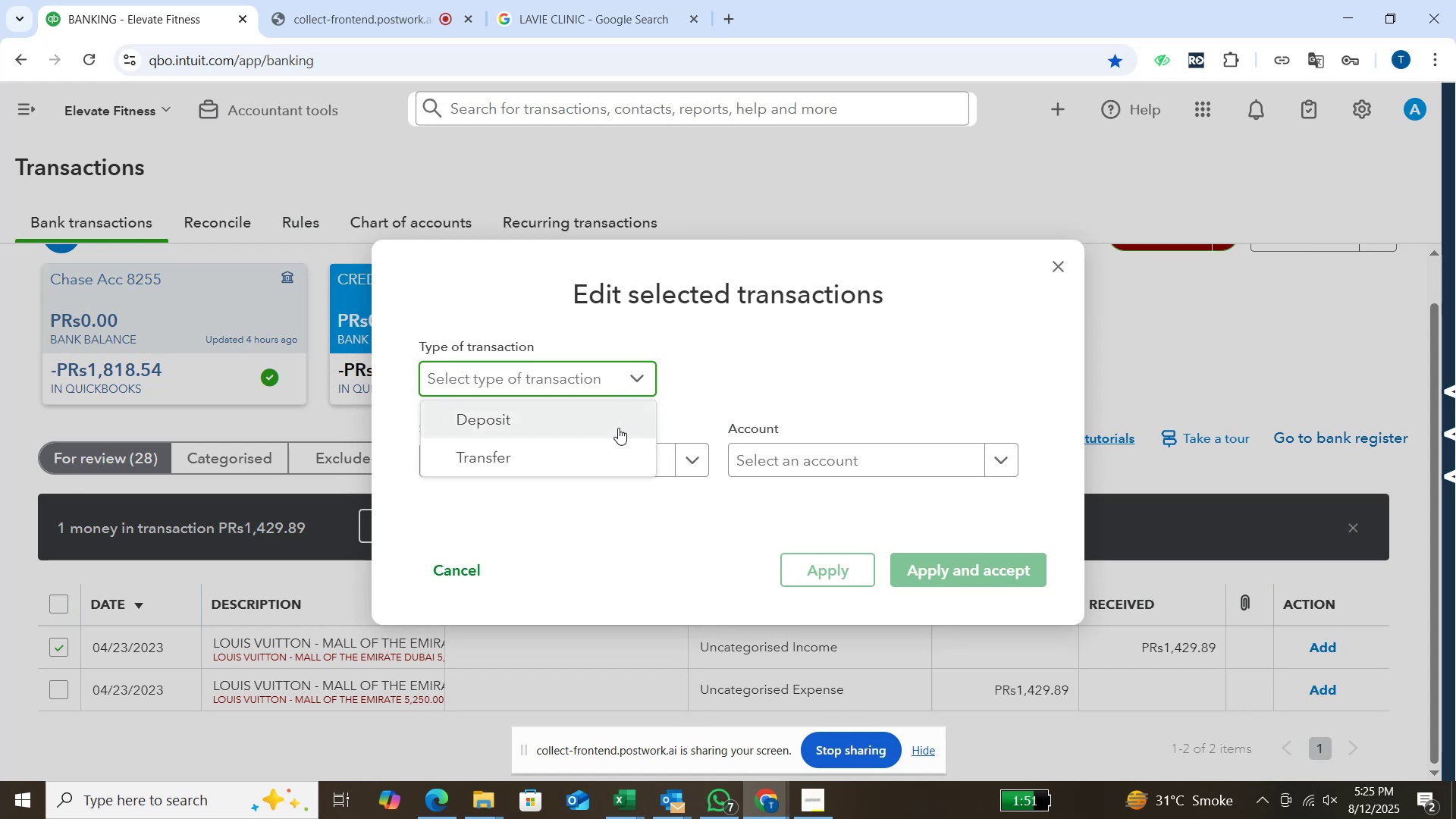 
left_click([618, 428])
 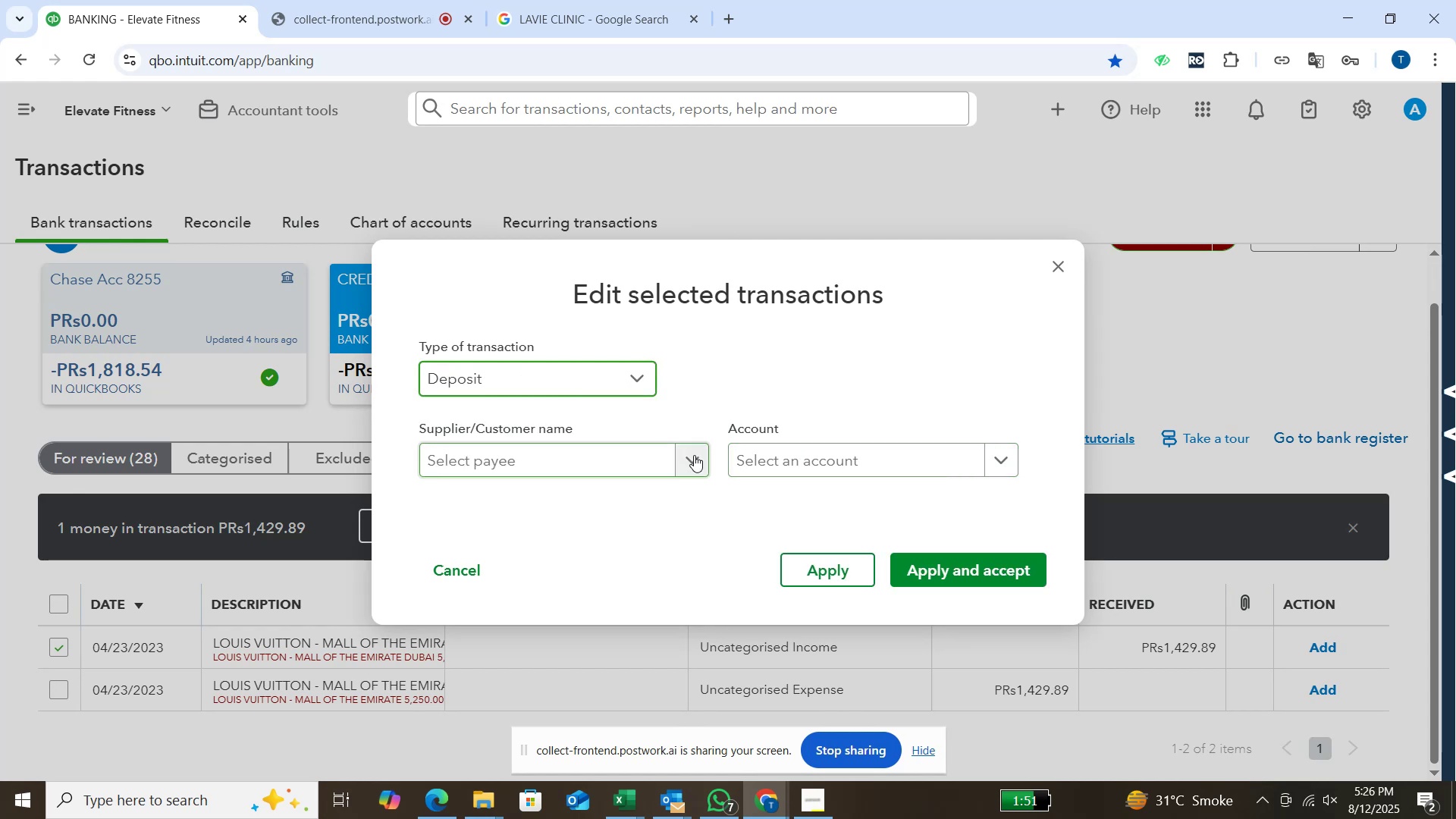 
left_click([694, 455])
 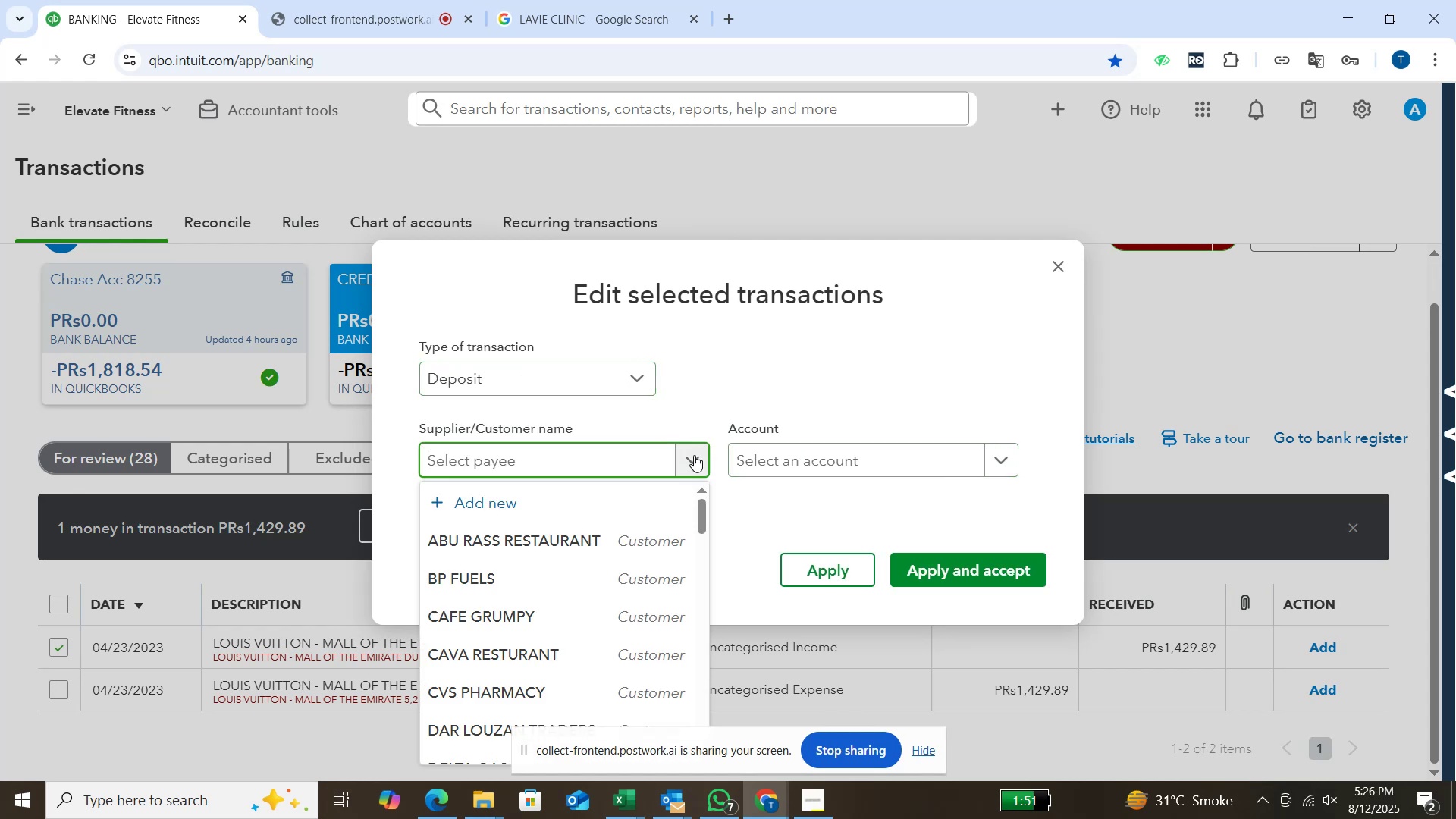 
scroll: coordinate [694, 455], scroll_direction: down, amount: 2.0
 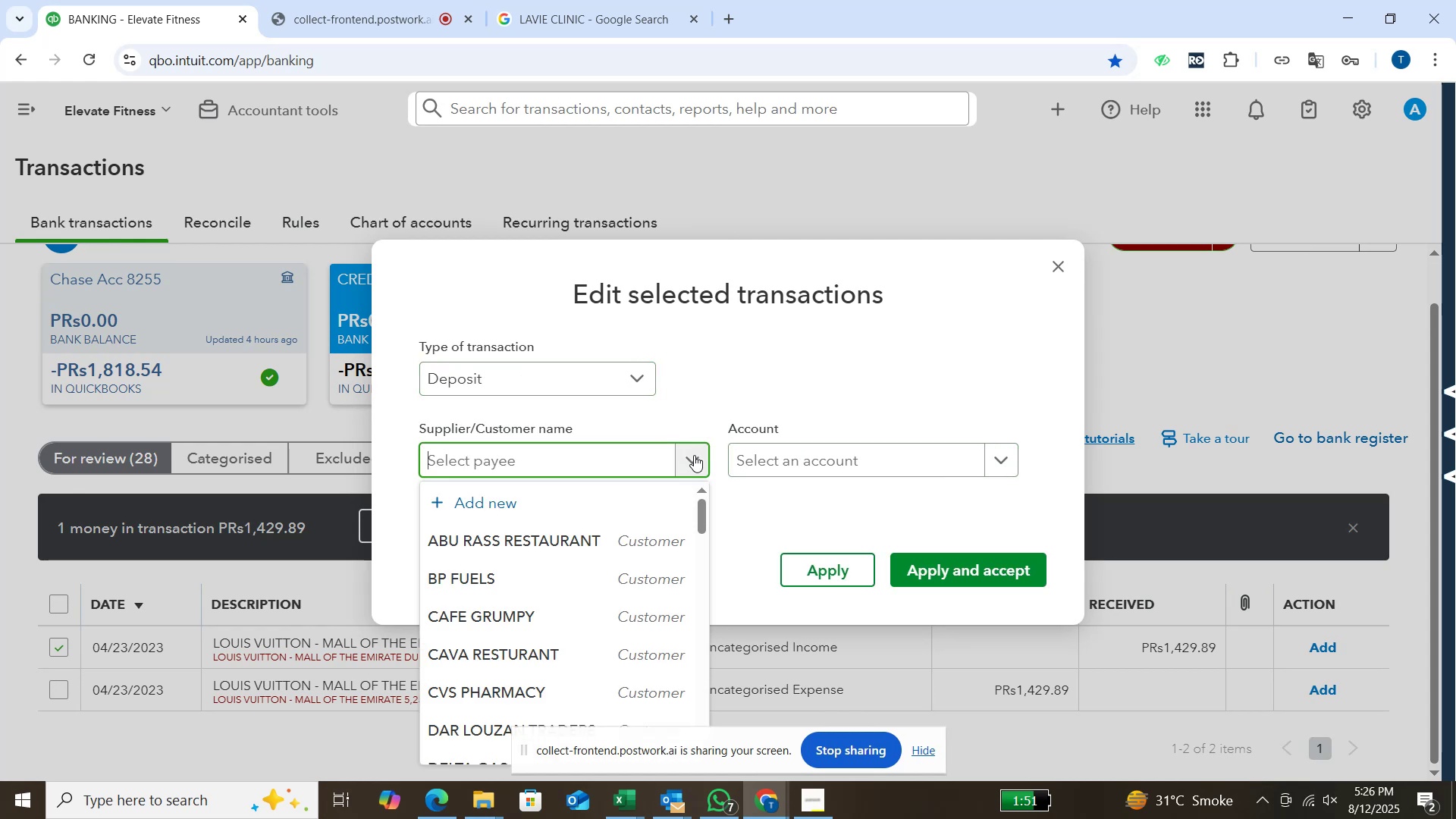 
type(loi)
key(Backspace)
type(uis)
 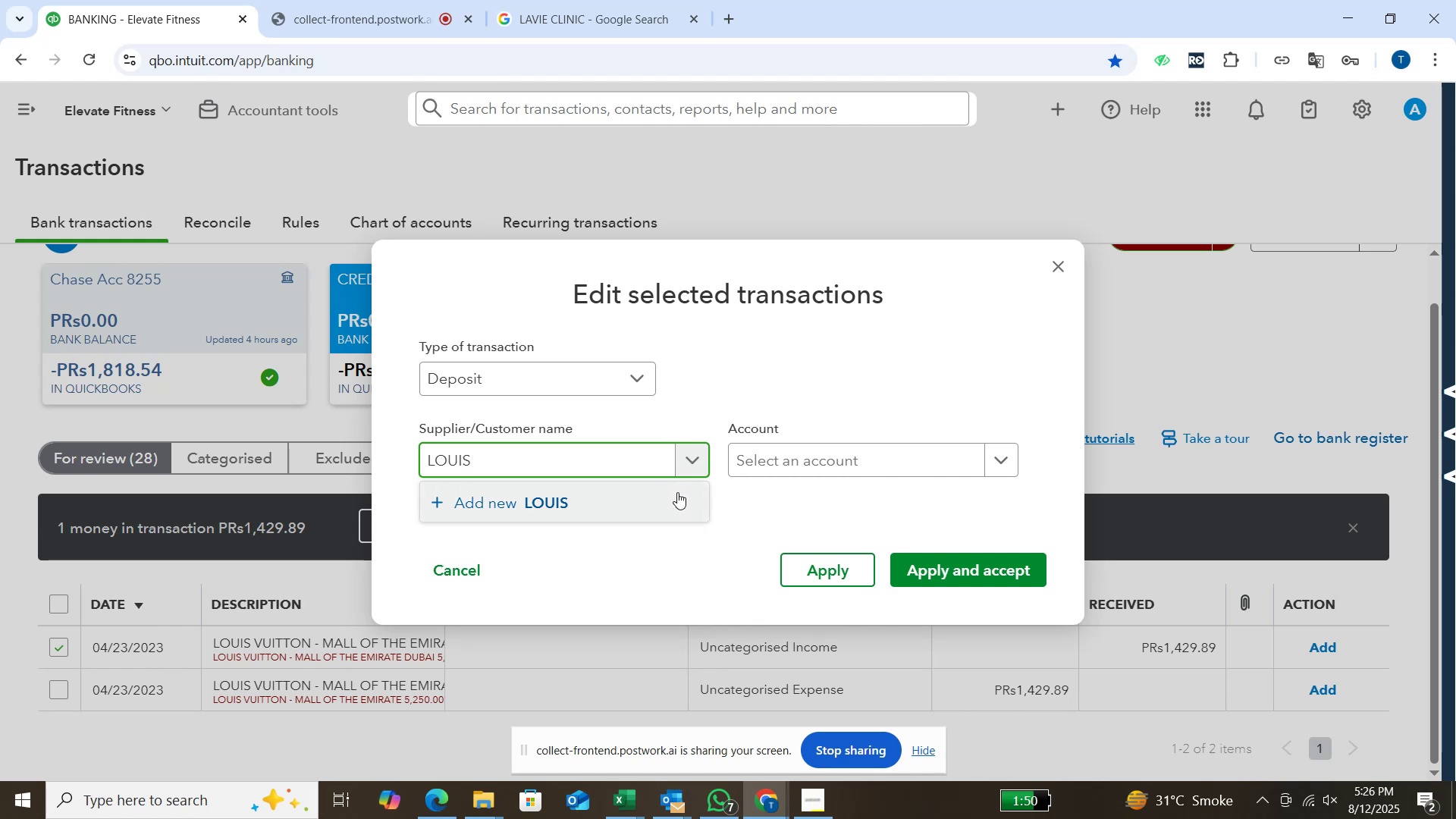 
type( vuitton)
 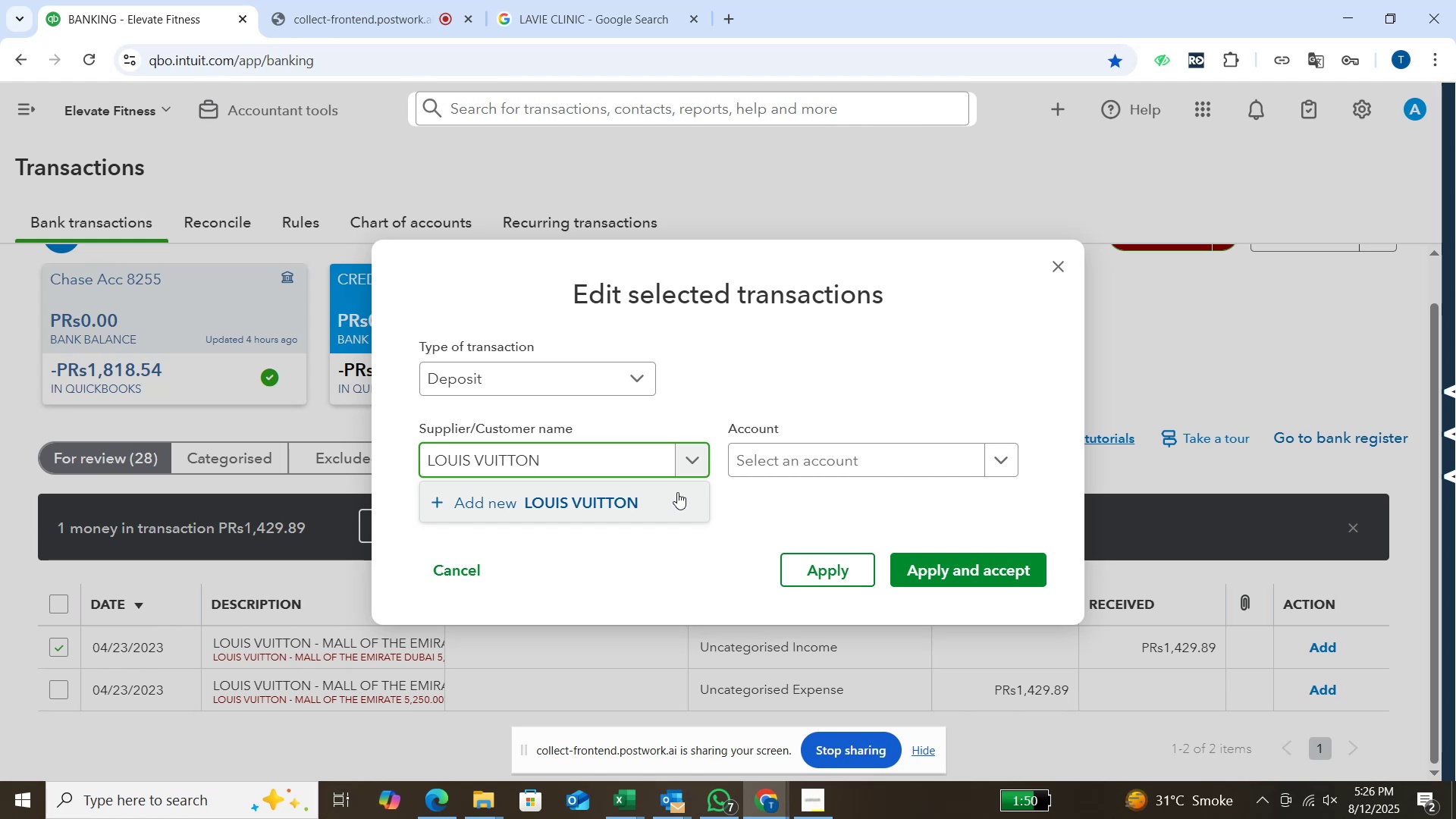 
key(Enter)
 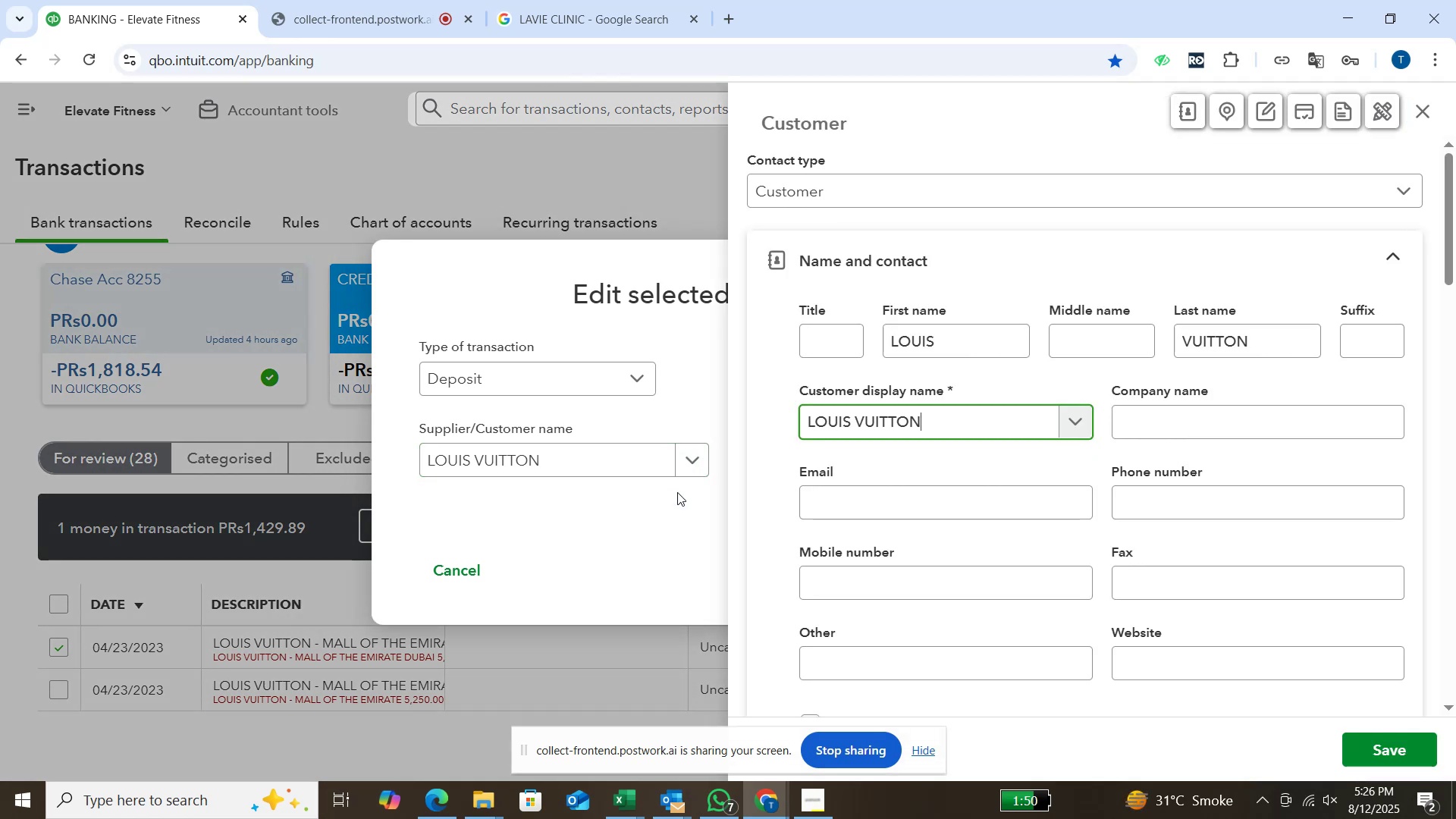 
key(Enter)
 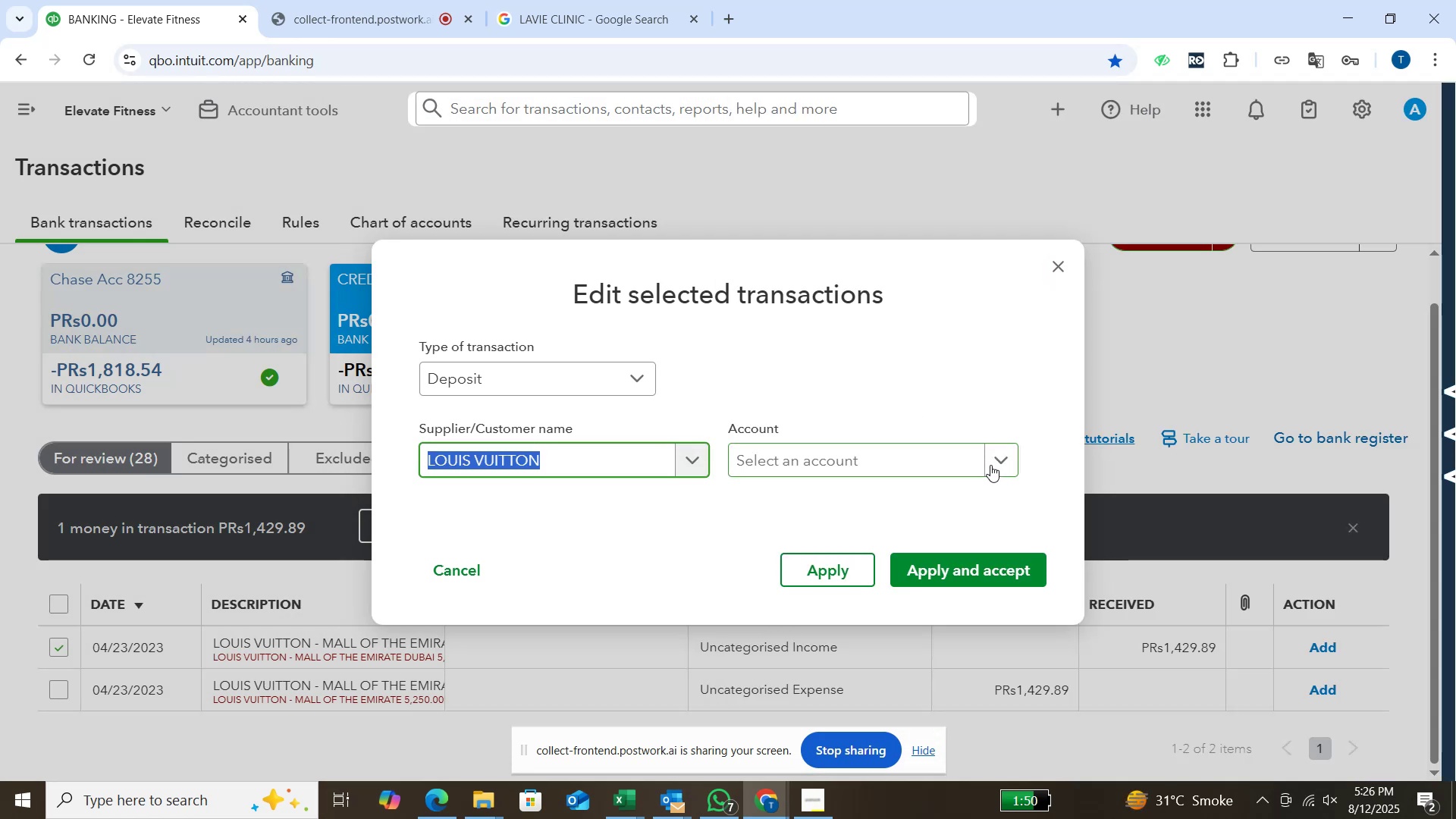 
wait(5.42)
 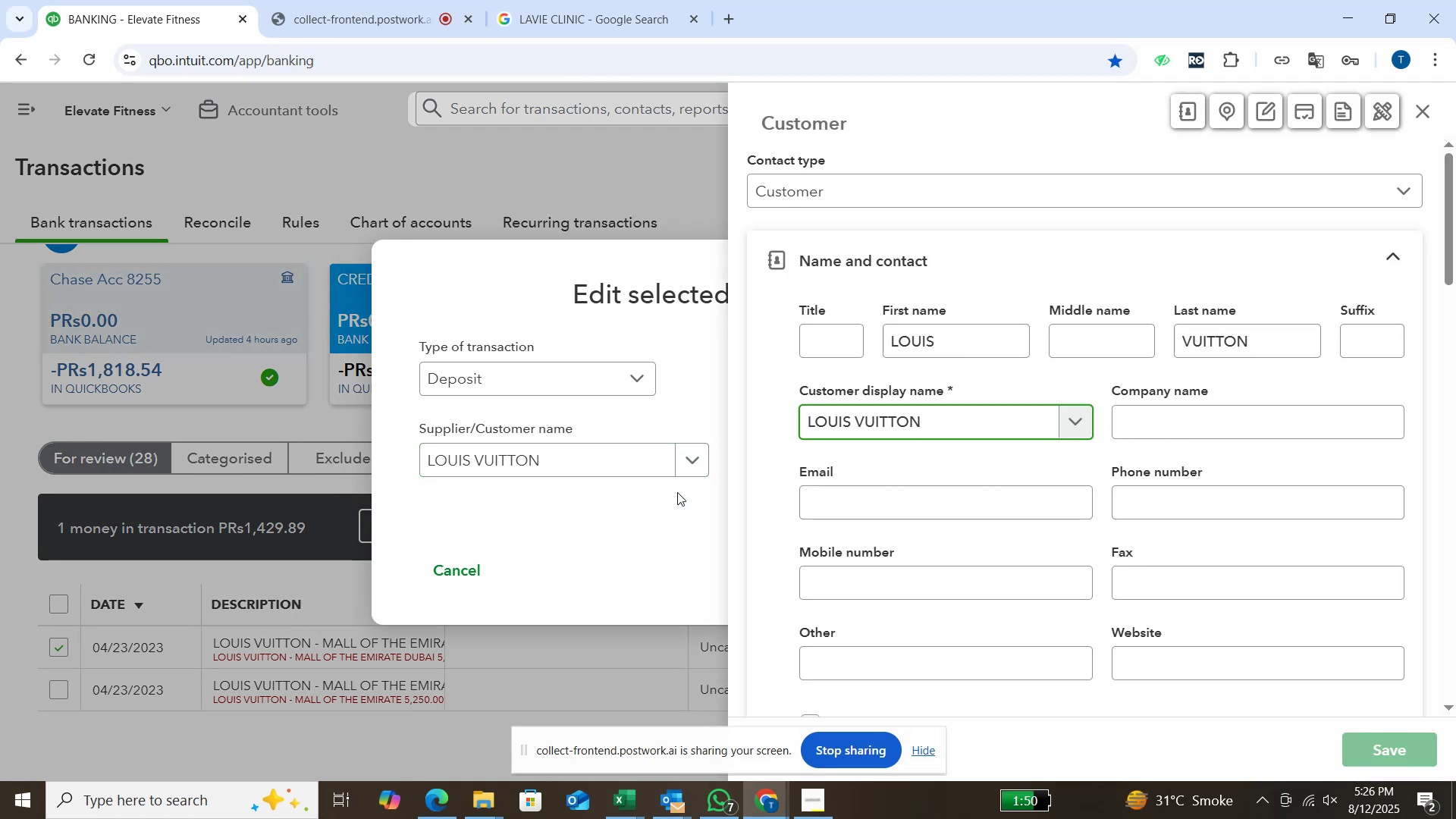 
left_click([996, 465])
 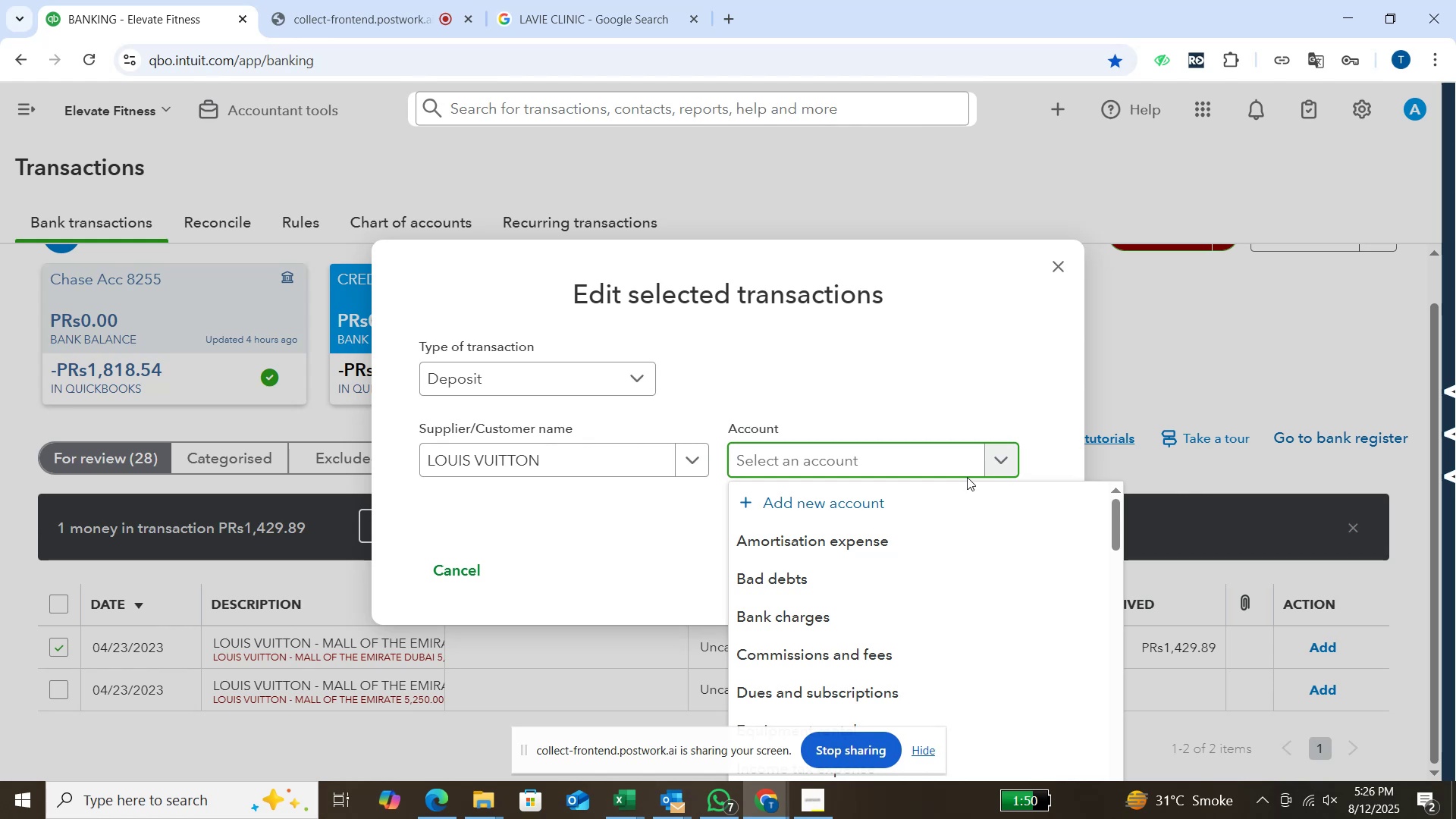 
type(shopping)
 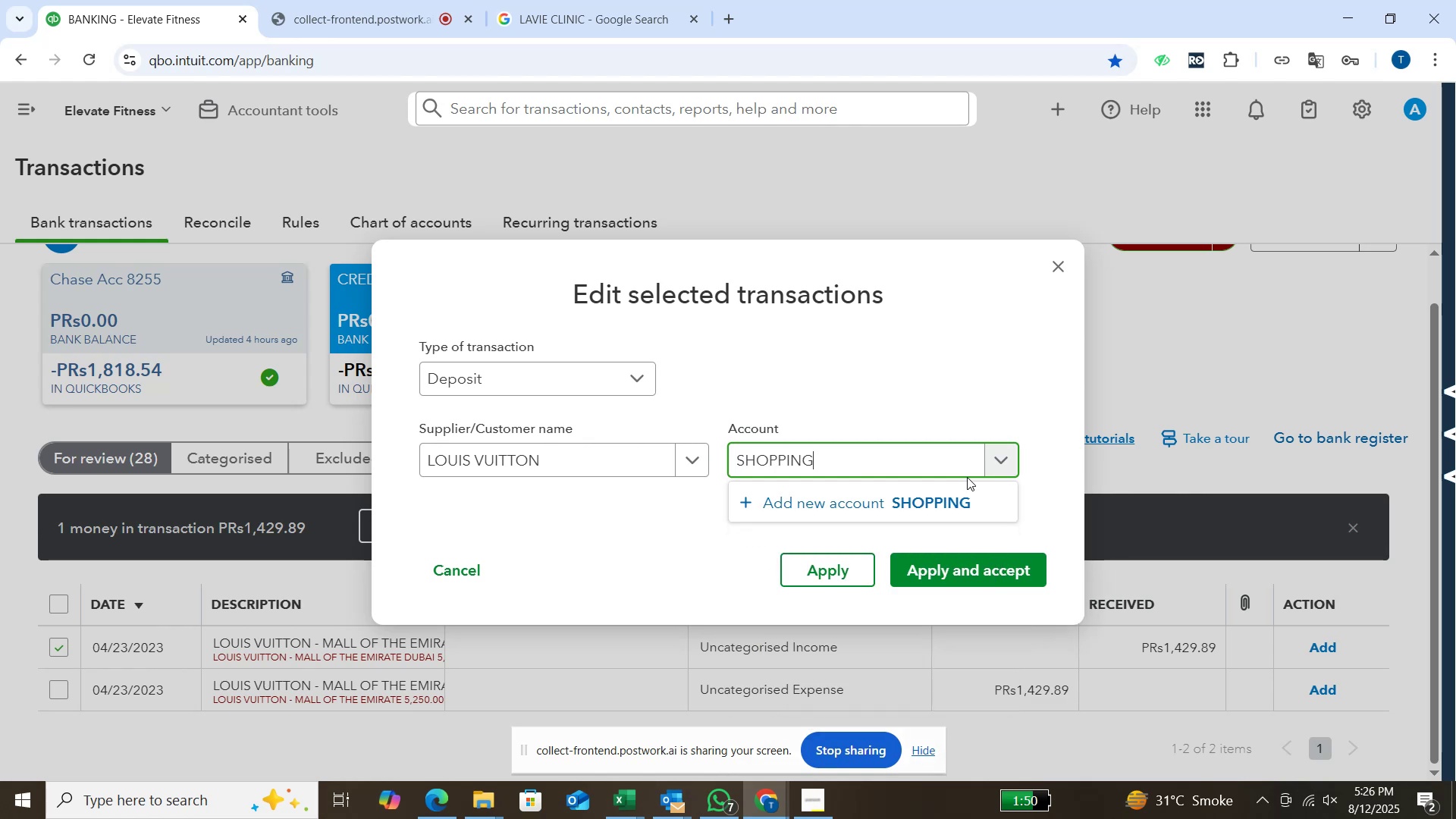 
key(Enter)
 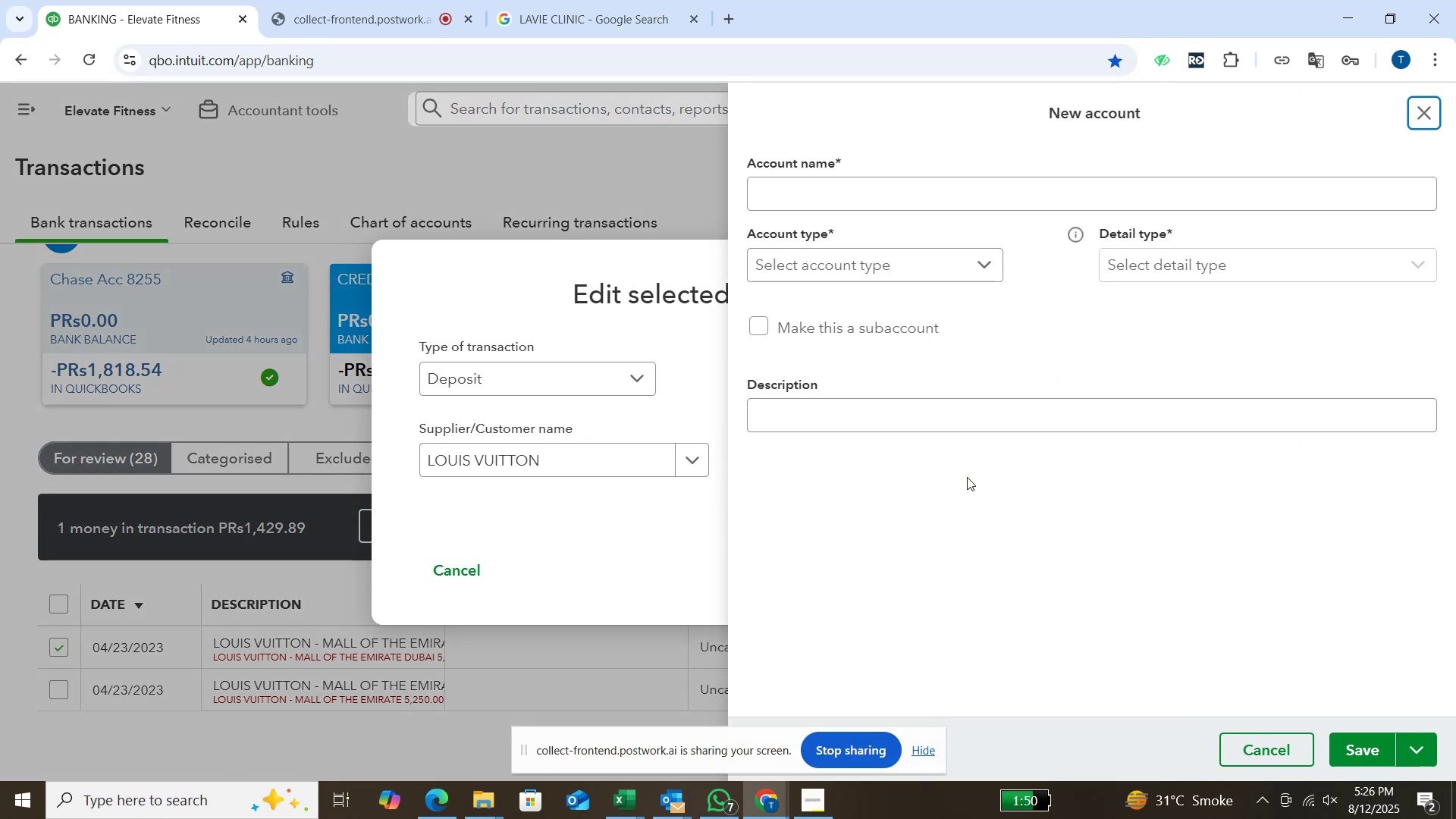 
wait(5.24)
 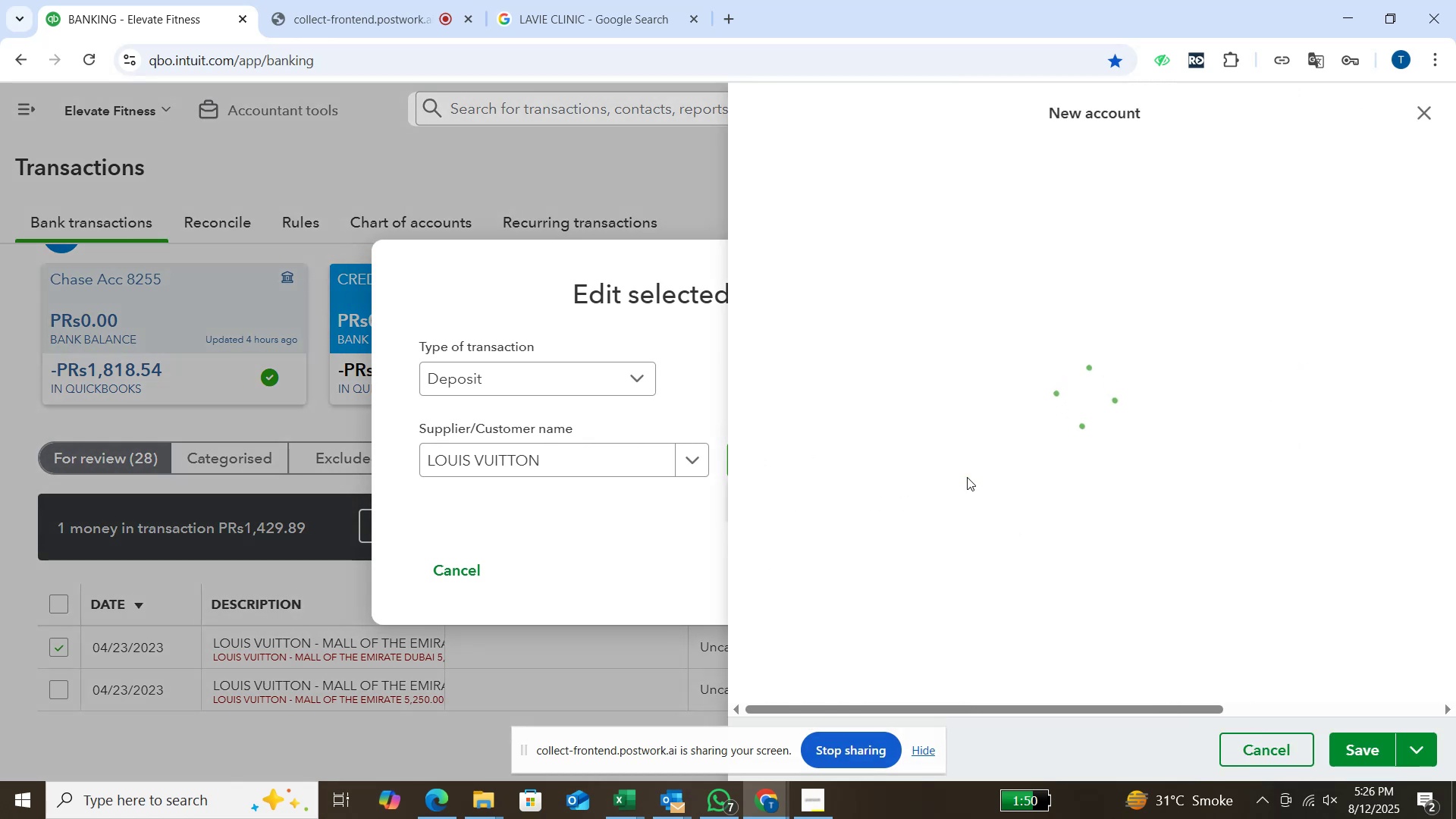 
left_click([934, 190])
 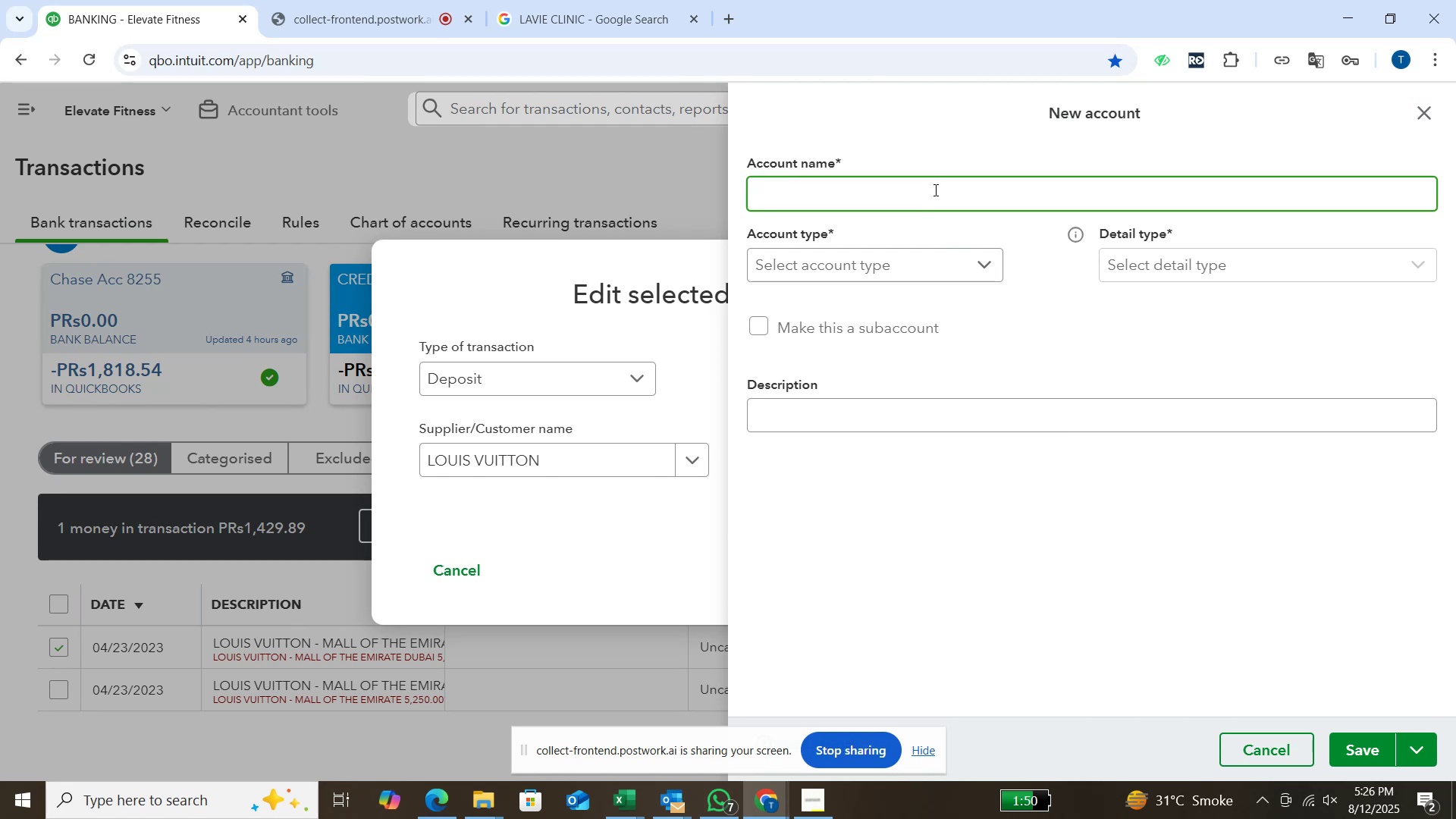 
type(shopping)
 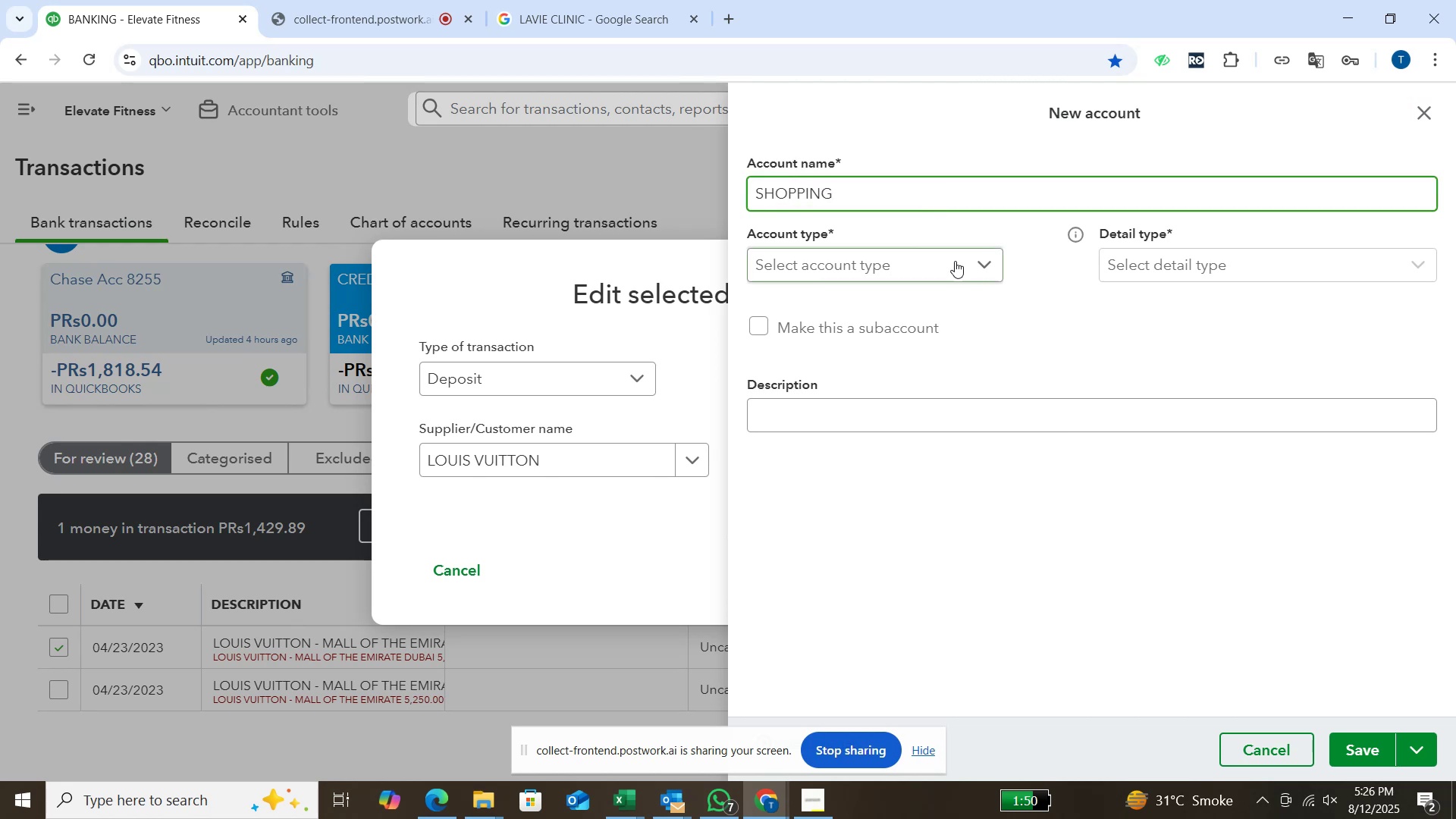 
left_click([976, 261])
 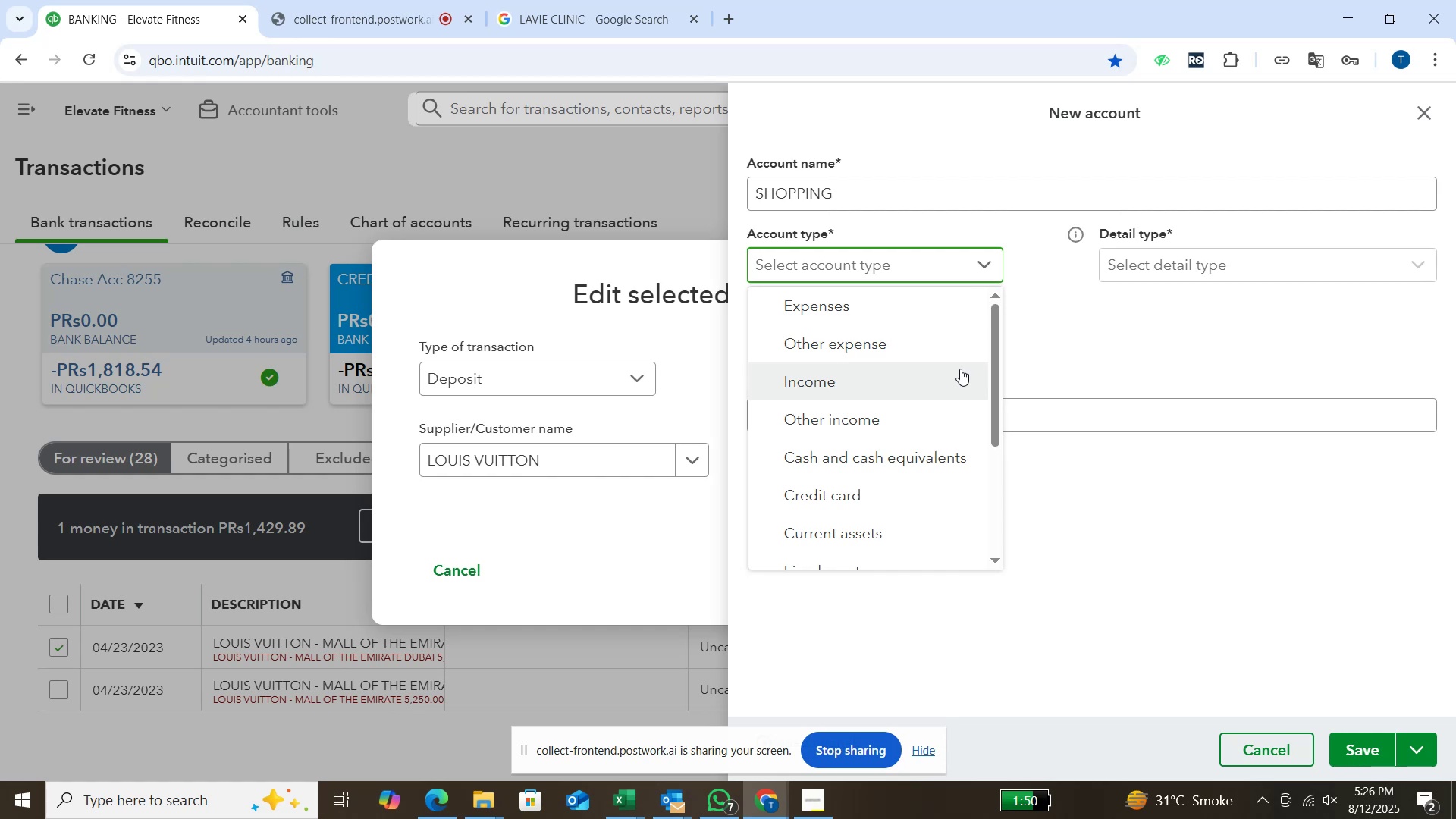 
wait(11.9)
 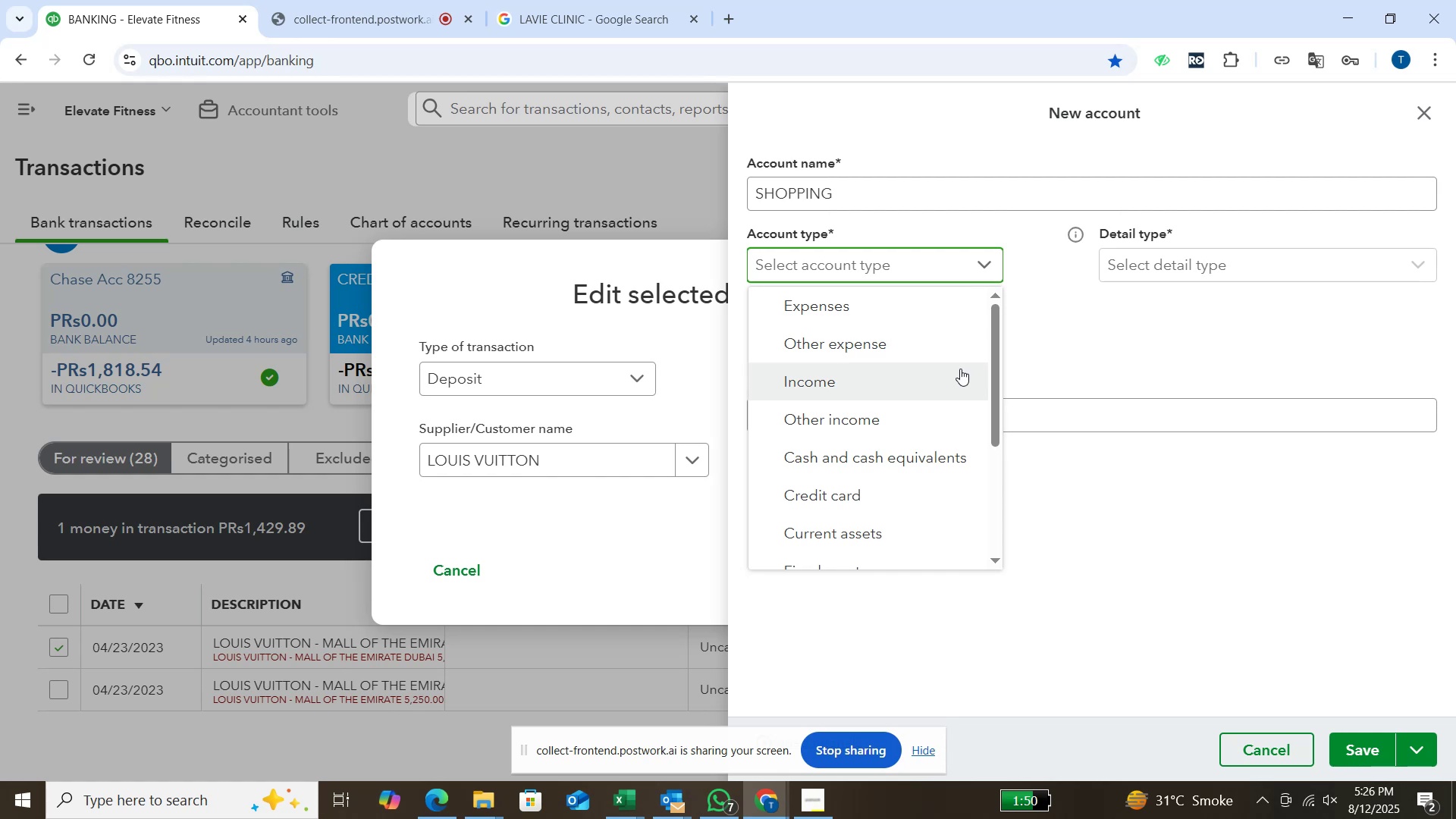 
scroll: coordinate [960, 369], scroll_direction: down, amount: 4.0
 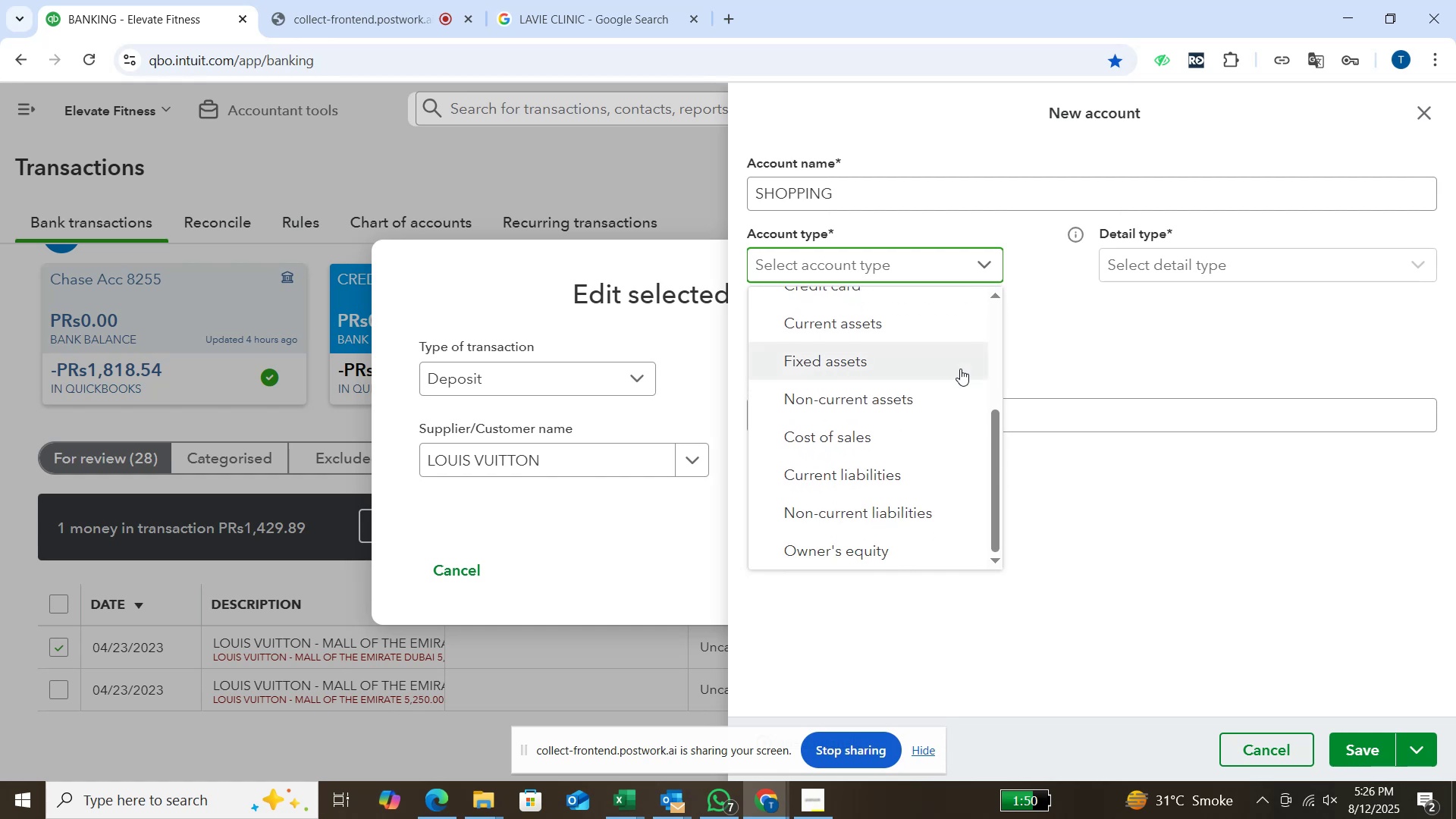 
scroll: coordinate [960, 369], scroll_direction: up, amount: 2.0
 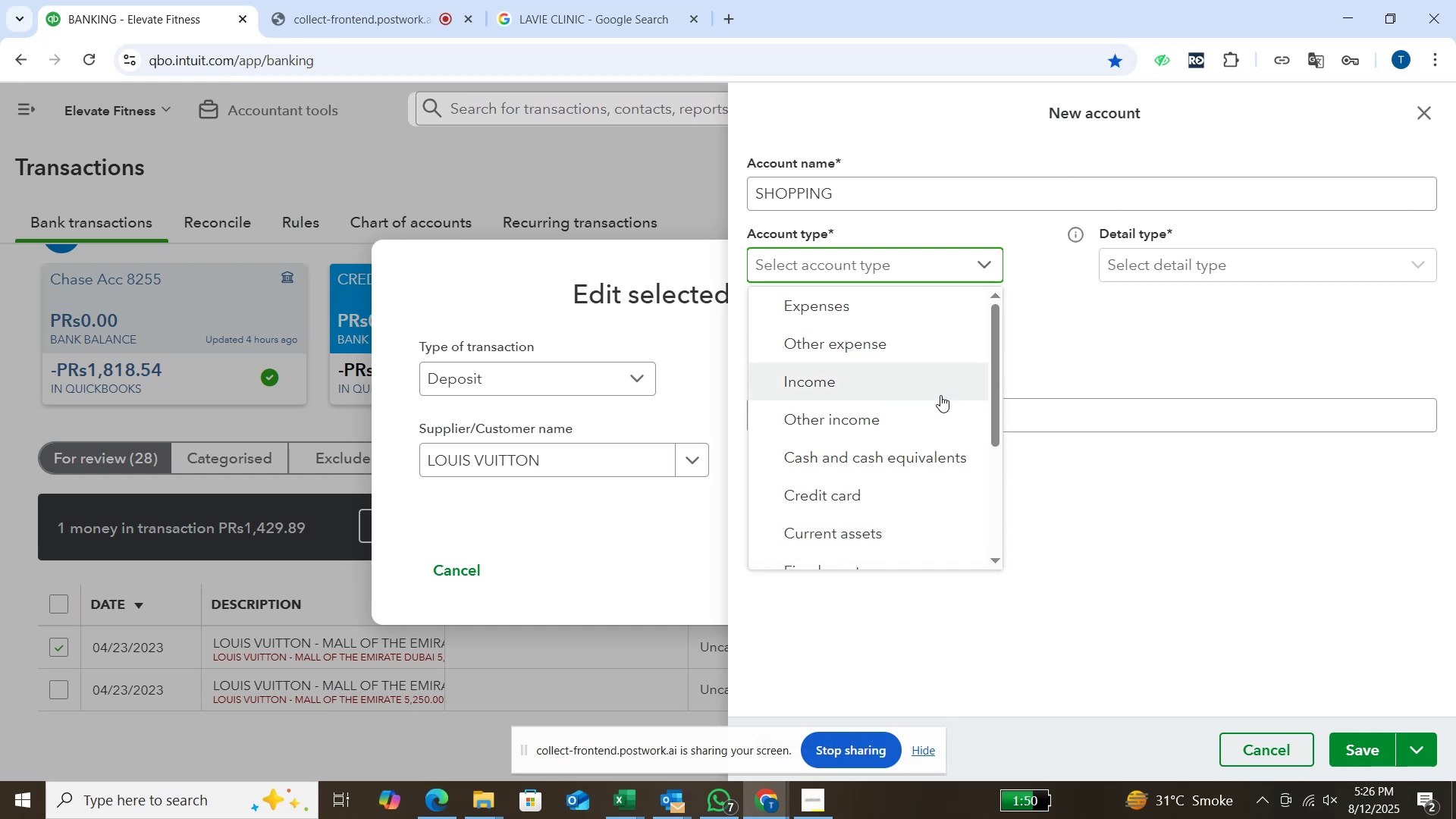 
left_click([940, 389])
 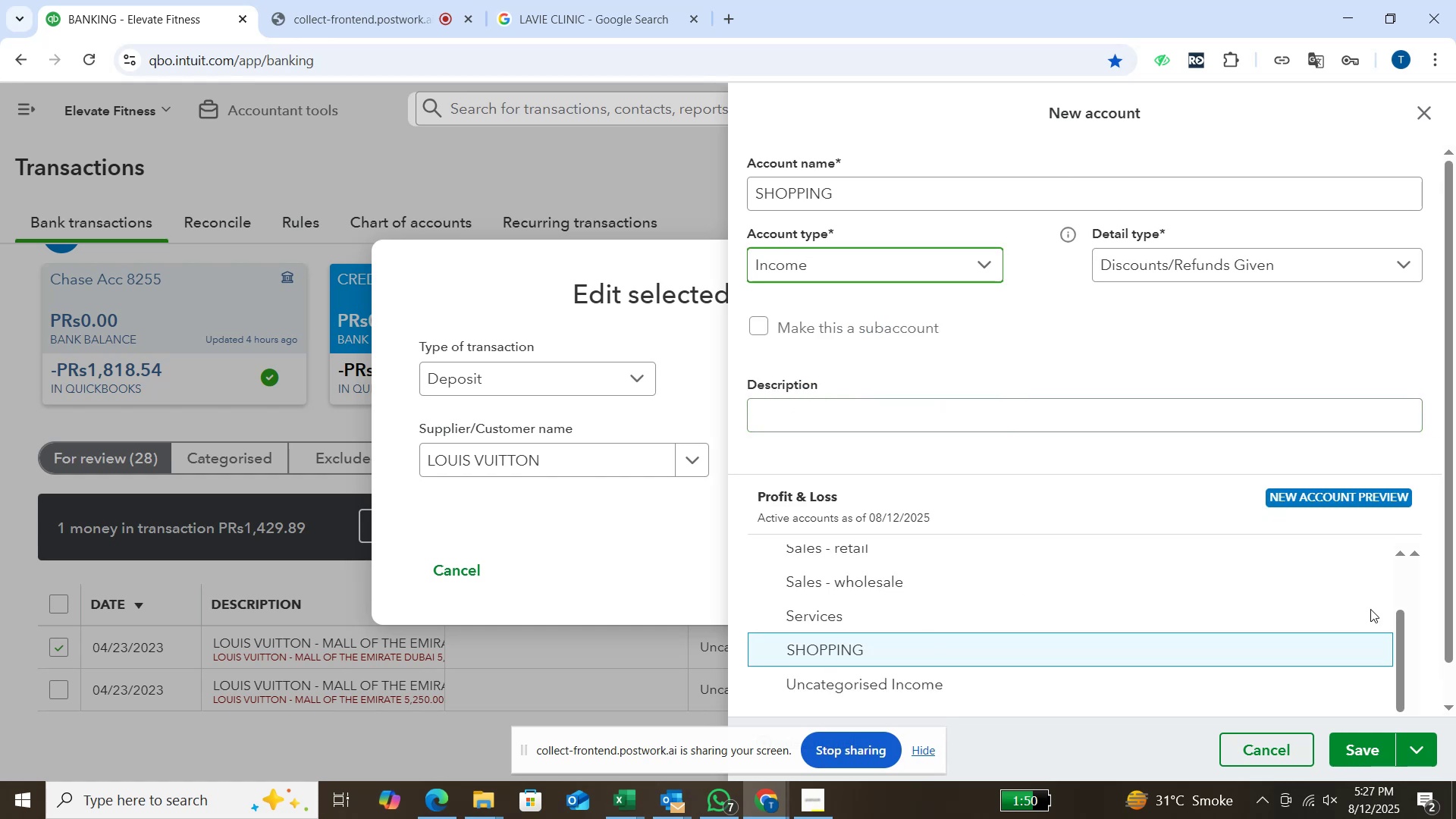 
left_click([1366, 751])
 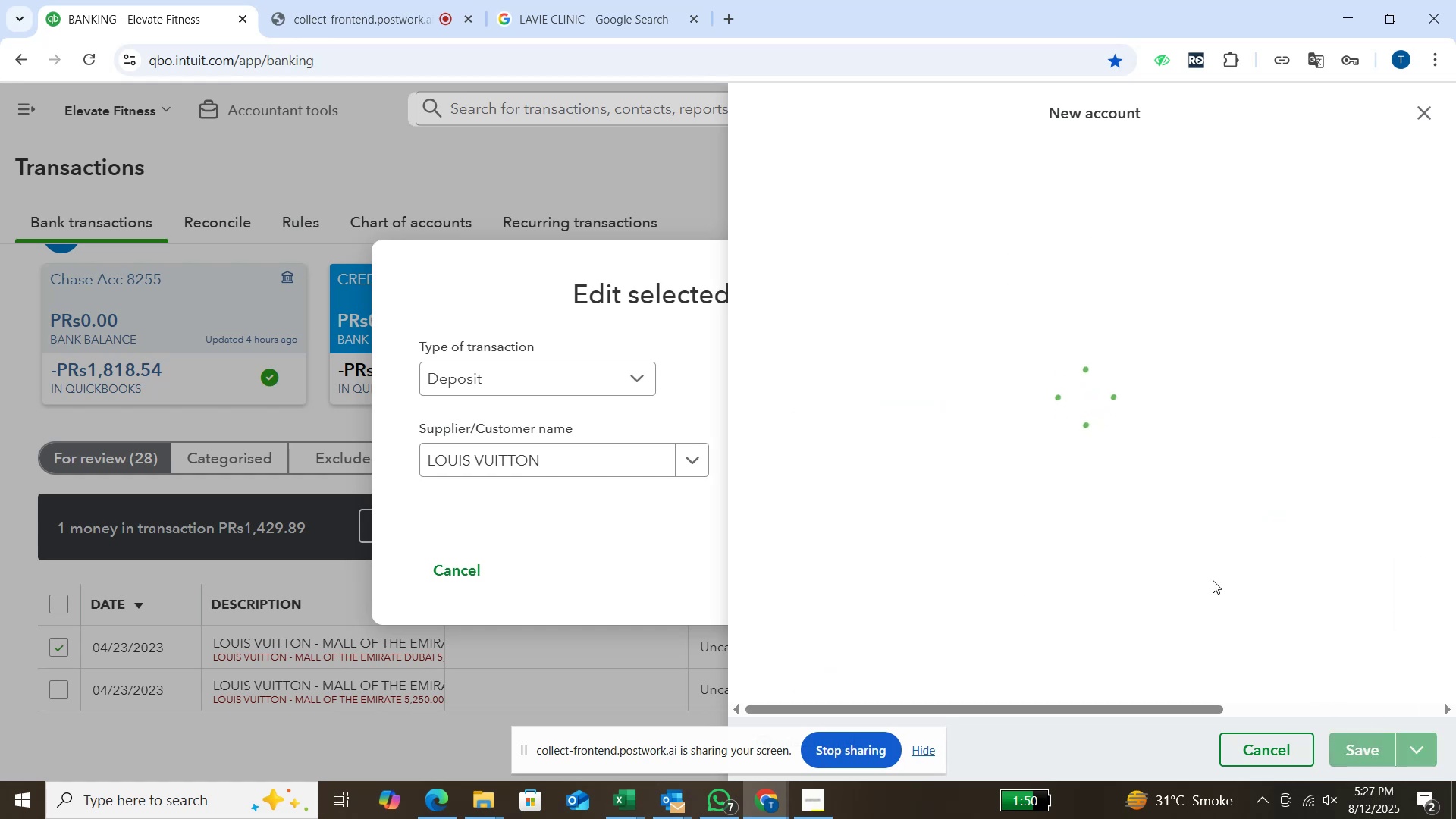 
mouse_move([1158, 532])
 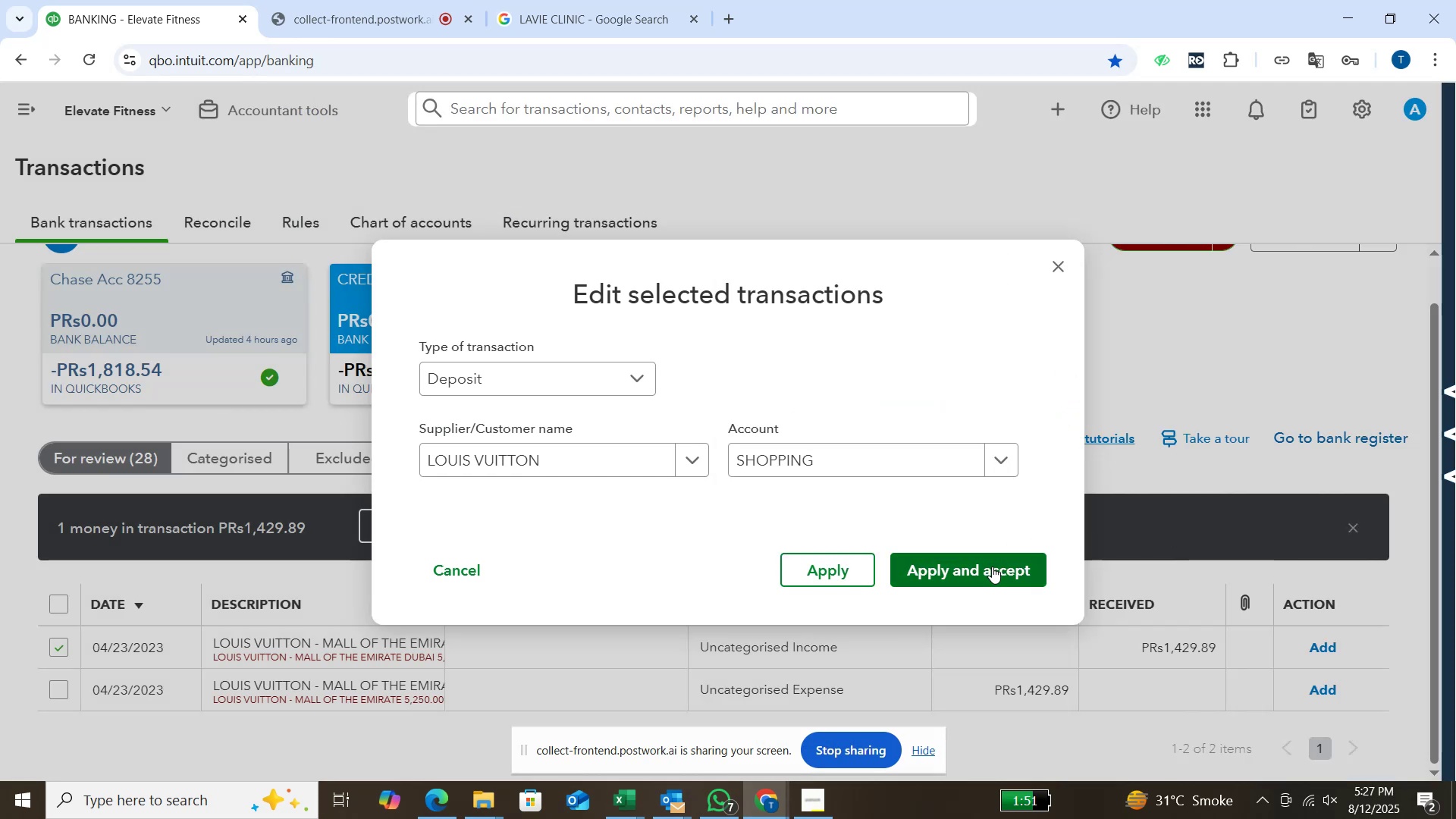 
left_click([992, 566])
 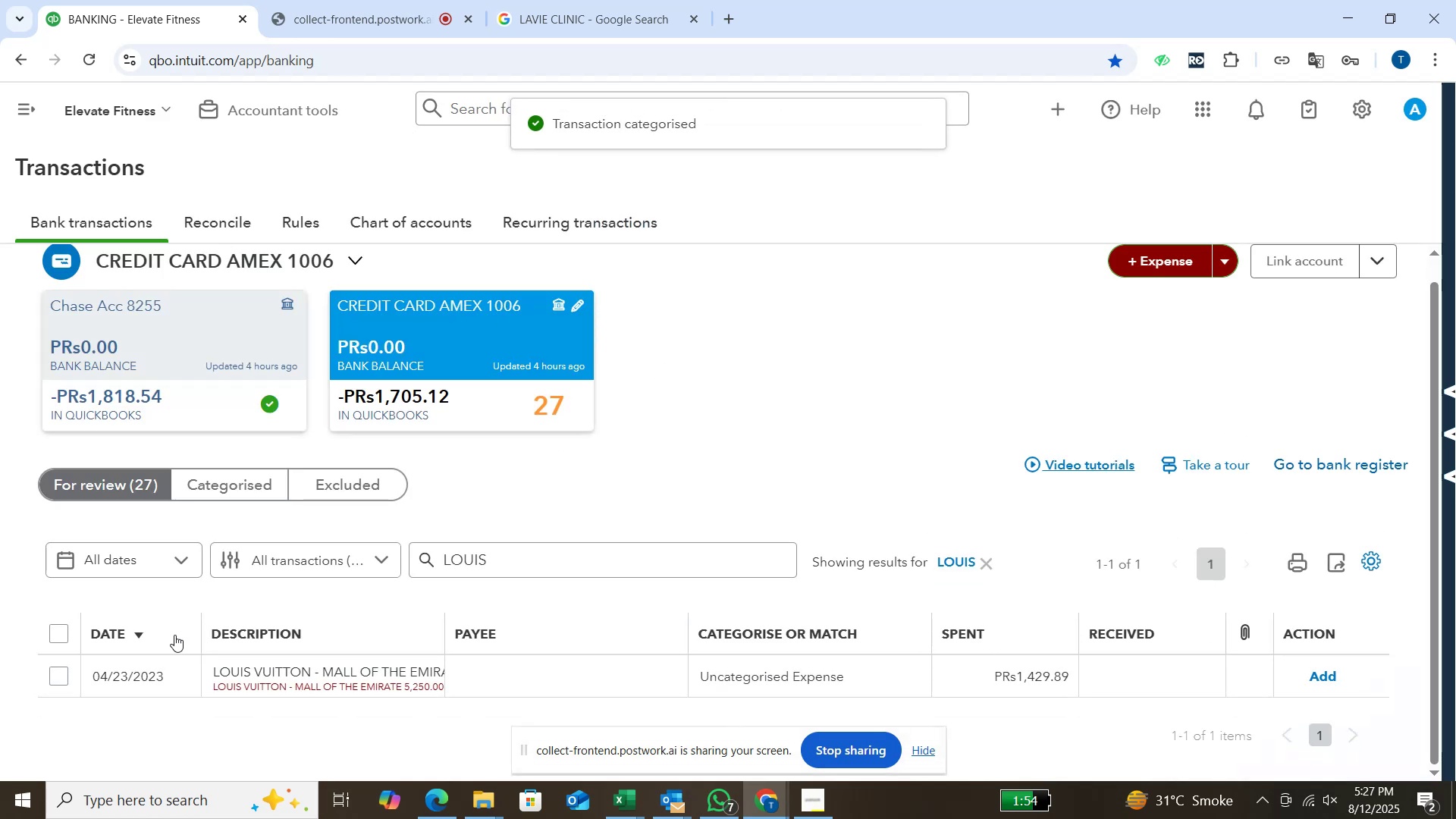 
left_click([66, 673])
 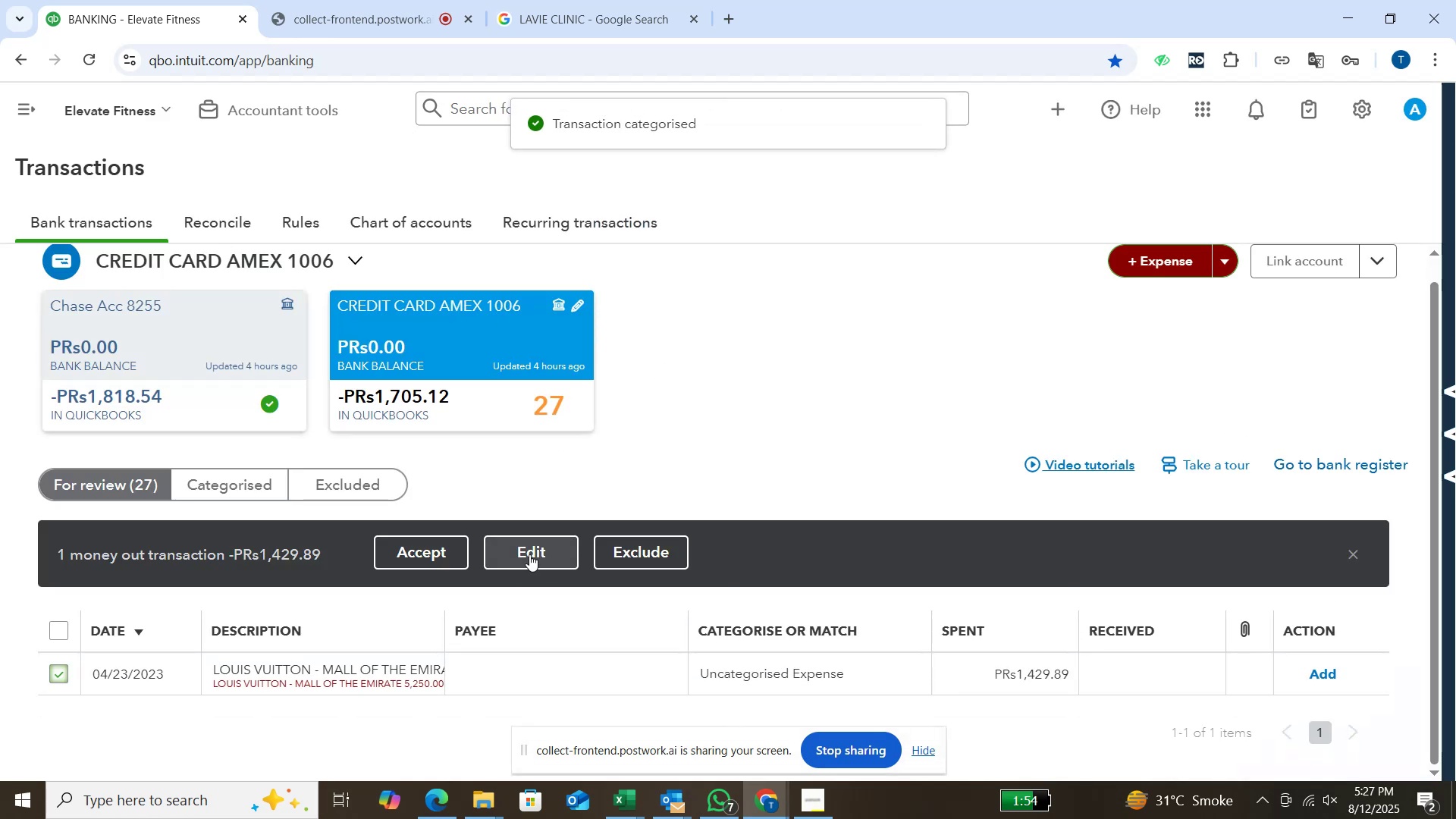 
left_click([538, 549])
 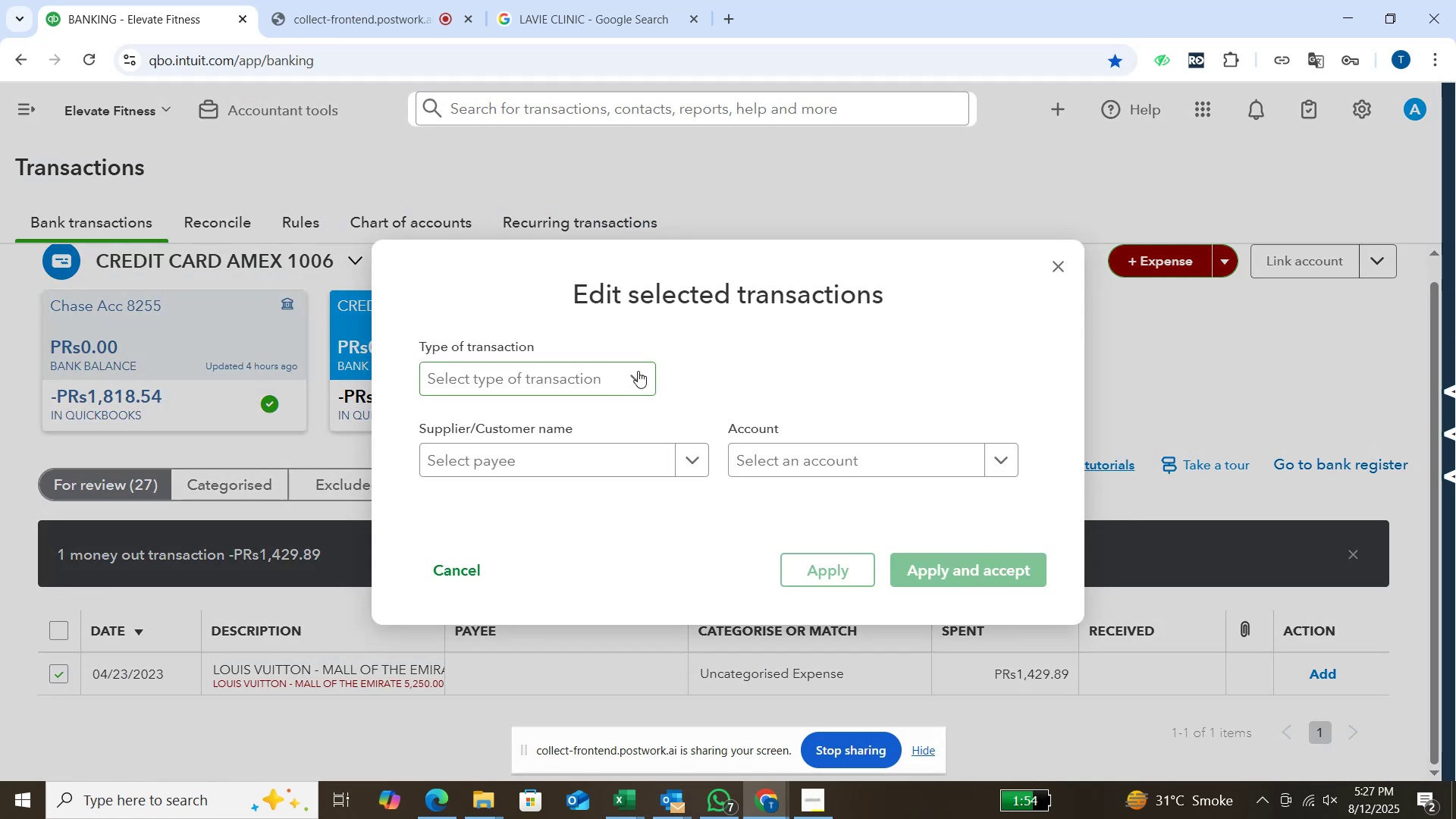 
left_click([638, 377])
 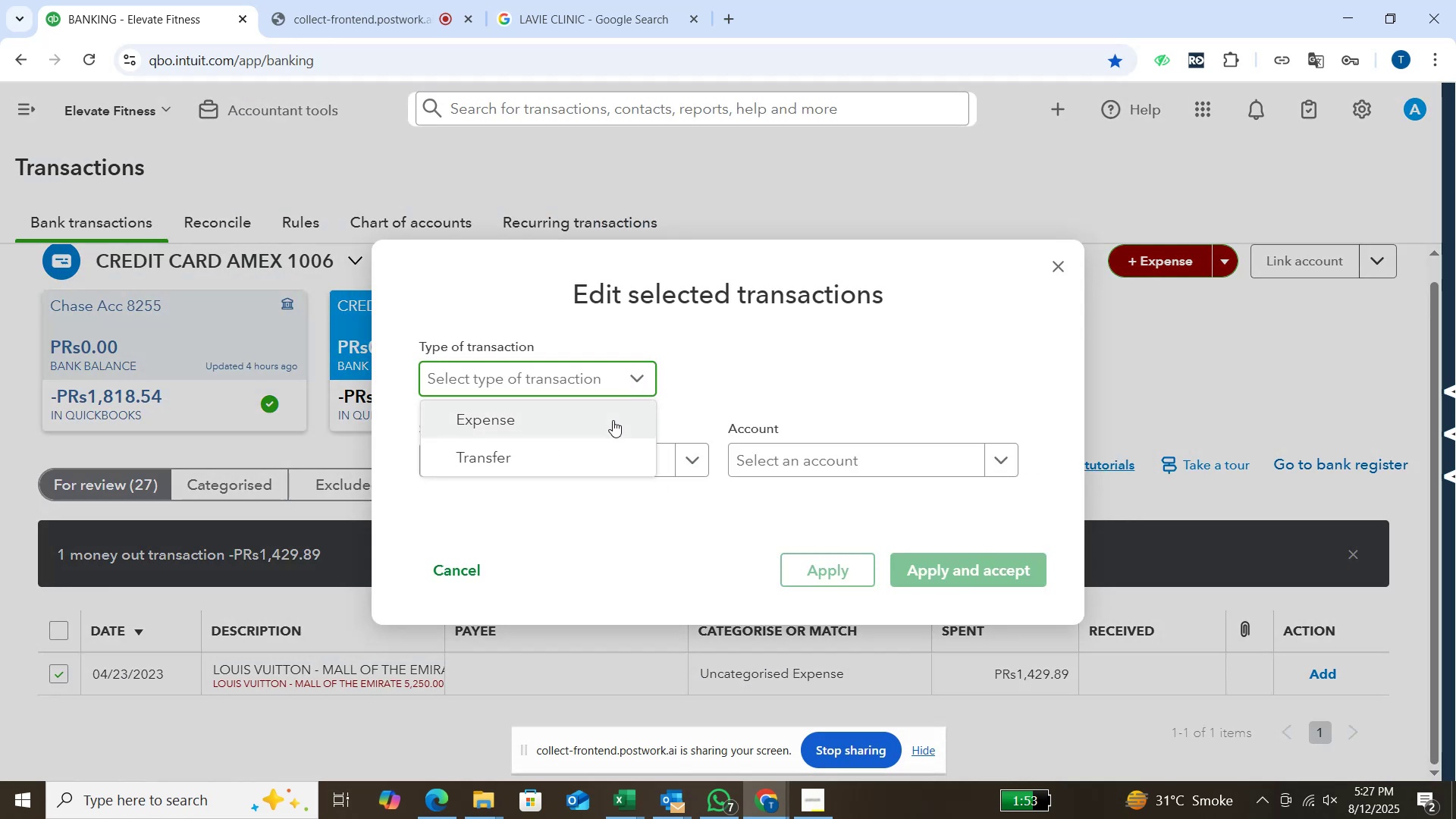 
left_click([613, 420])
 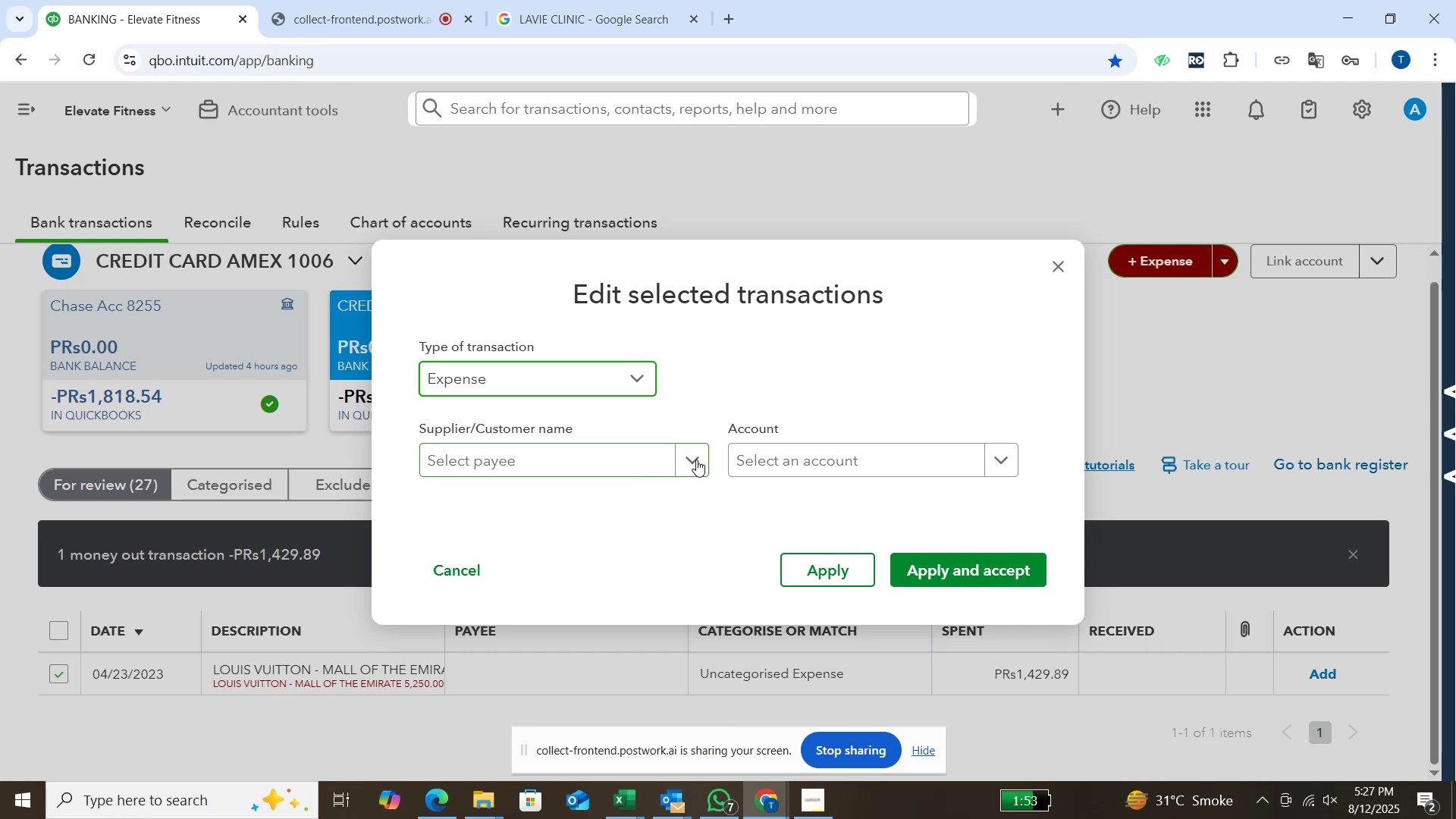 
left_click([697, 460])
 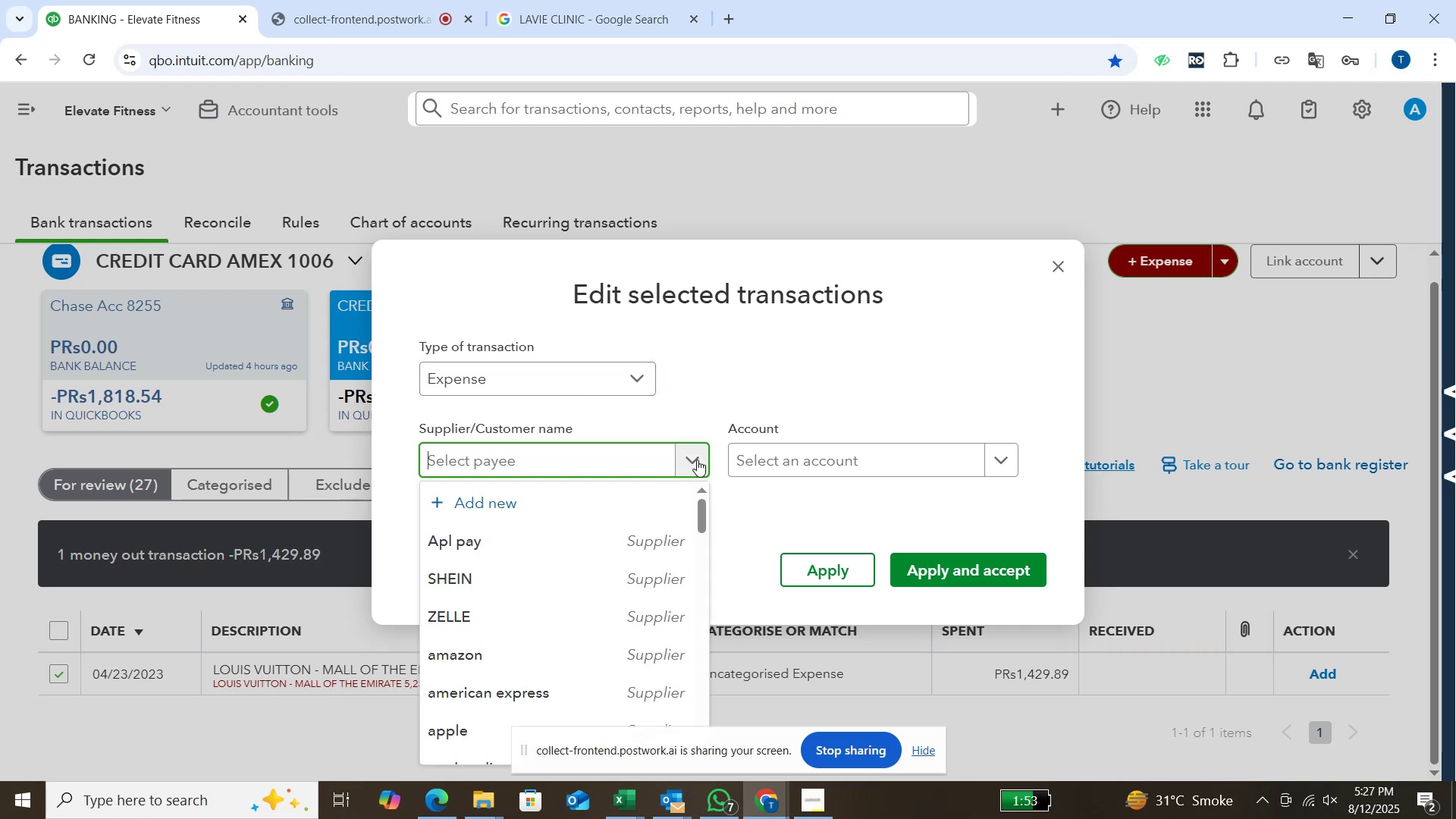 
type(loui)
 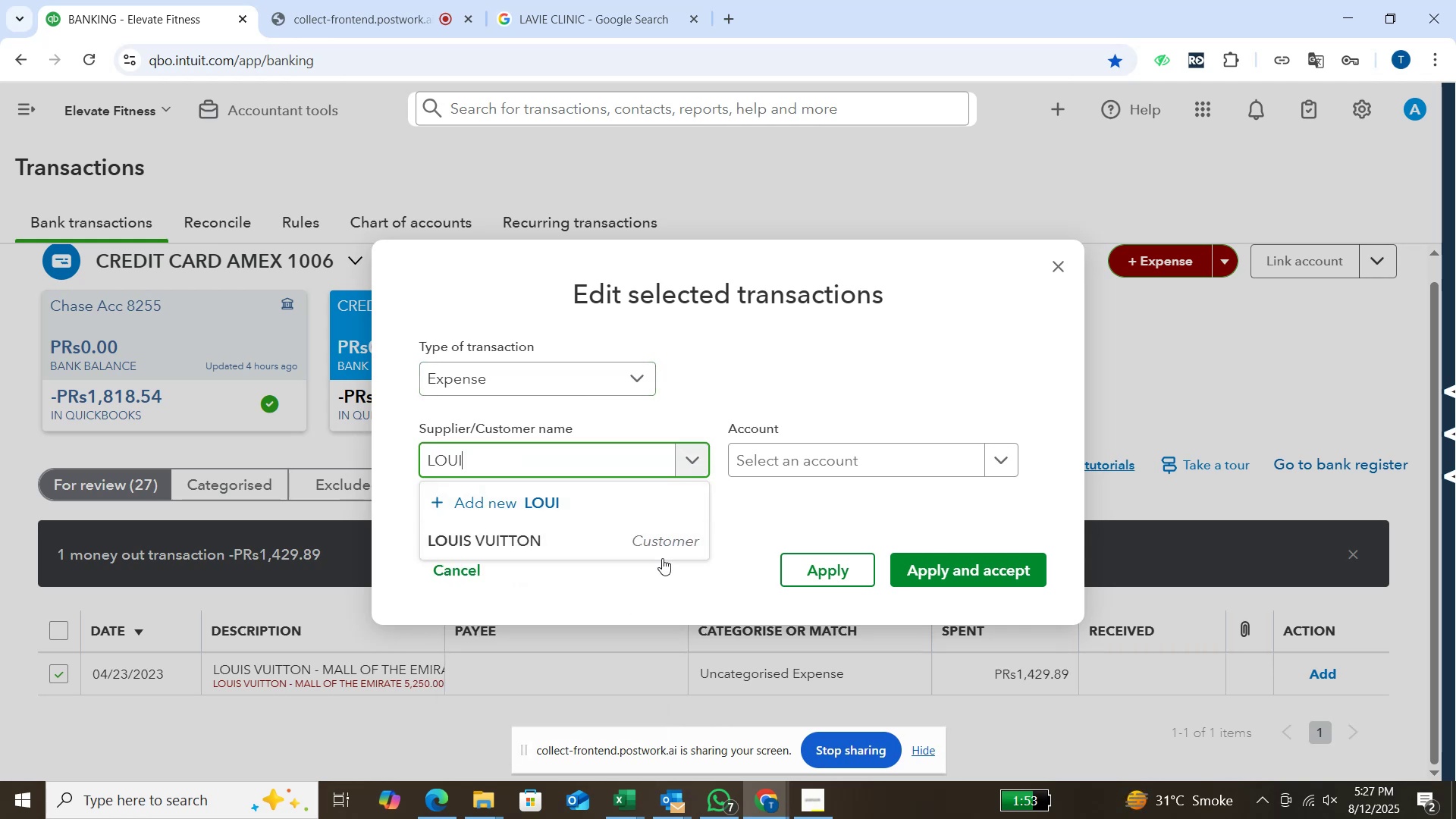 
left_click([663, 544])
 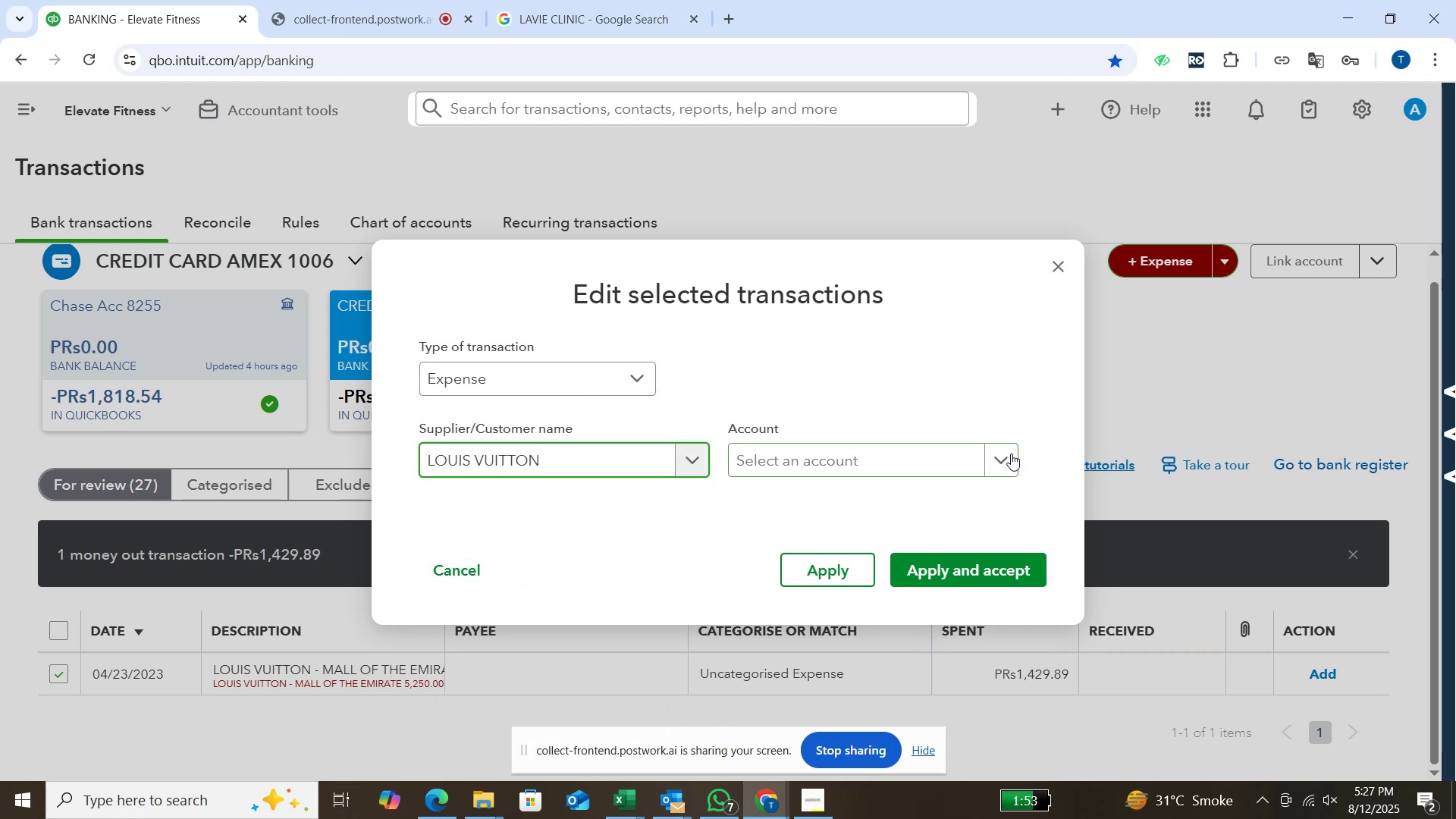 
left_click([1011, 456])
 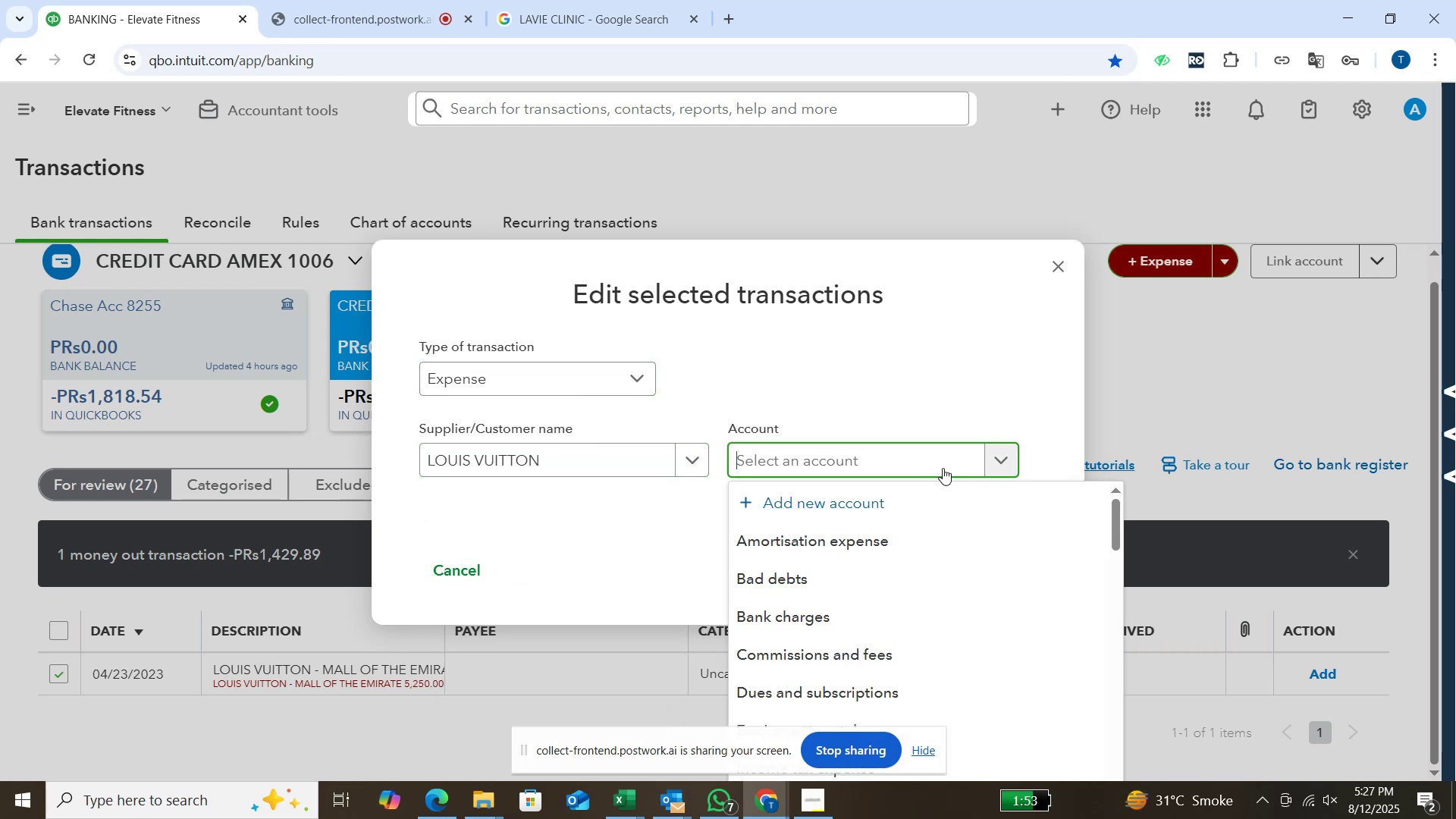 
type(sh)
 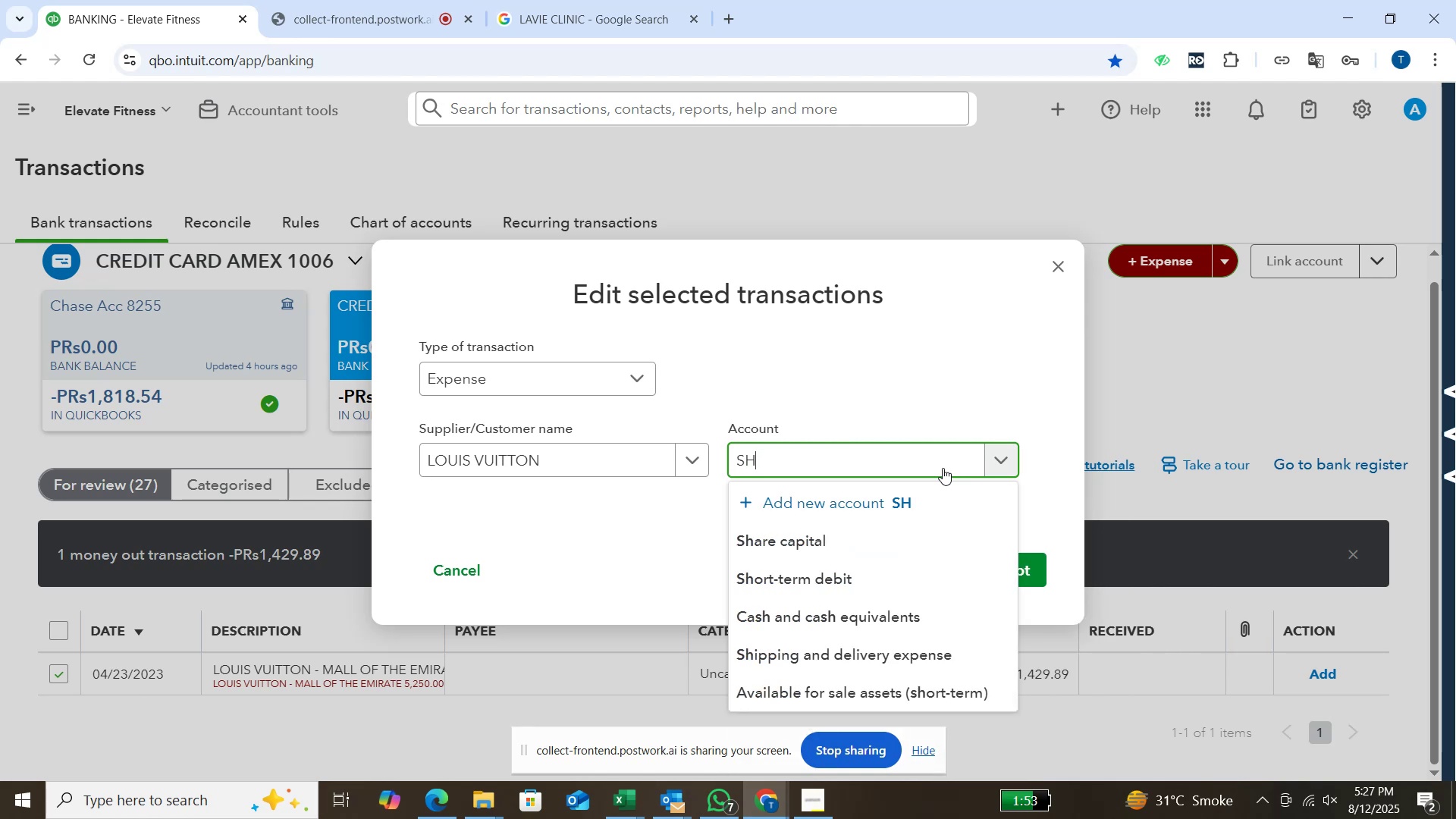 
wait(6.03)
 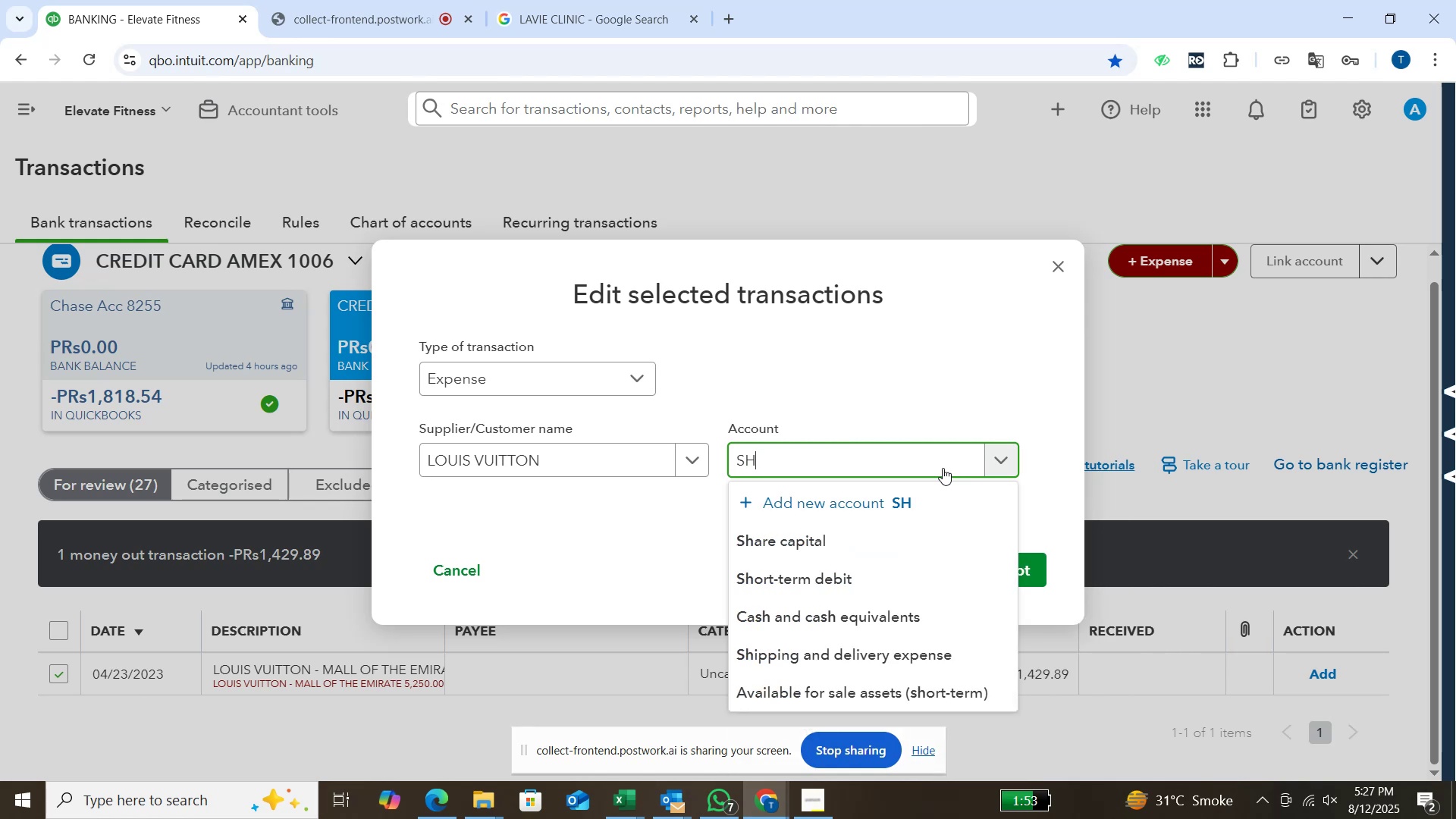 
type(opping)
 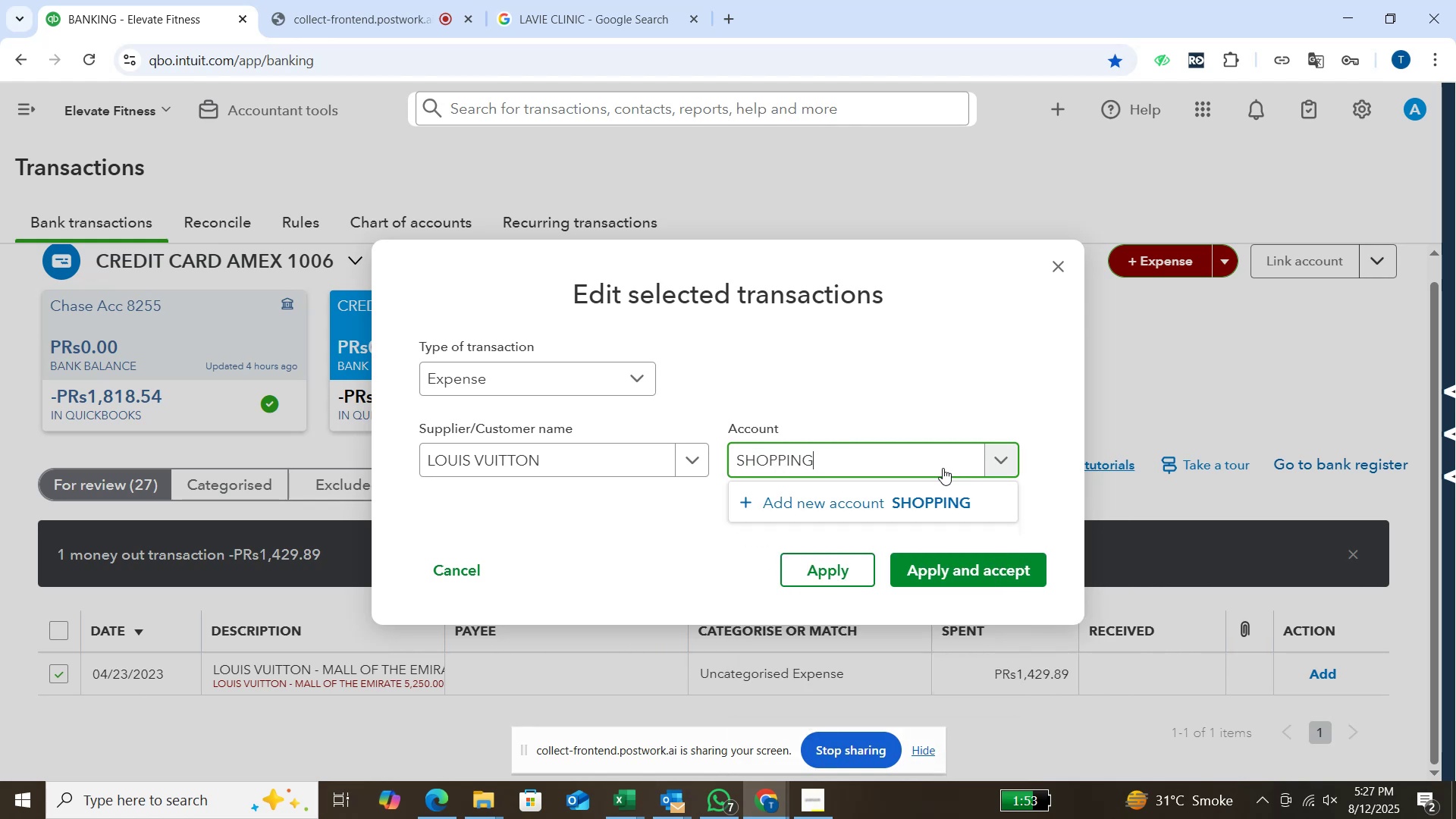 
key(Enter)
 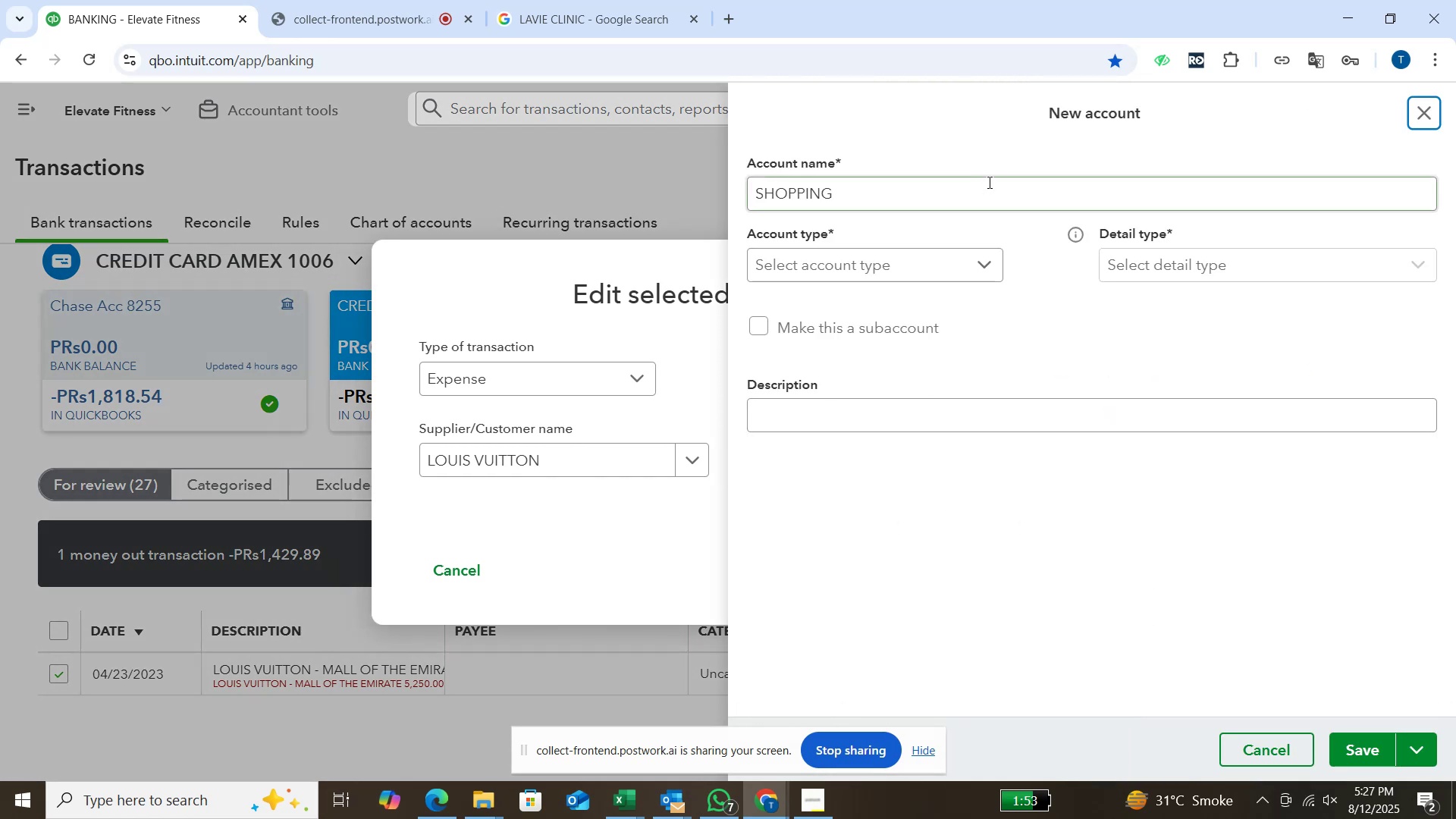 
left_click([978, 261])
 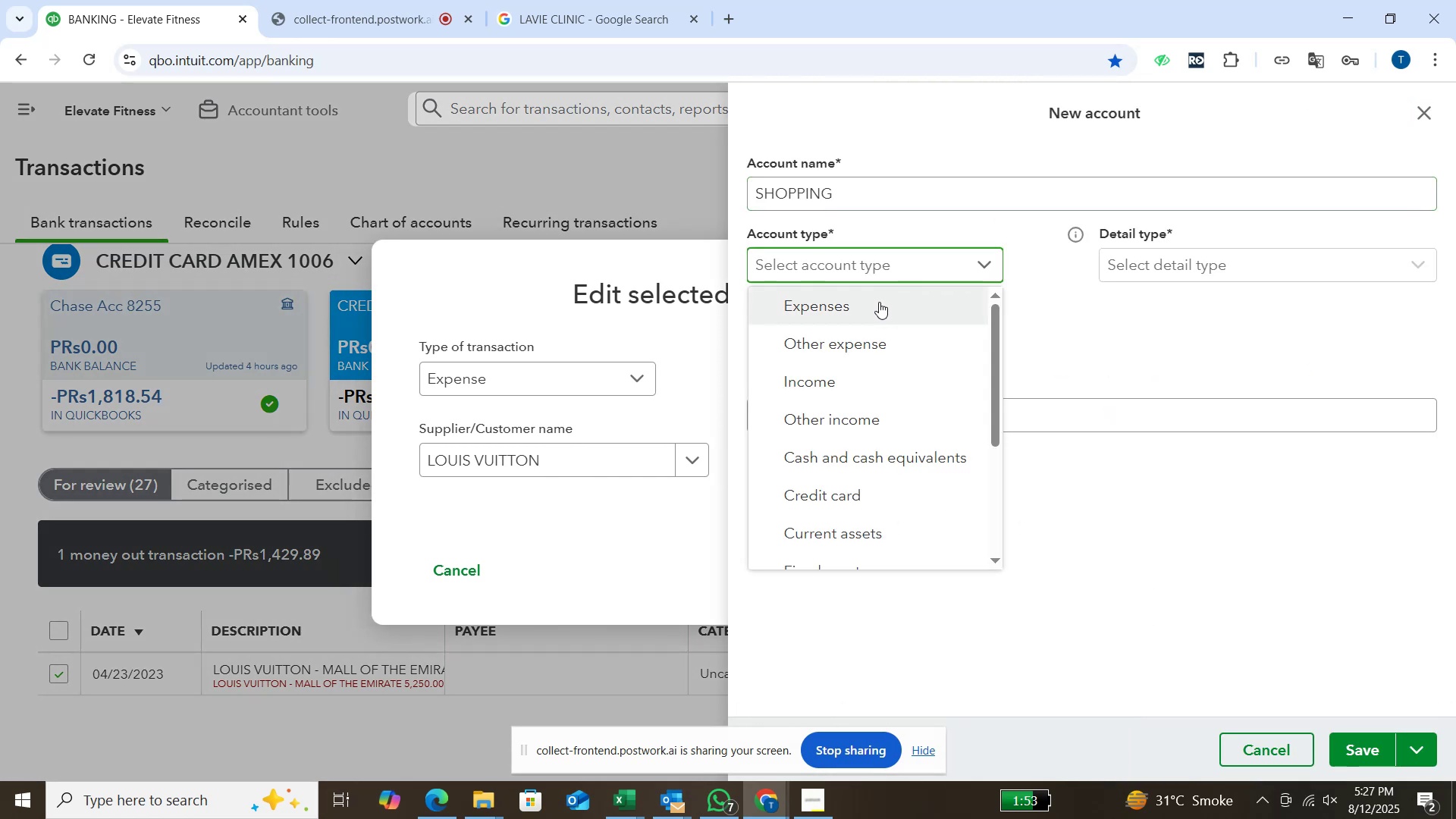 
left_click([880, 295])
 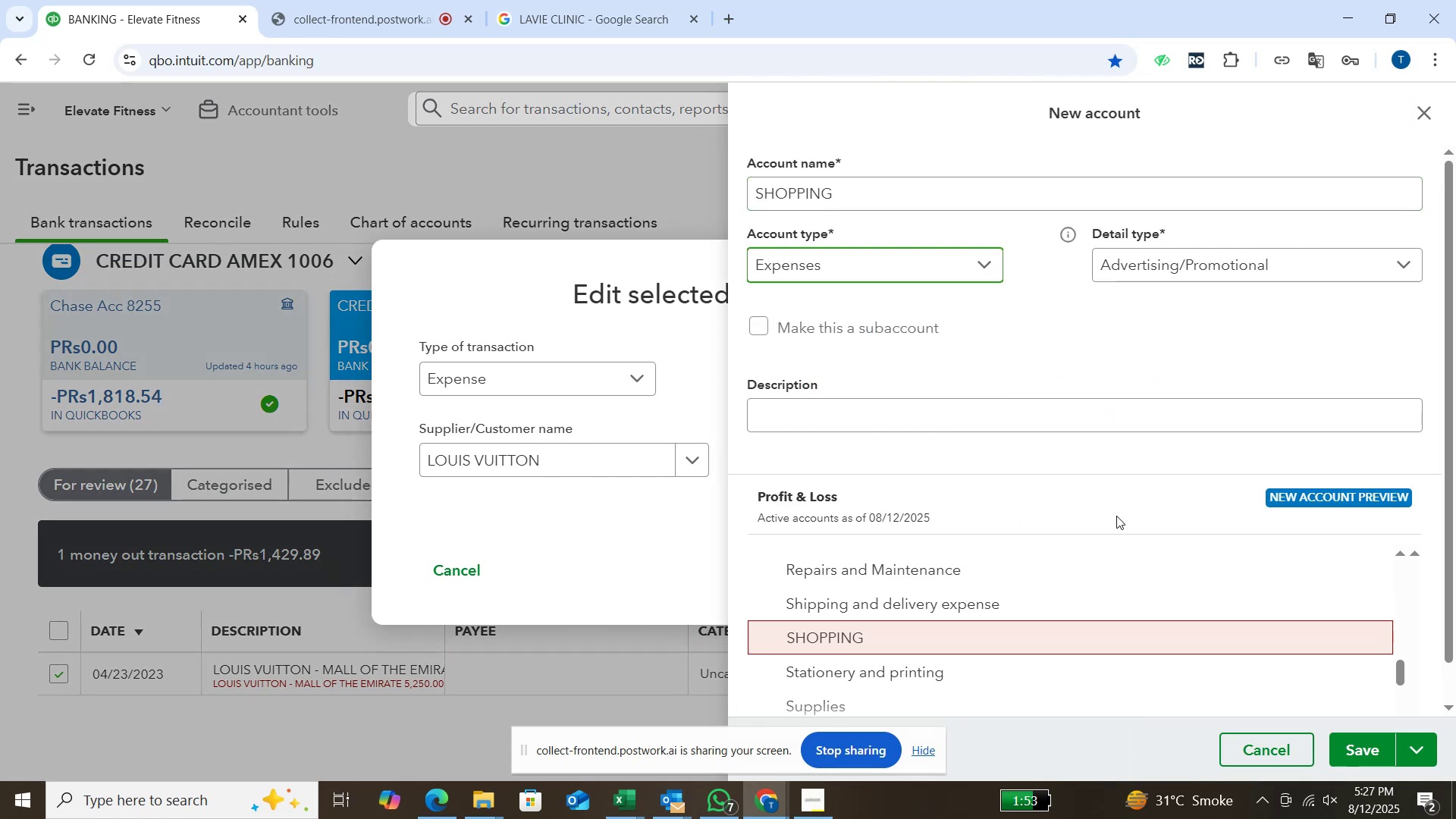 
key(Enter)
 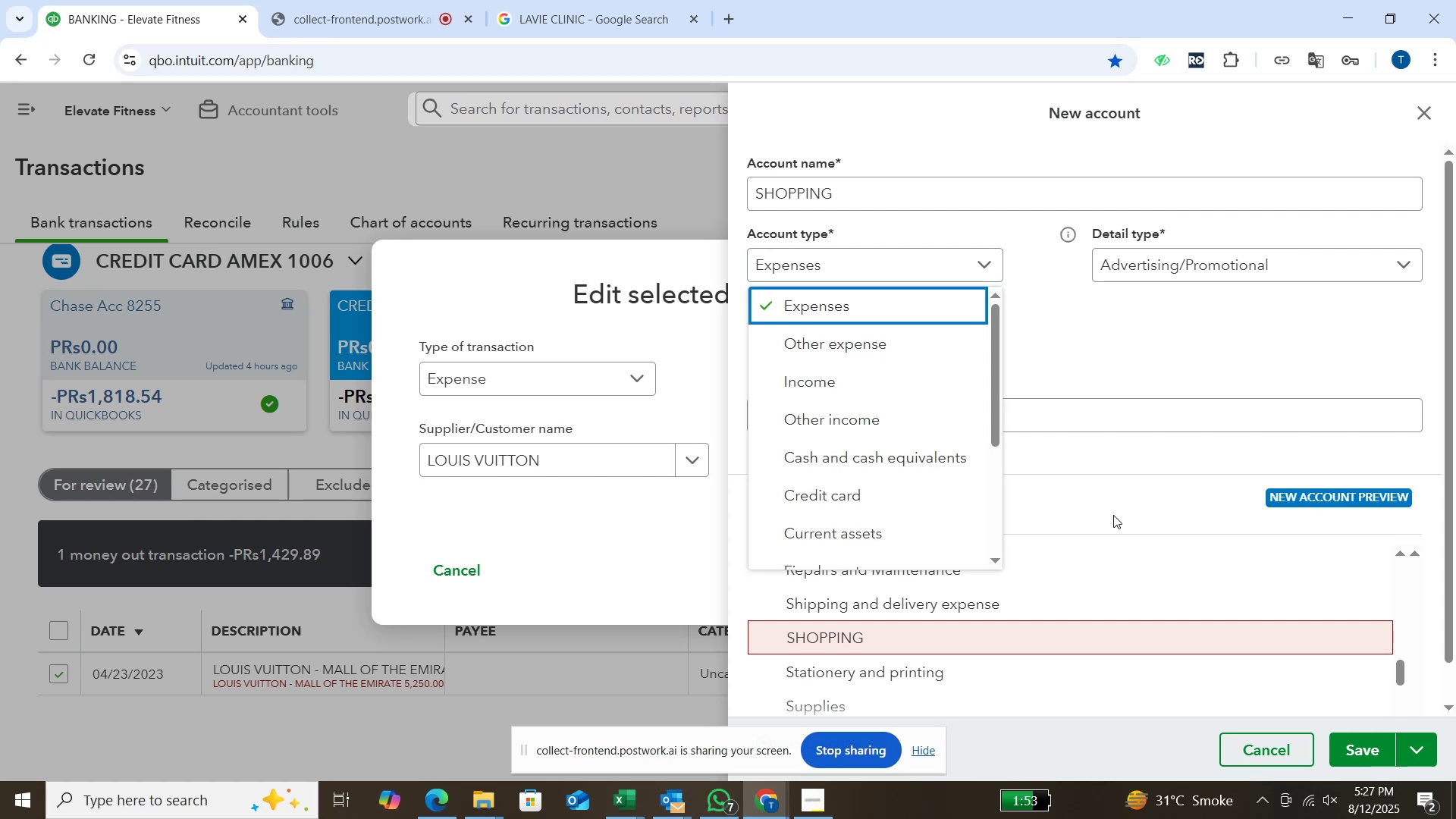 
key(Enter)
 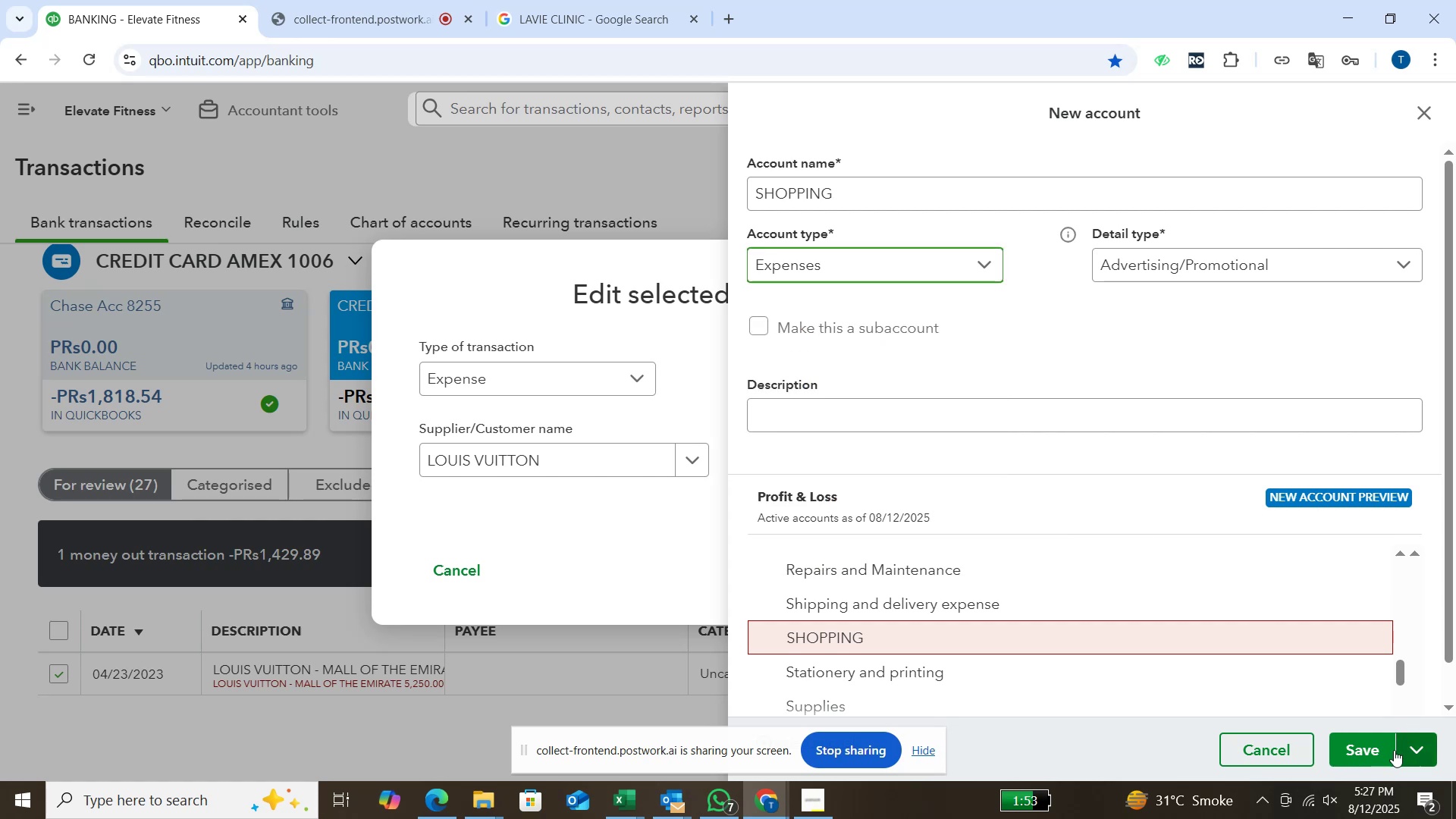 
left_click([1382, 752])
 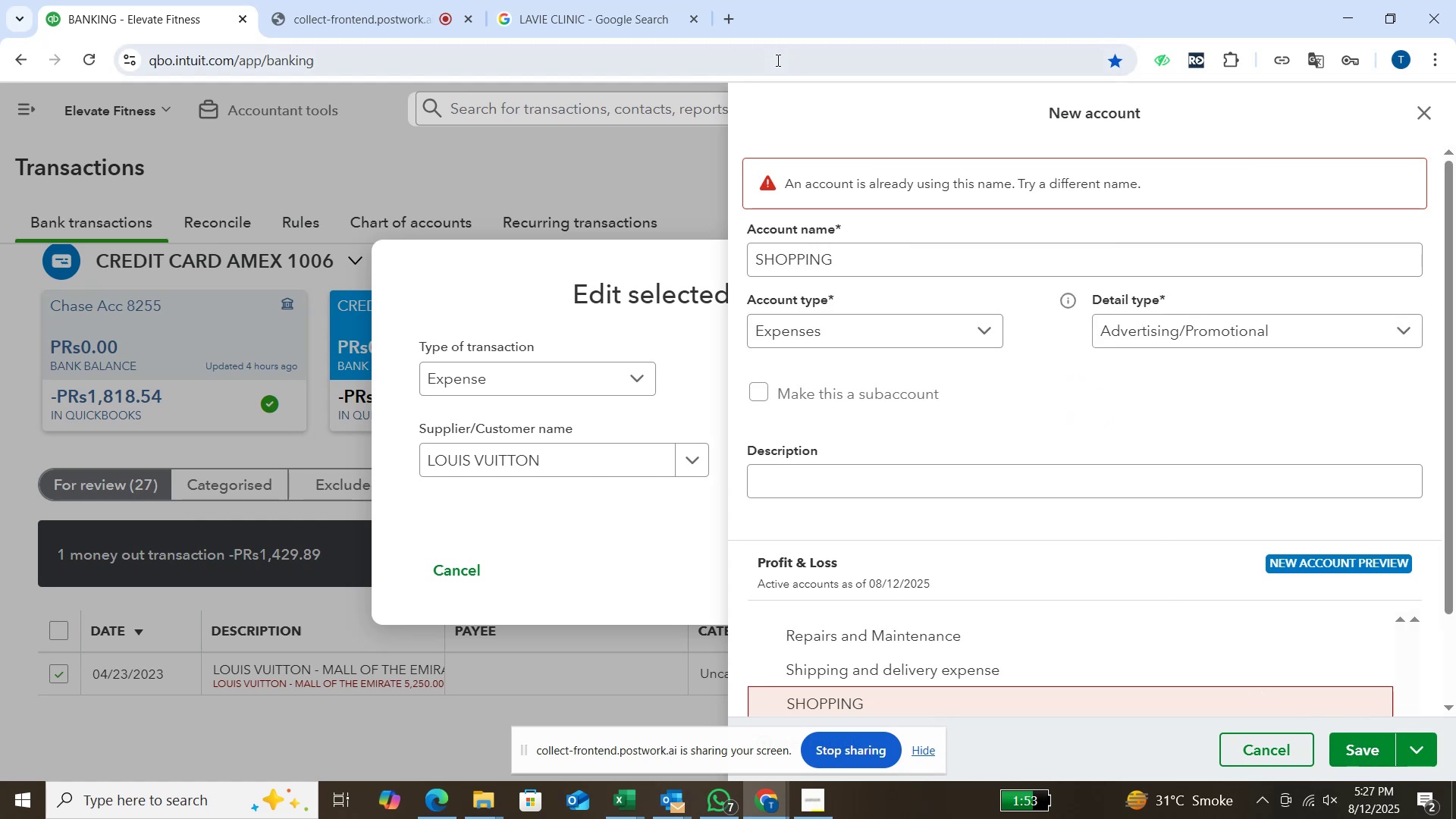 
left_click([860, 254])
 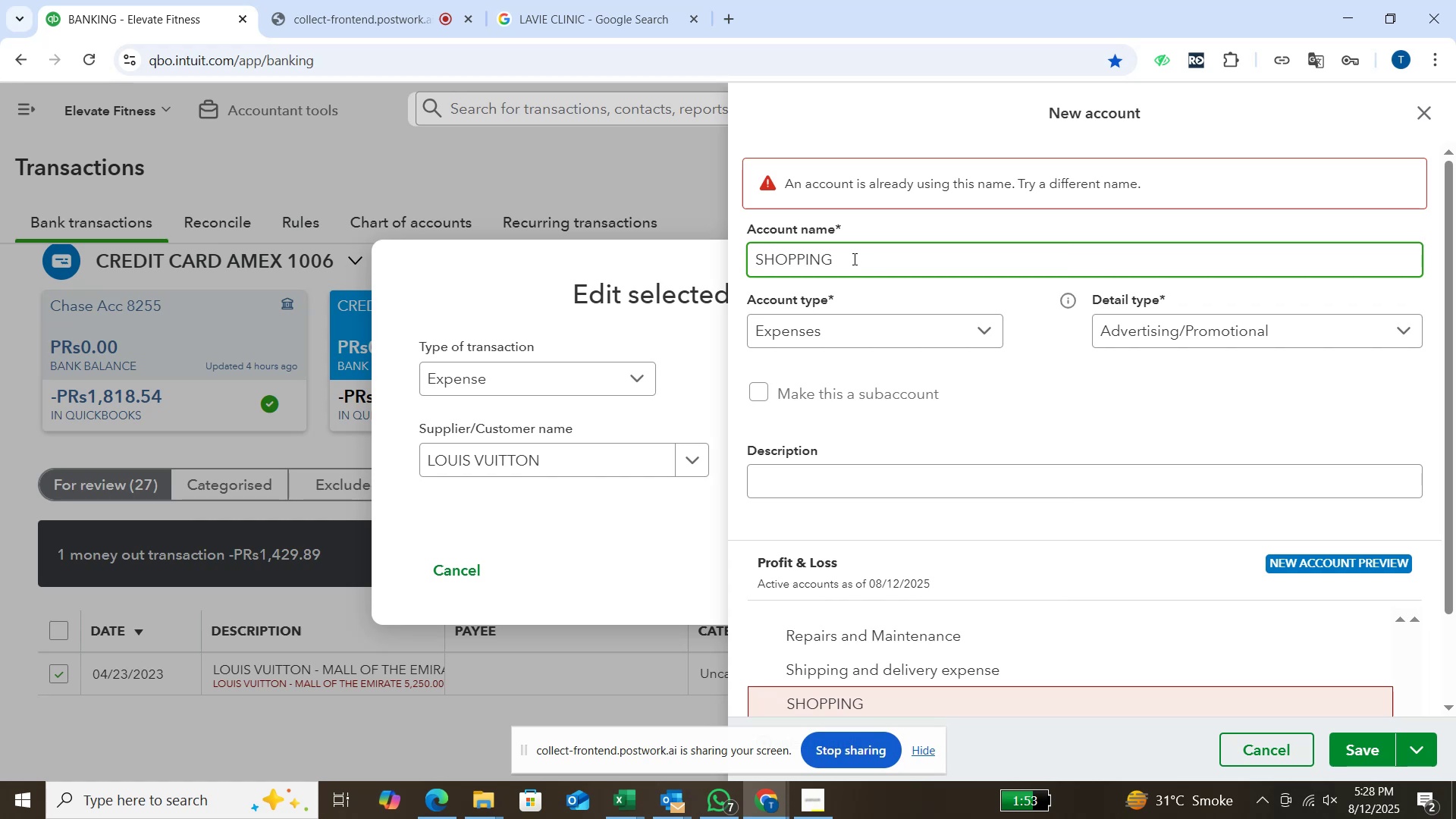 
wait(13.88)
 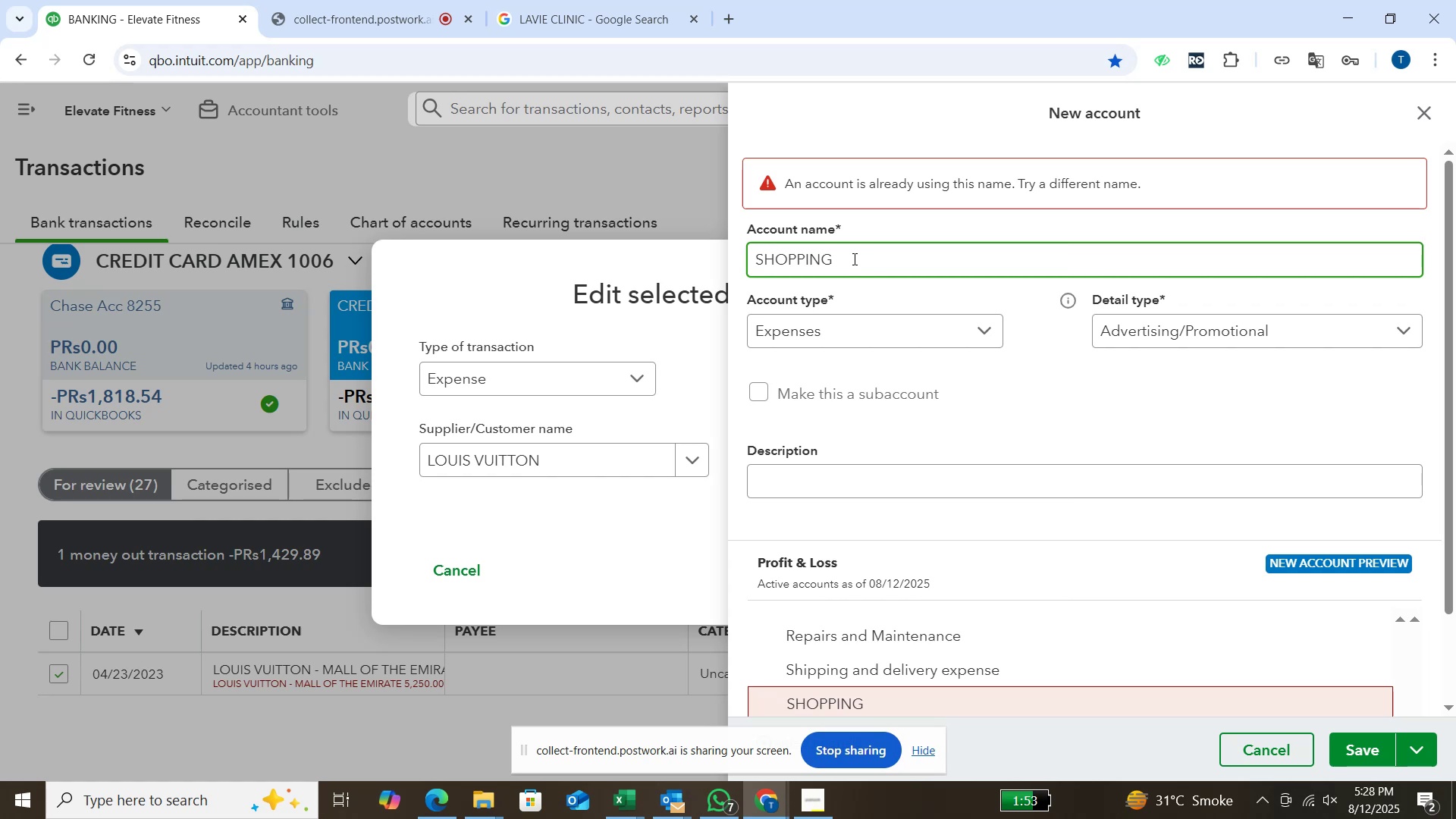 
left_click([1005, 331])
 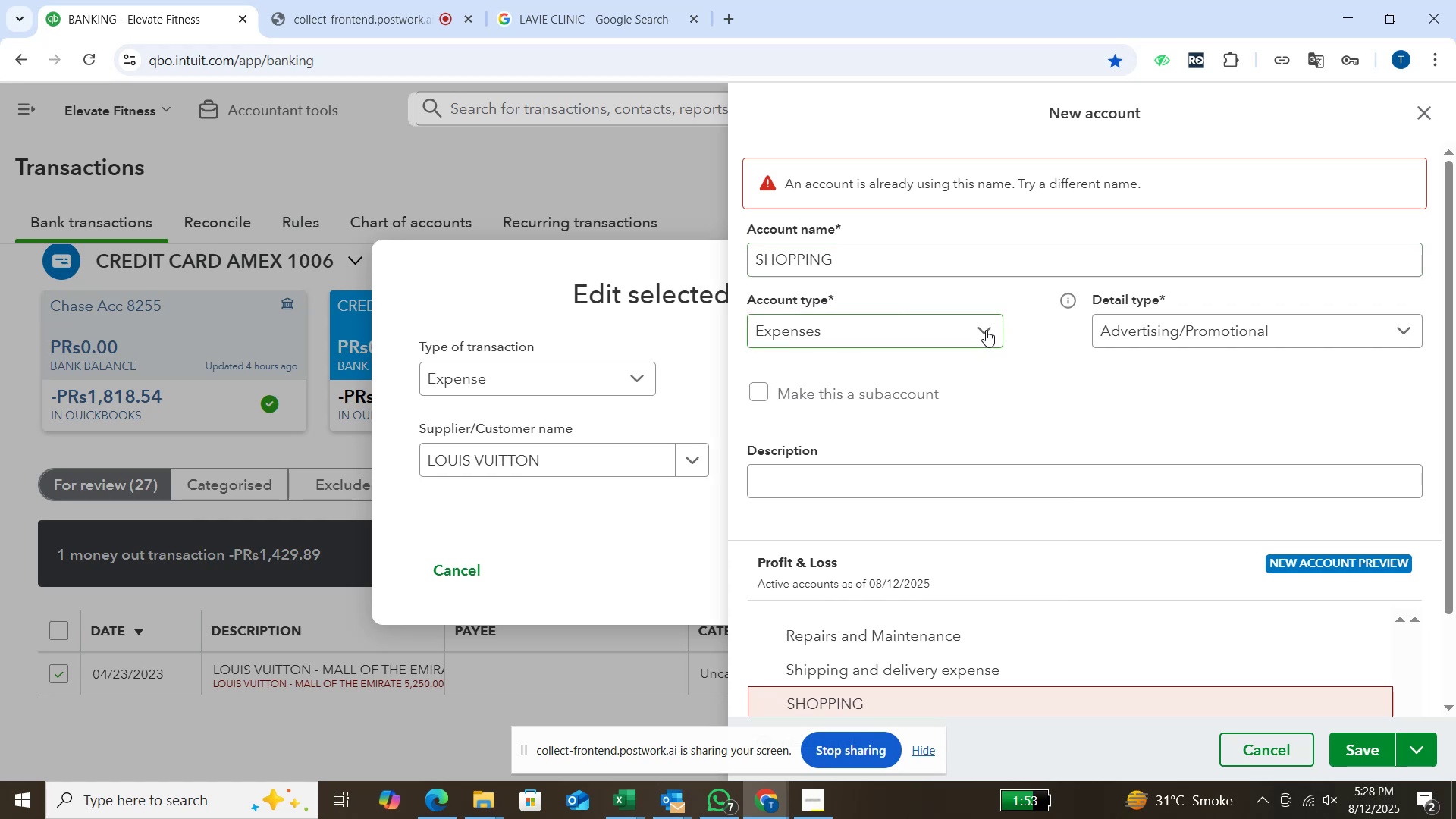 
left_click([986, 330])
 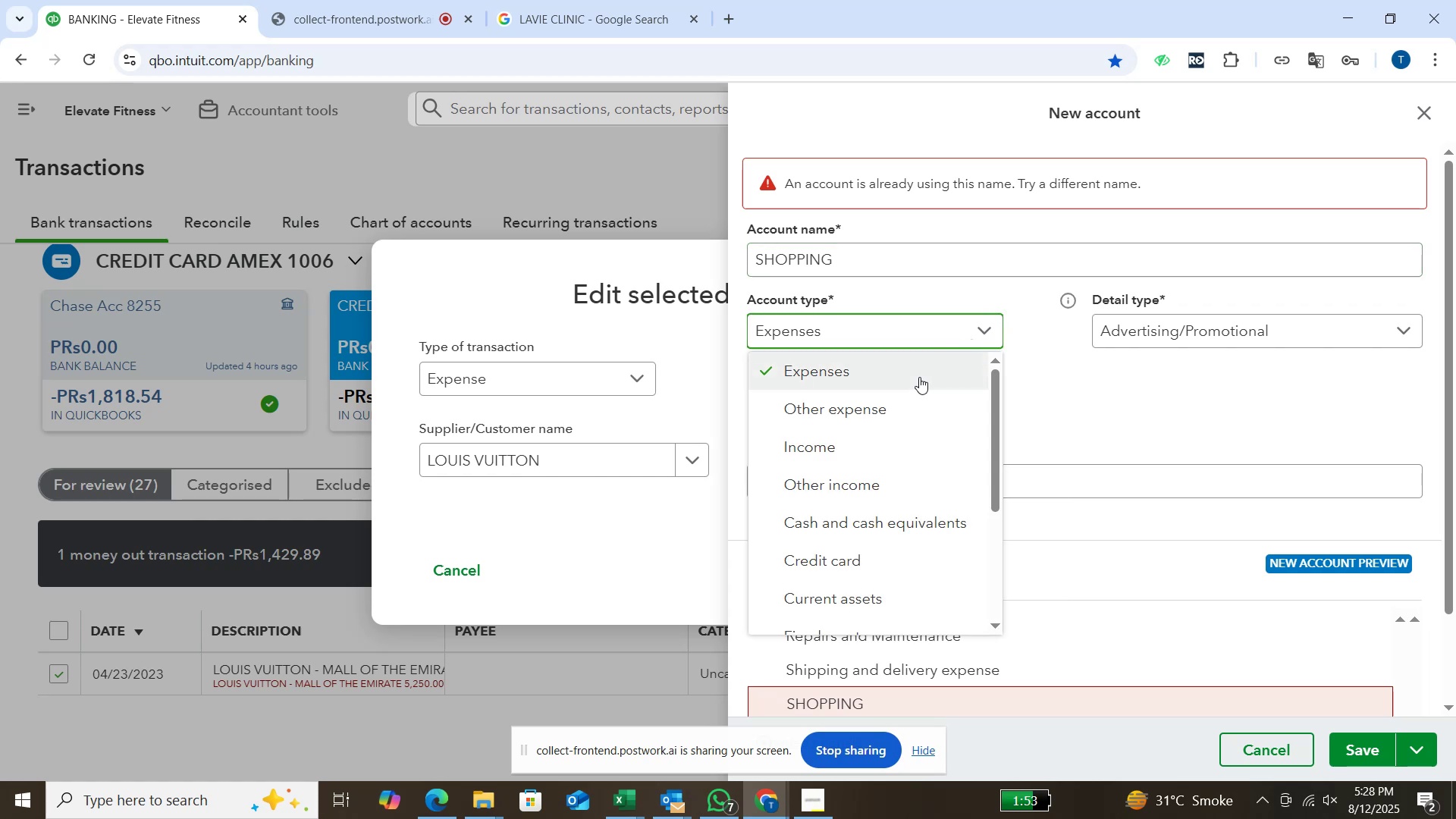 
scroll: coordinate [919, 377], scroll_direction: none, amount: 0.0
 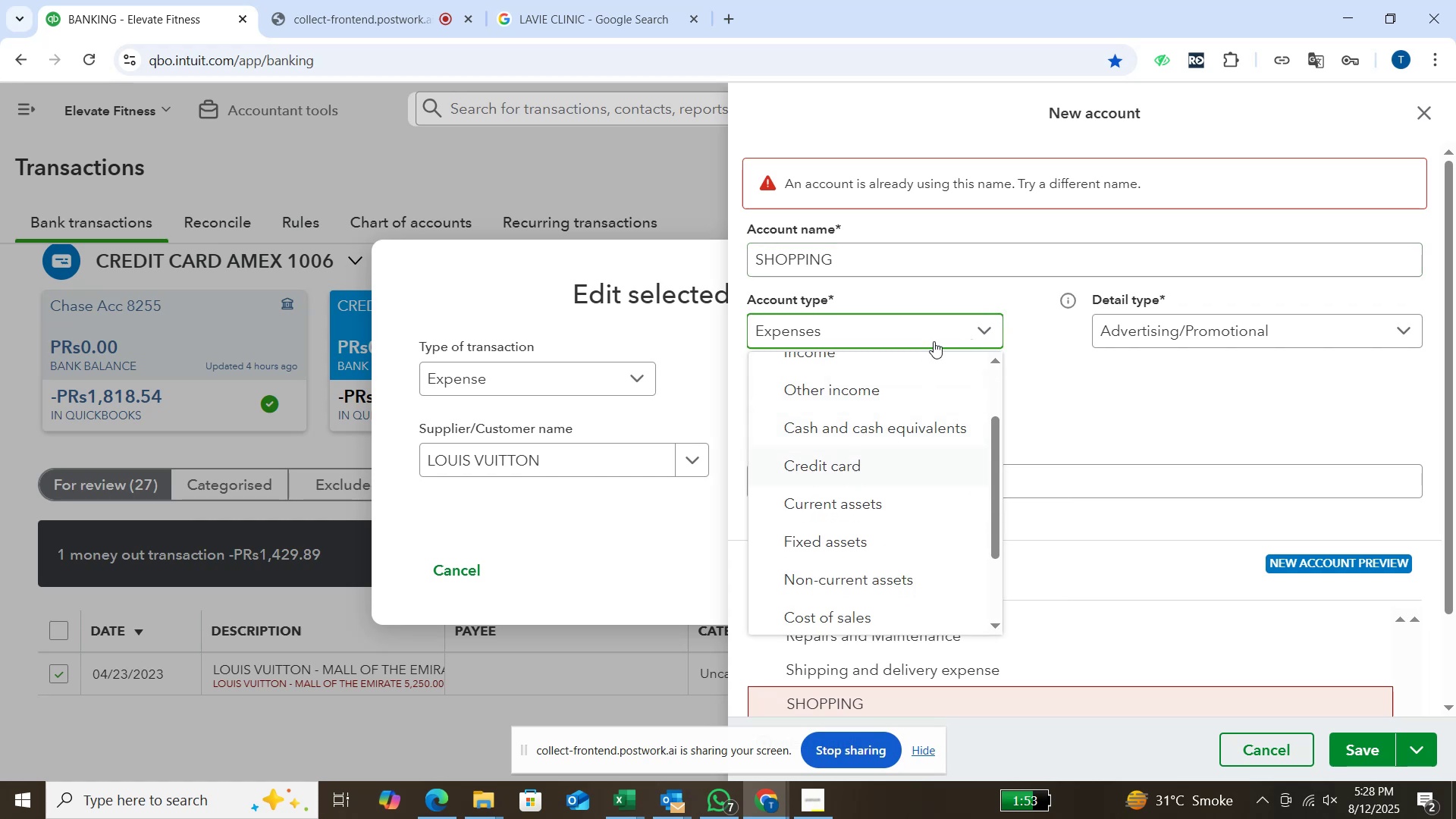 
wait(5.61)
 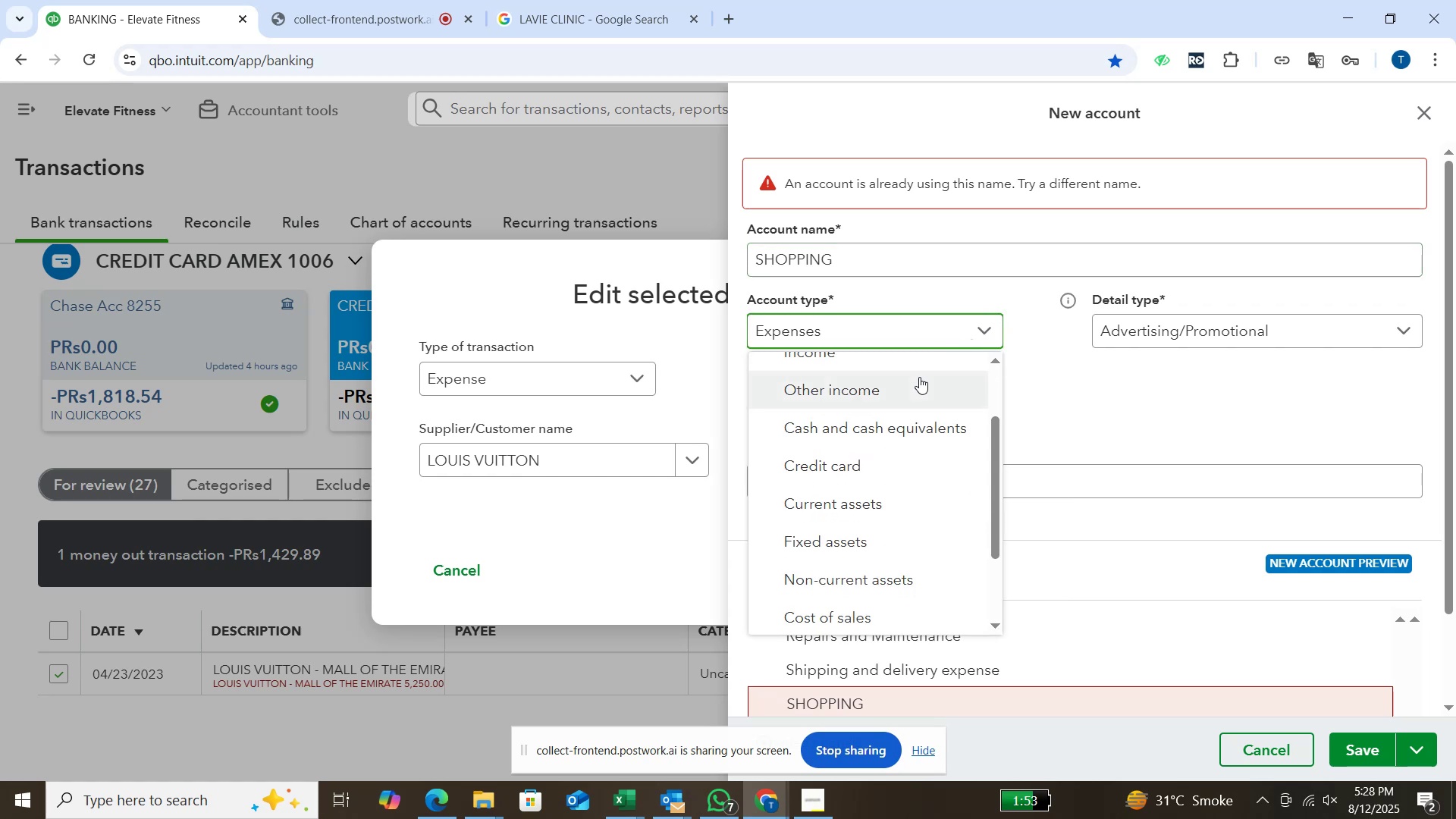 
left_click([862, 258])
 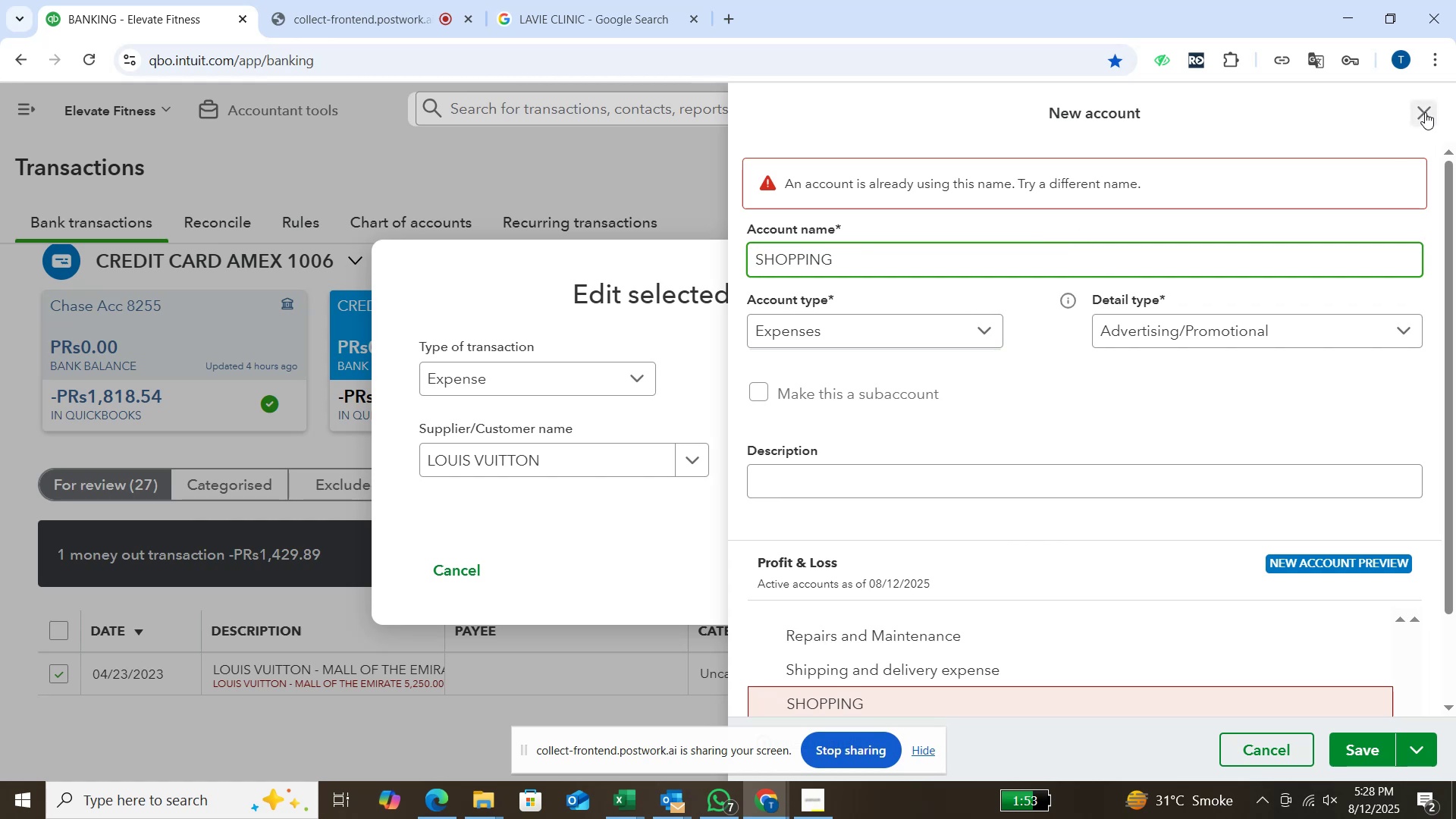 
left_click([1425, 112])
 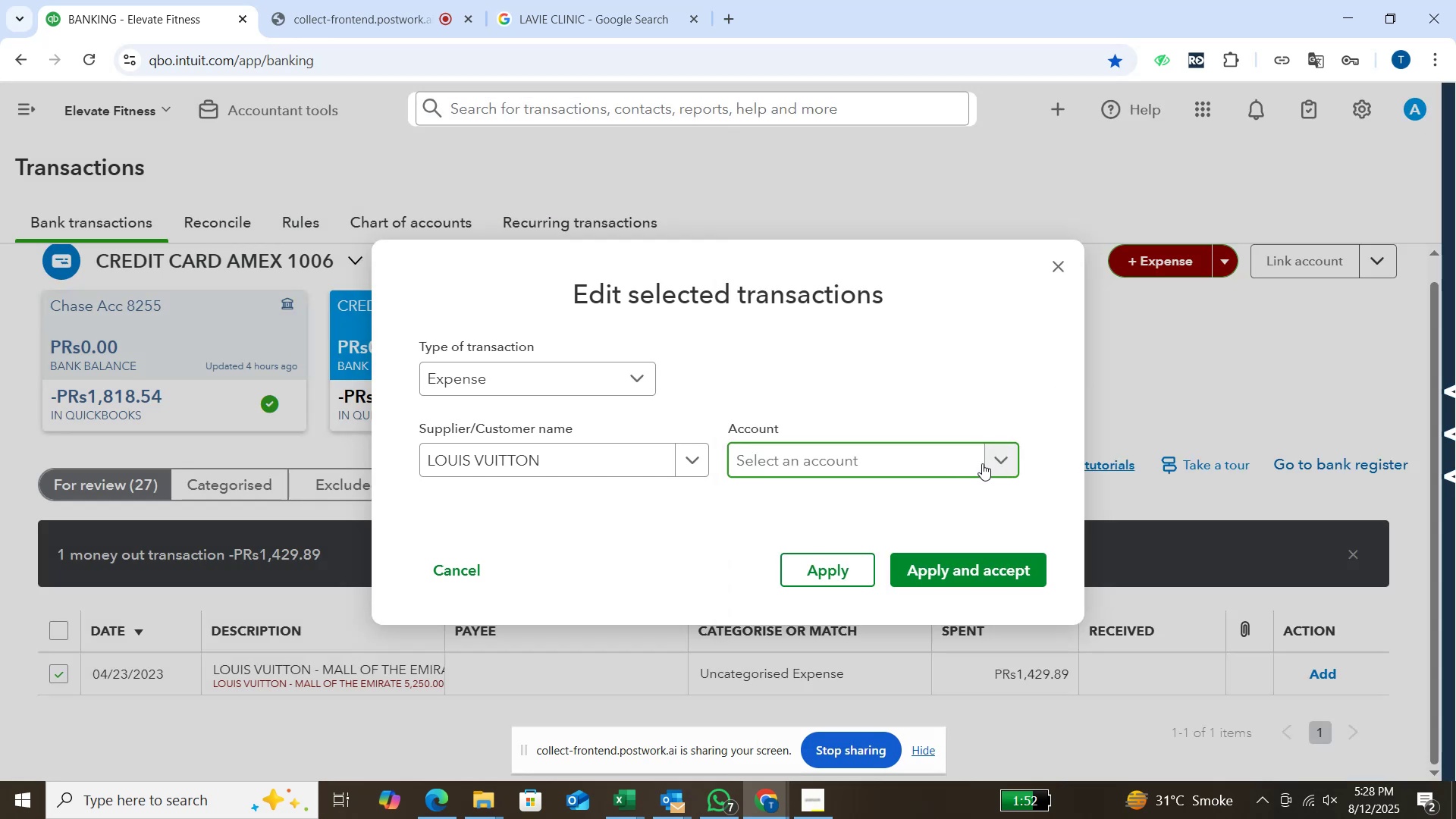 
left_click([949, 463])
 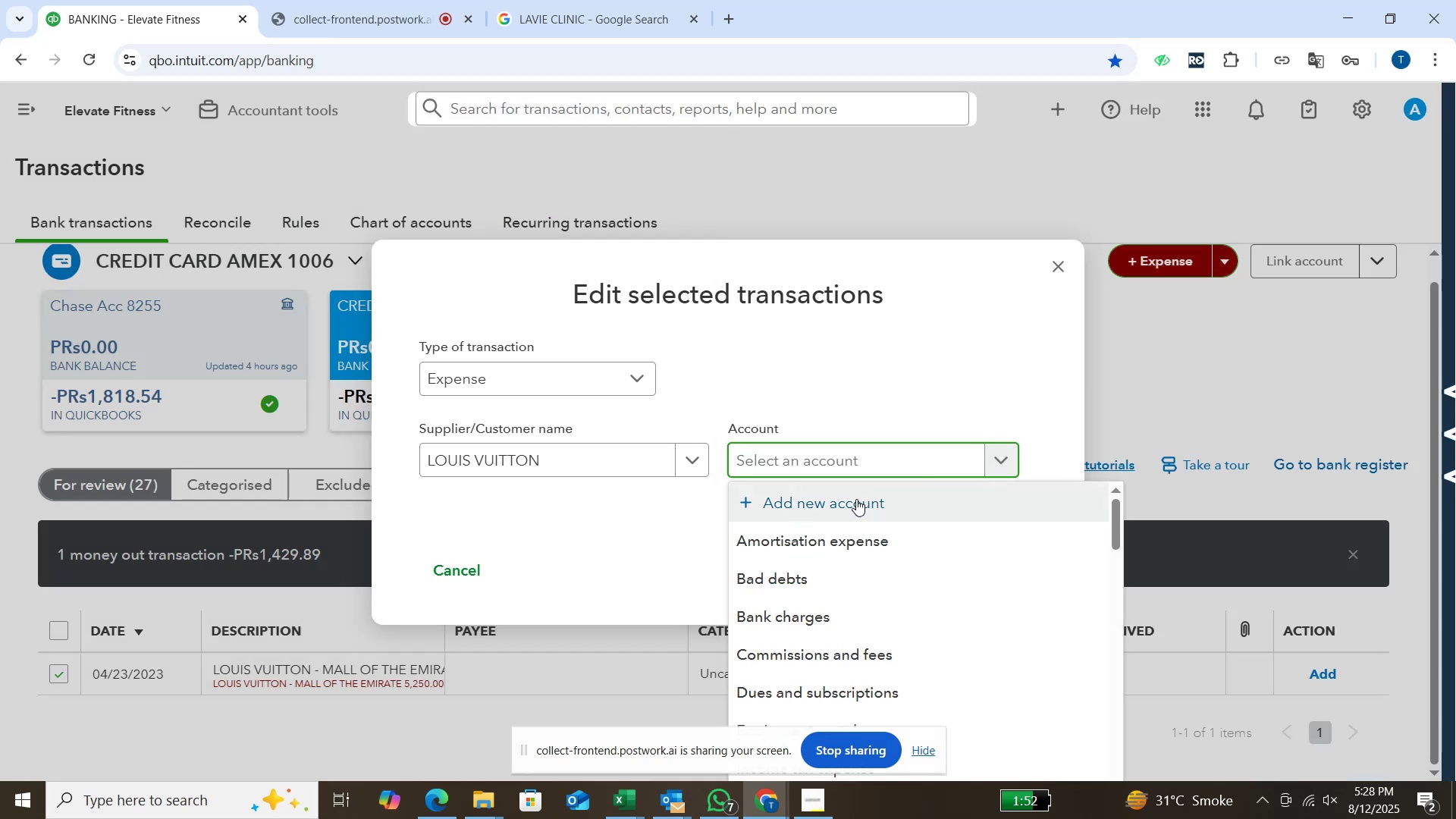 
left_click([856, 499])
 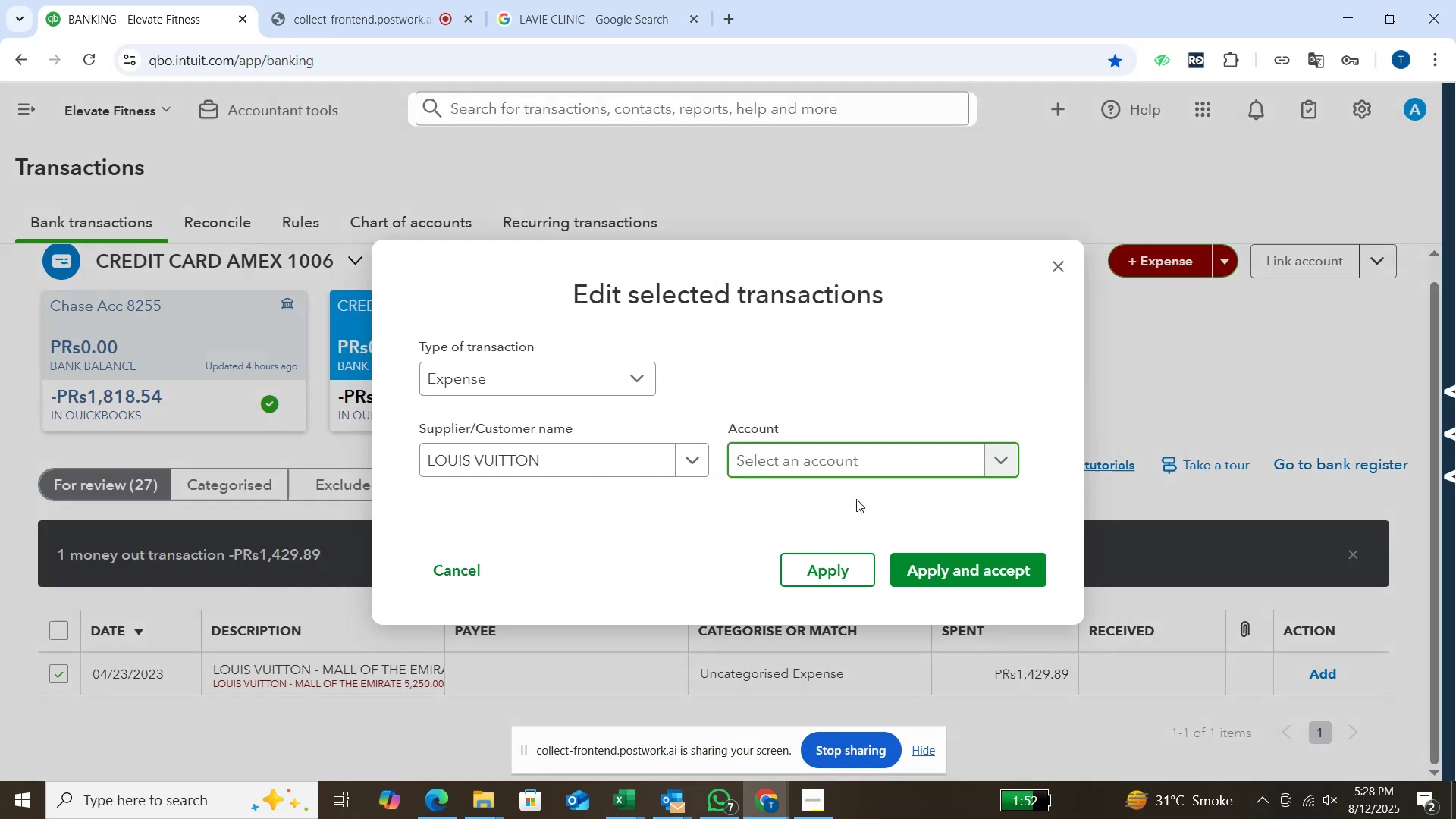 
type(sho)
 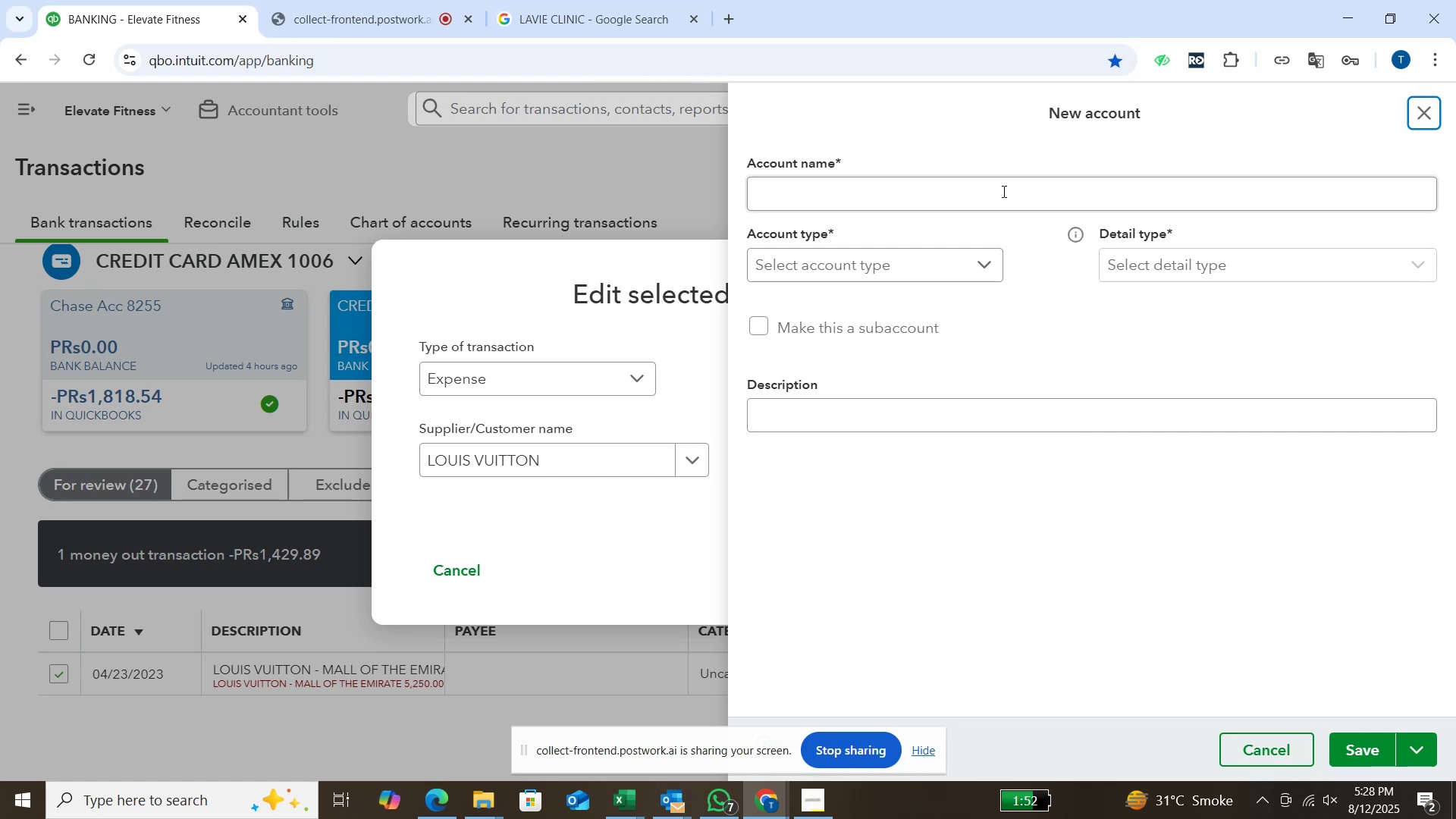 
left_click([1003, 191])
 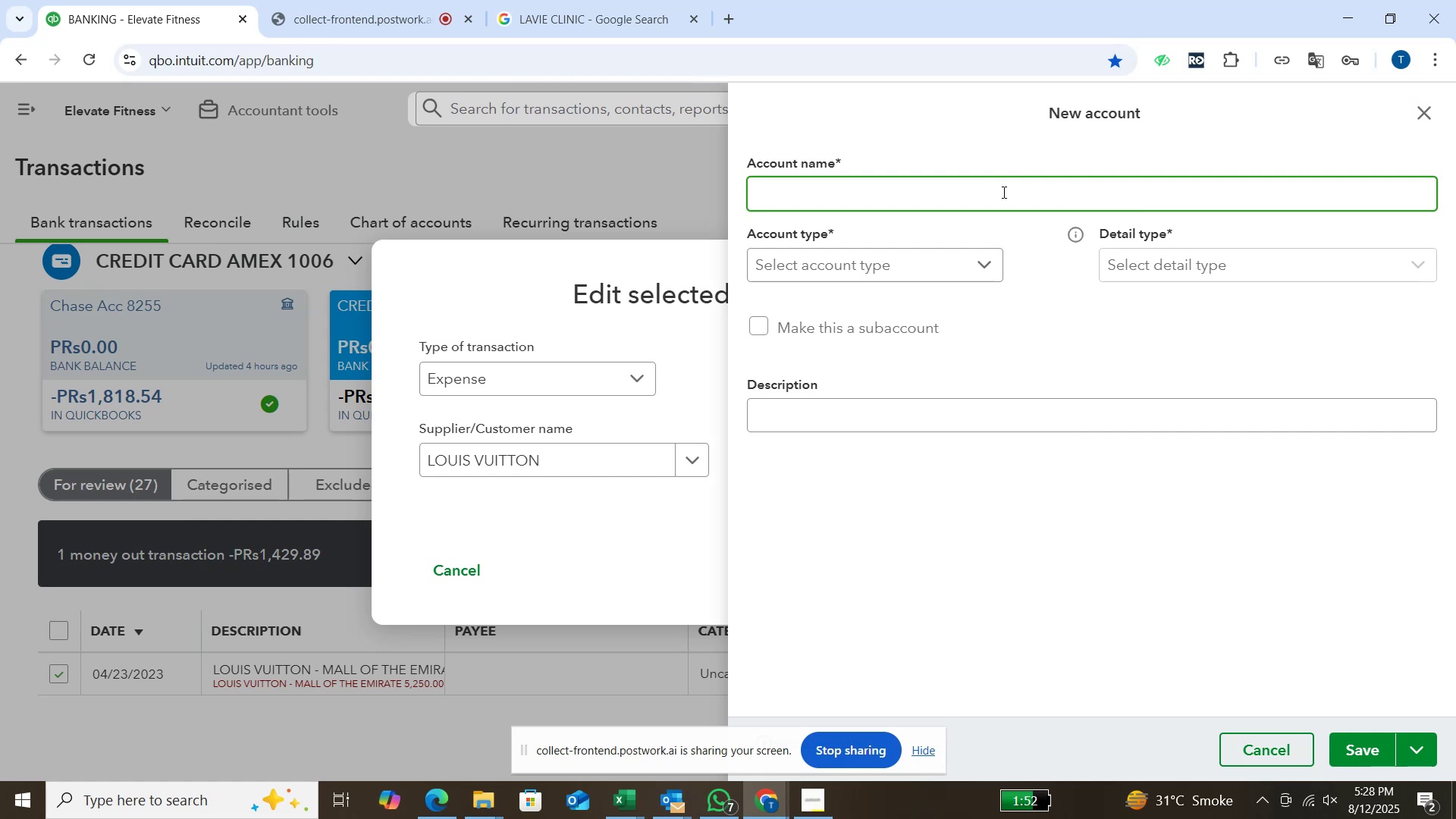 
type(shop)
 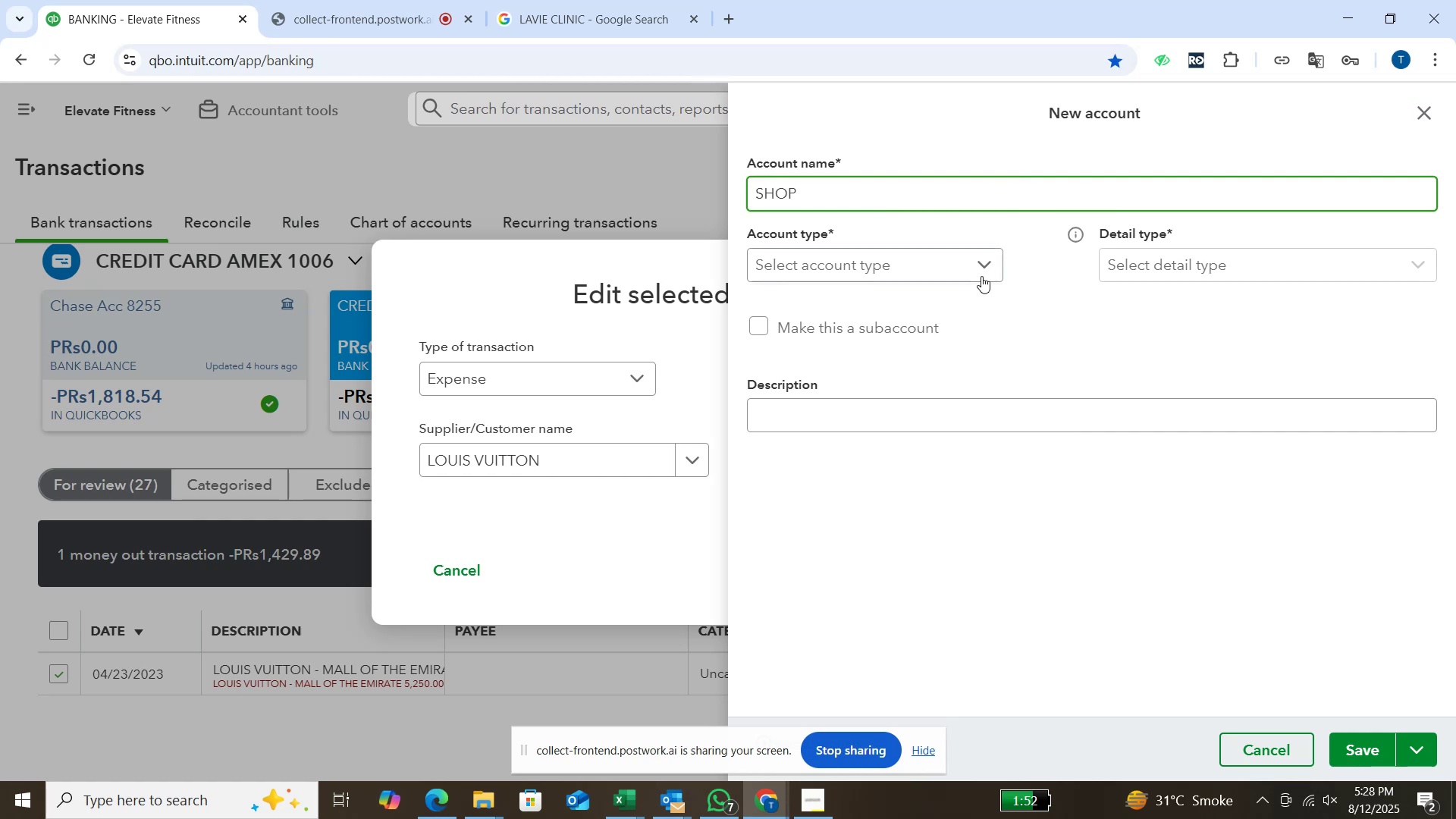 
left_click([987, 270])
 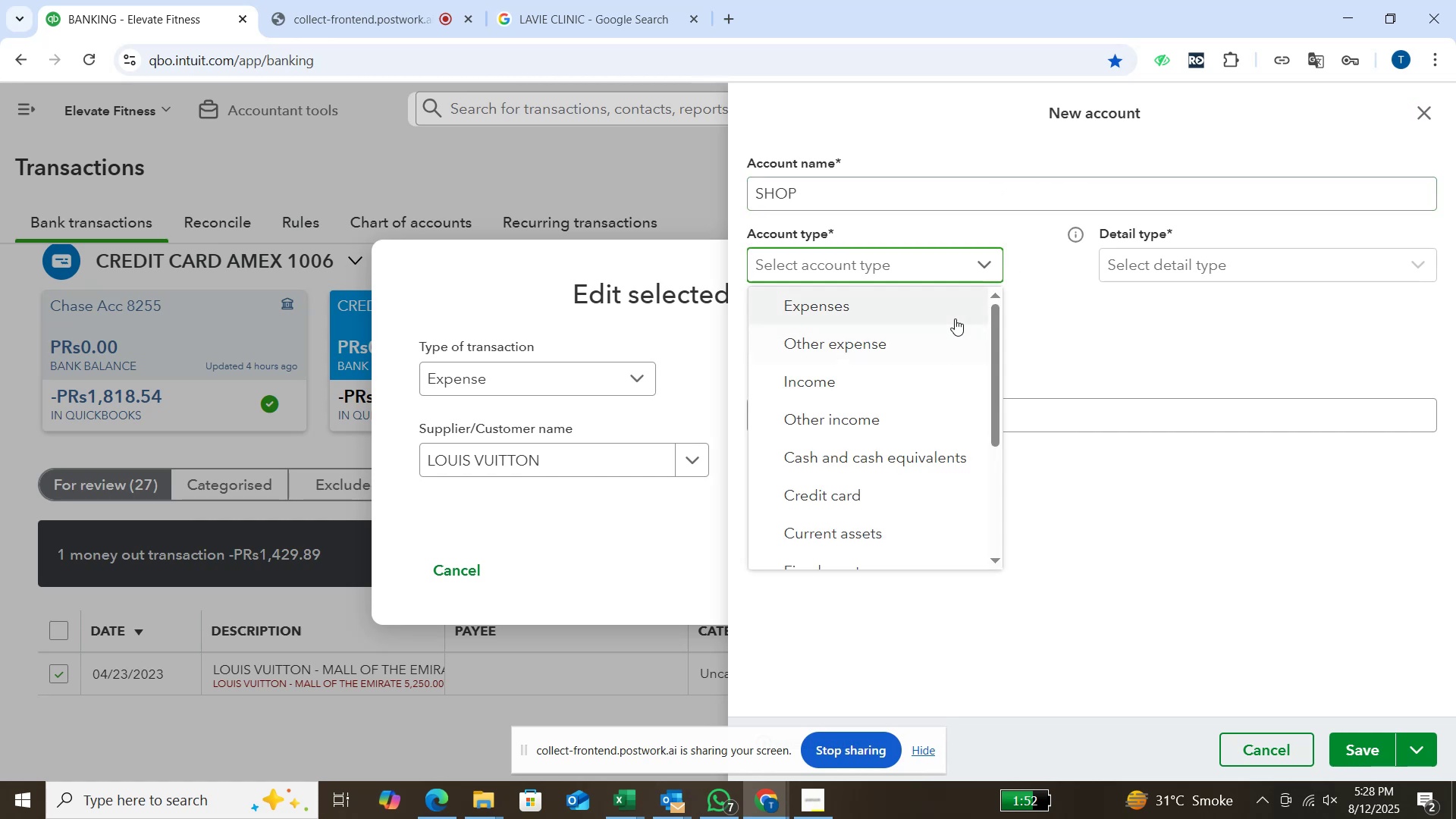 
left_click([955, 318])
 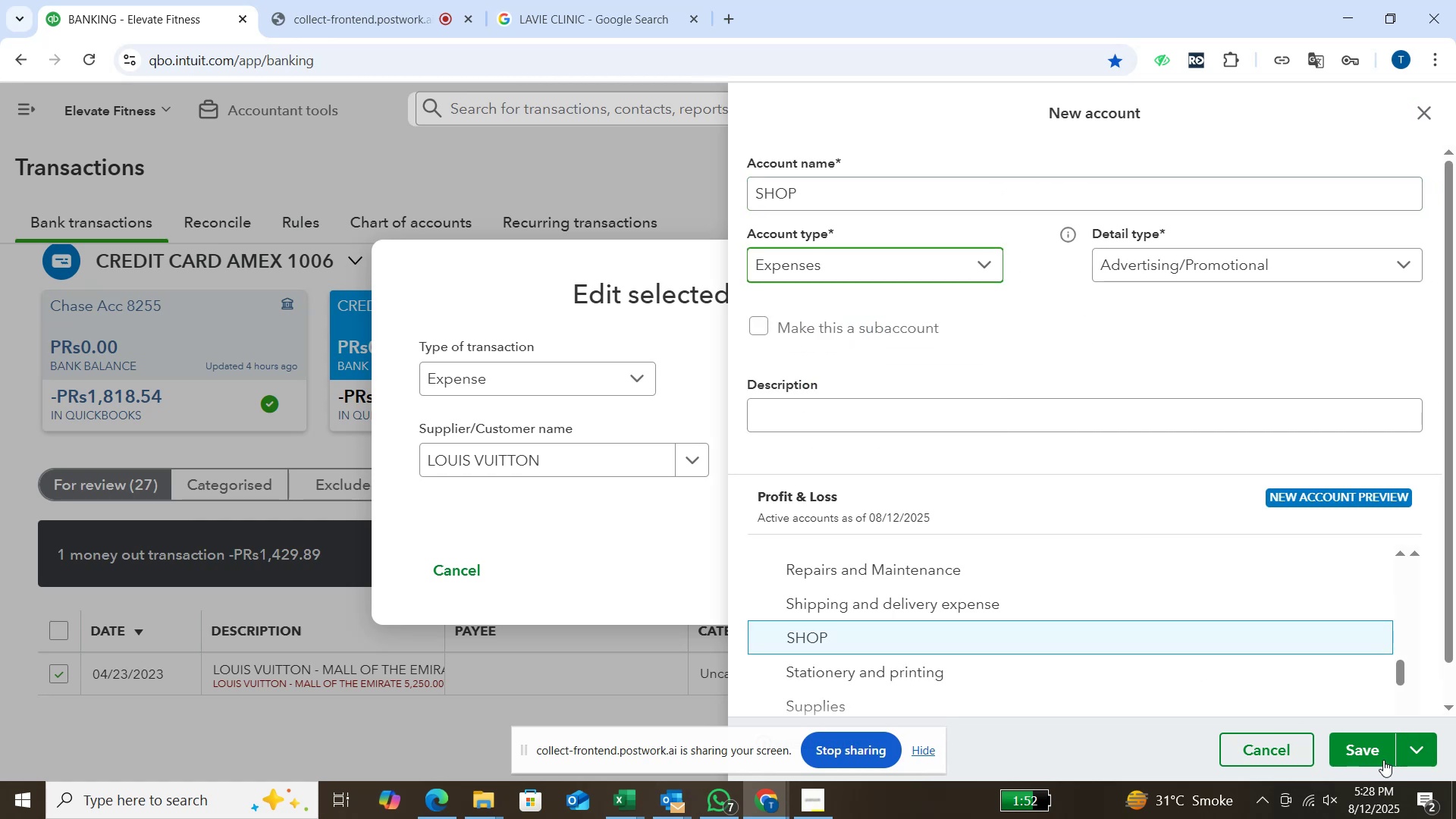 
left_click([1376, 745])
 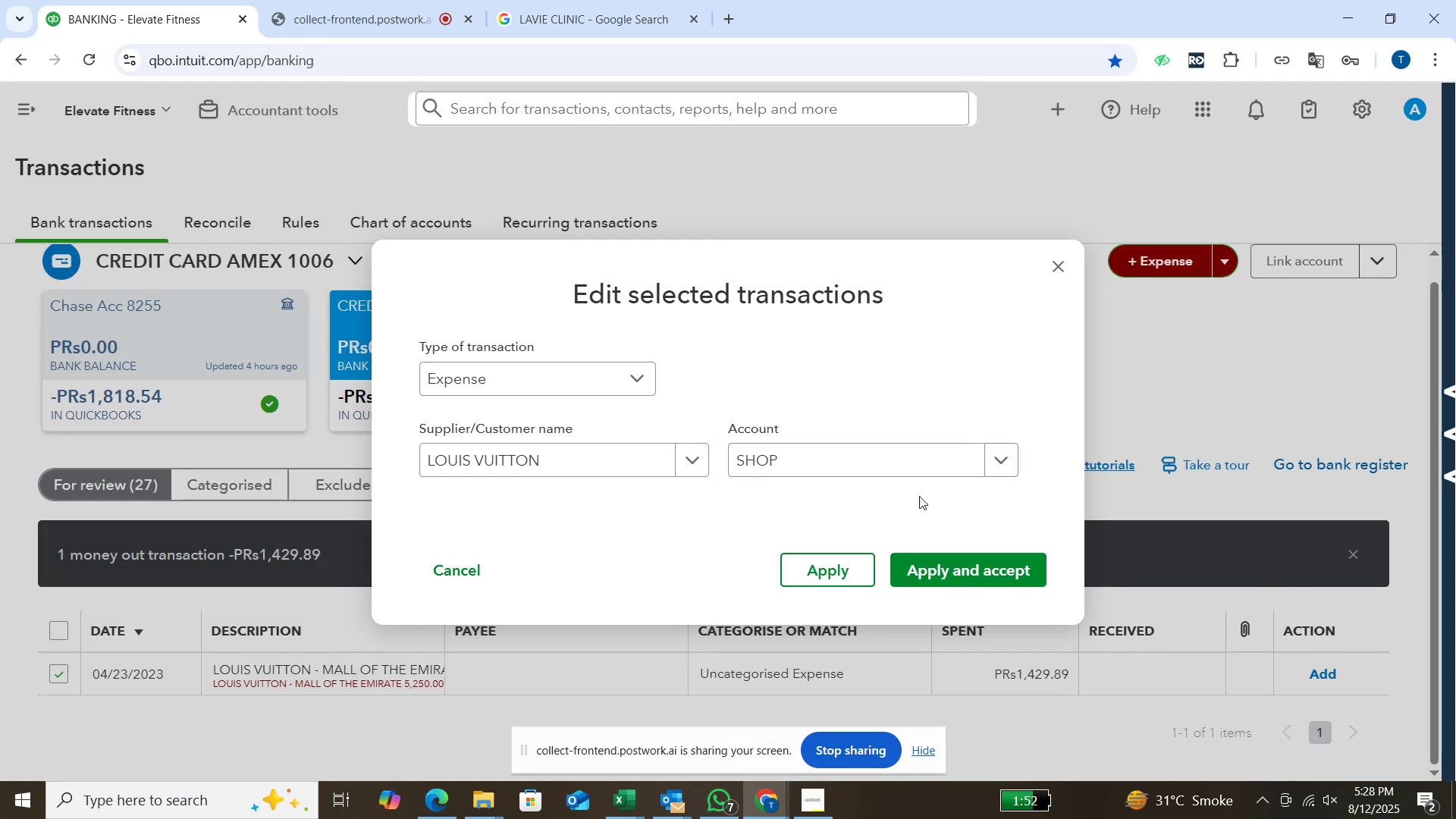 
left_click([943, 575])
 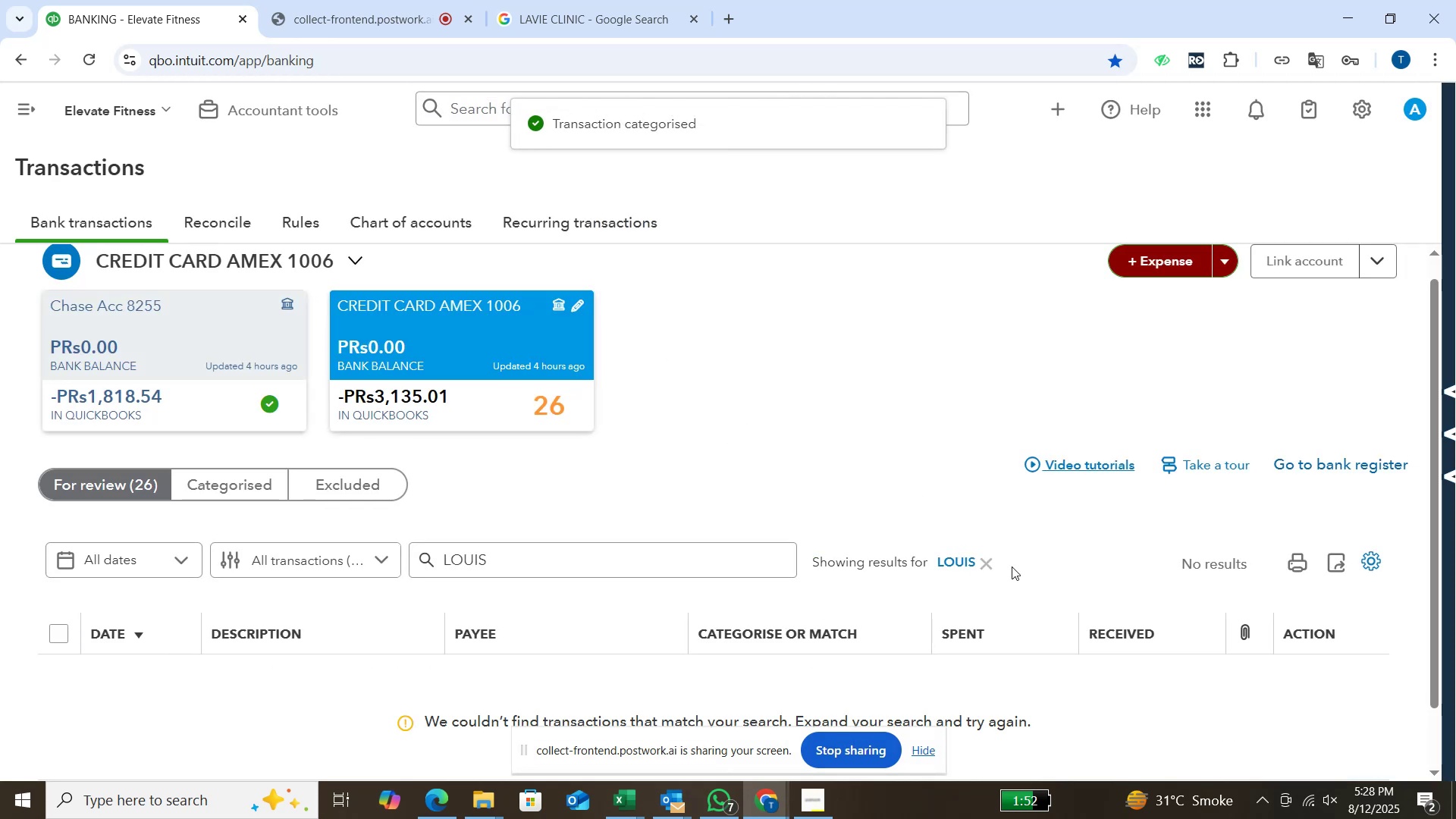 
left_click([996, 566])
 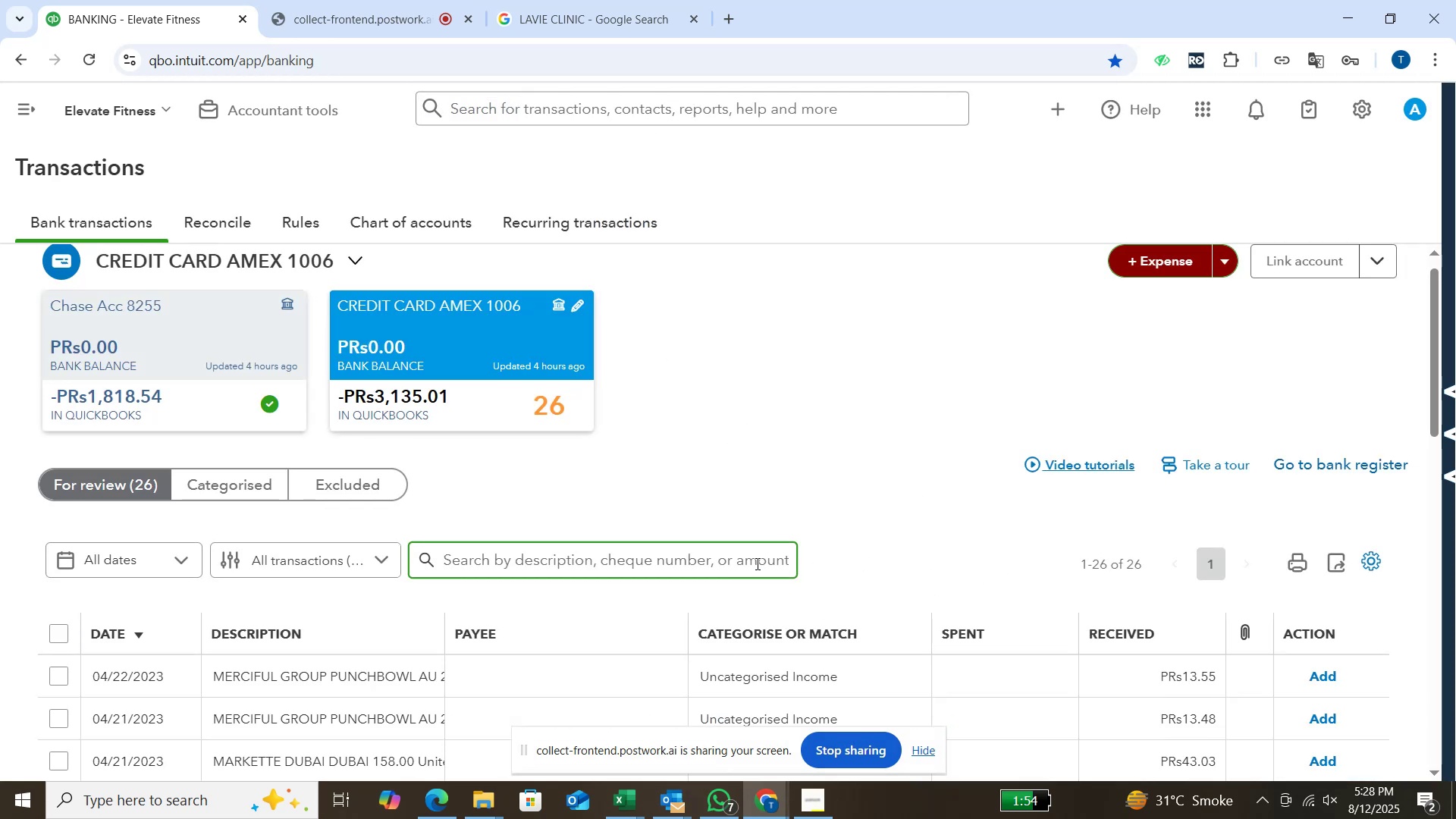 
type(merciful)
 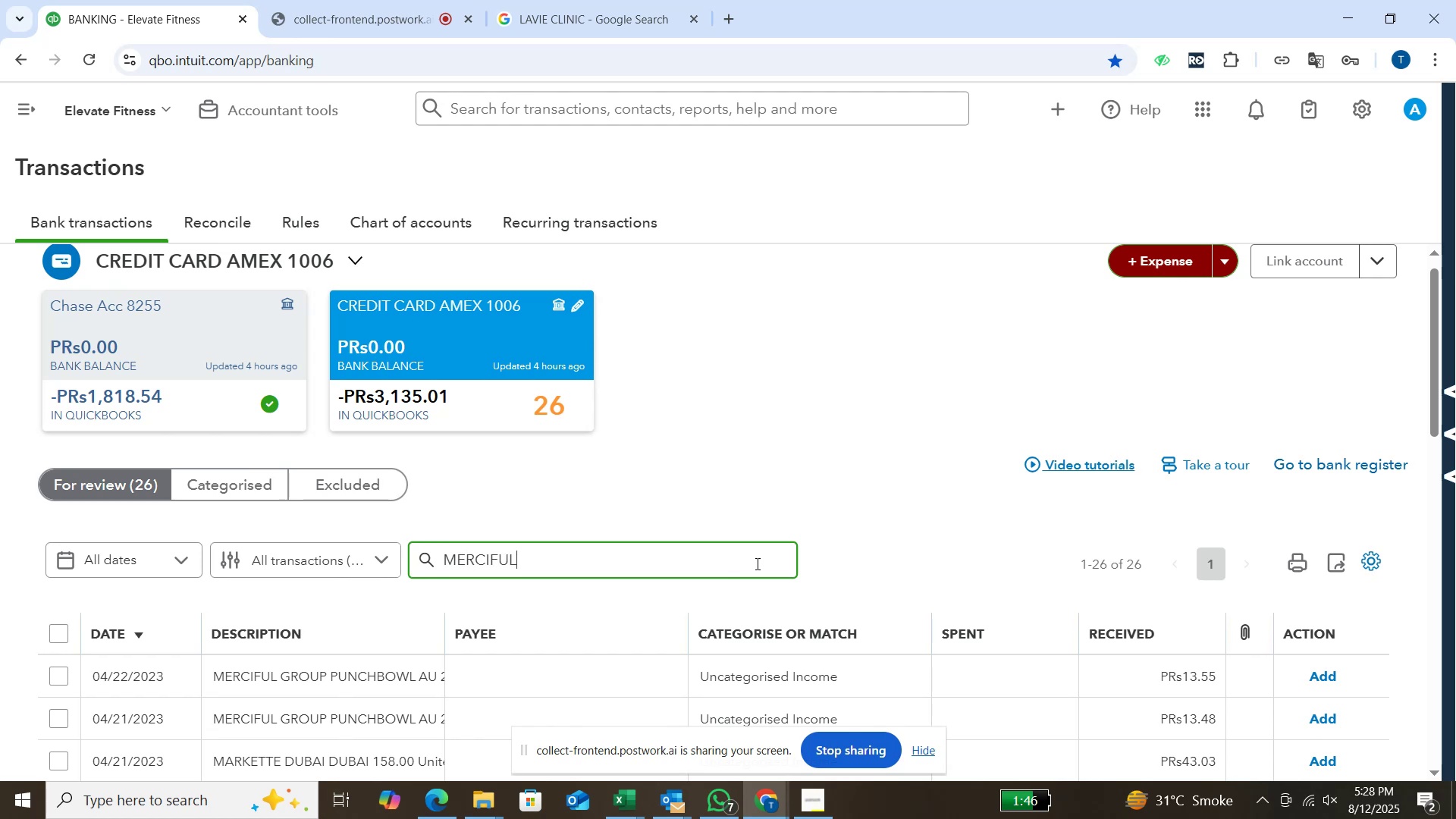 
key(Enter)
 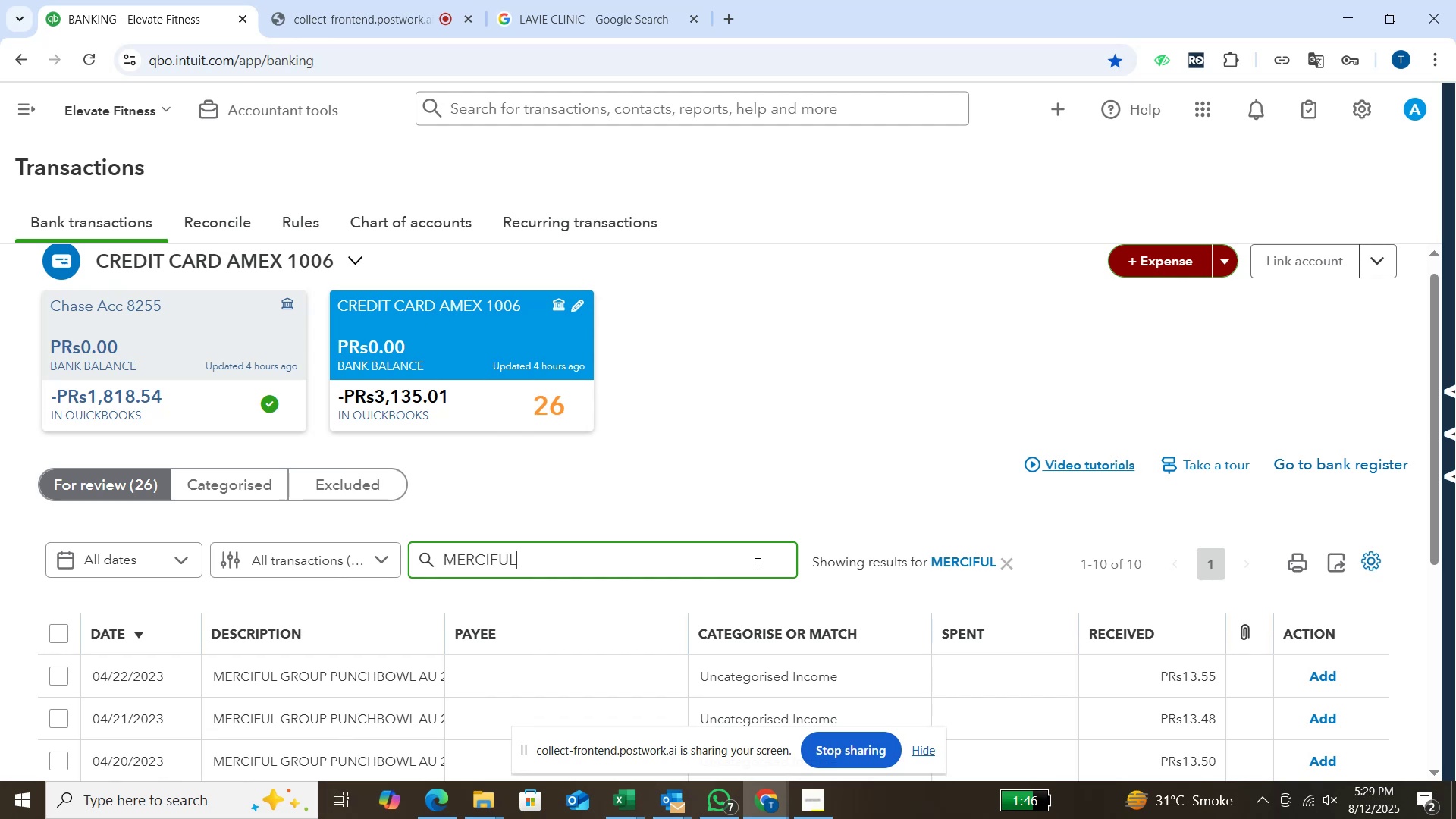 
wait(16.03)
 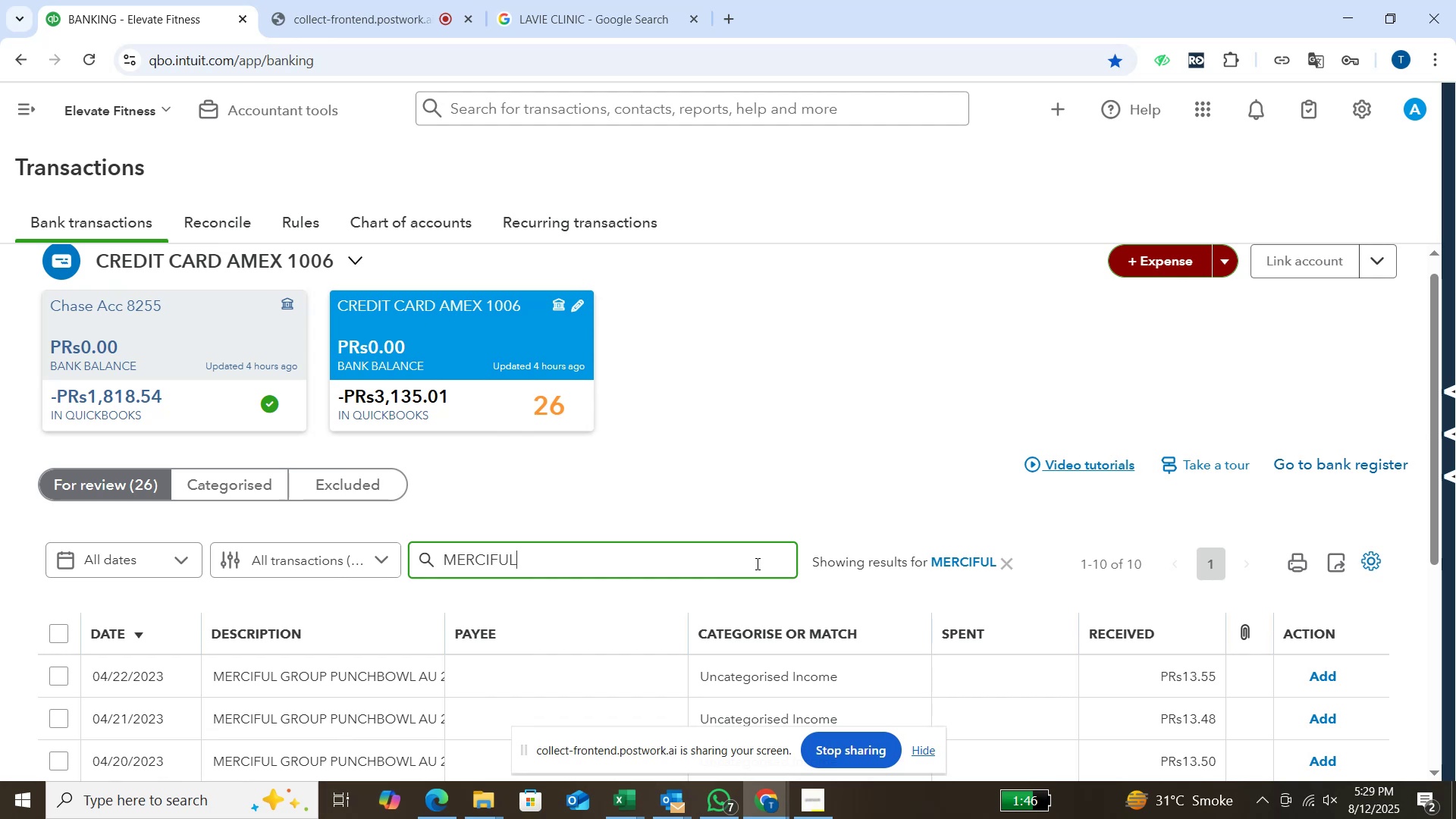 
left_click([256, 345])
 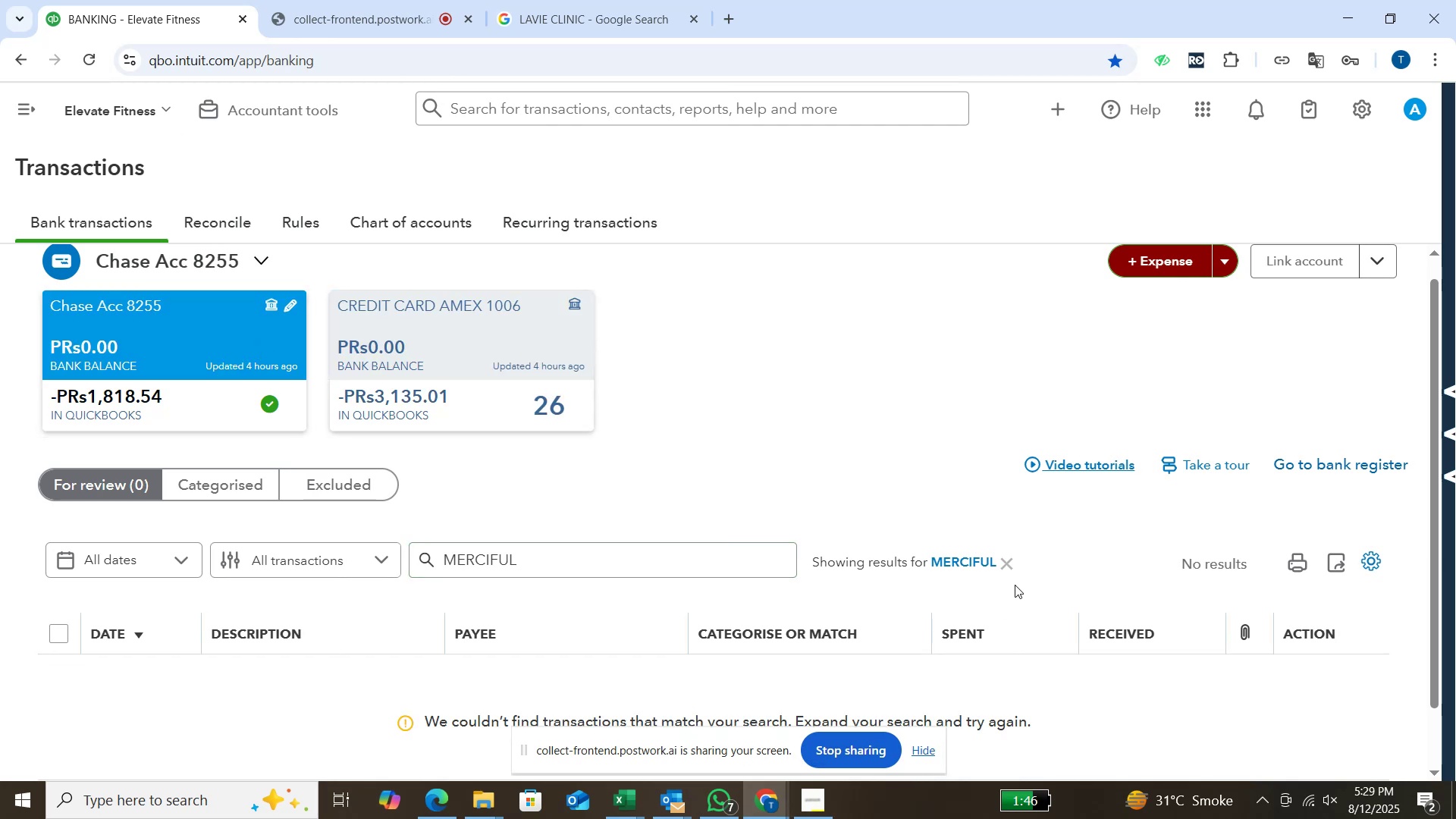 
left_click([1011, 560])
 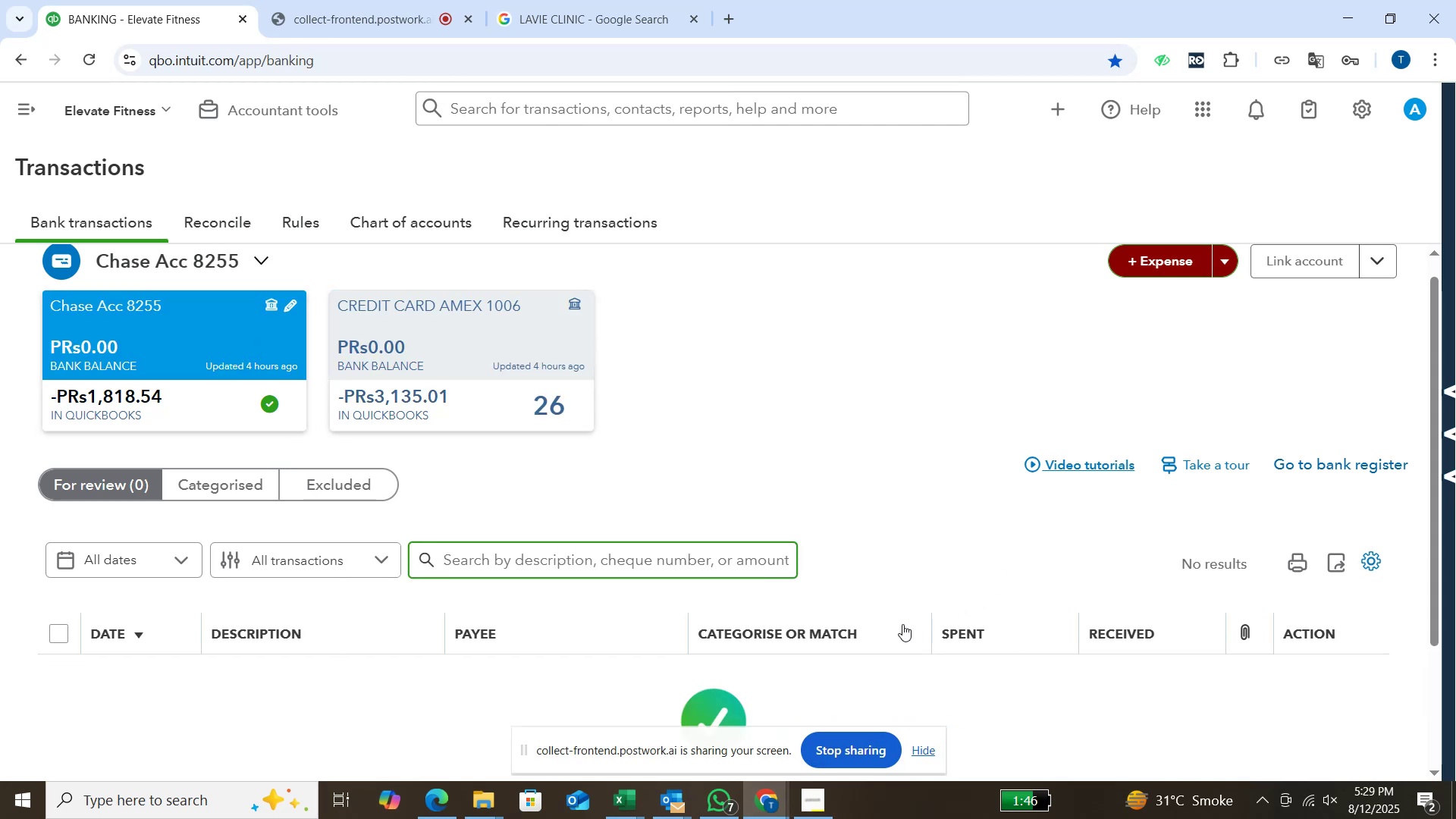 
scroll: coordinate [946, 616], scroll_direction: down, amount: 2.0
 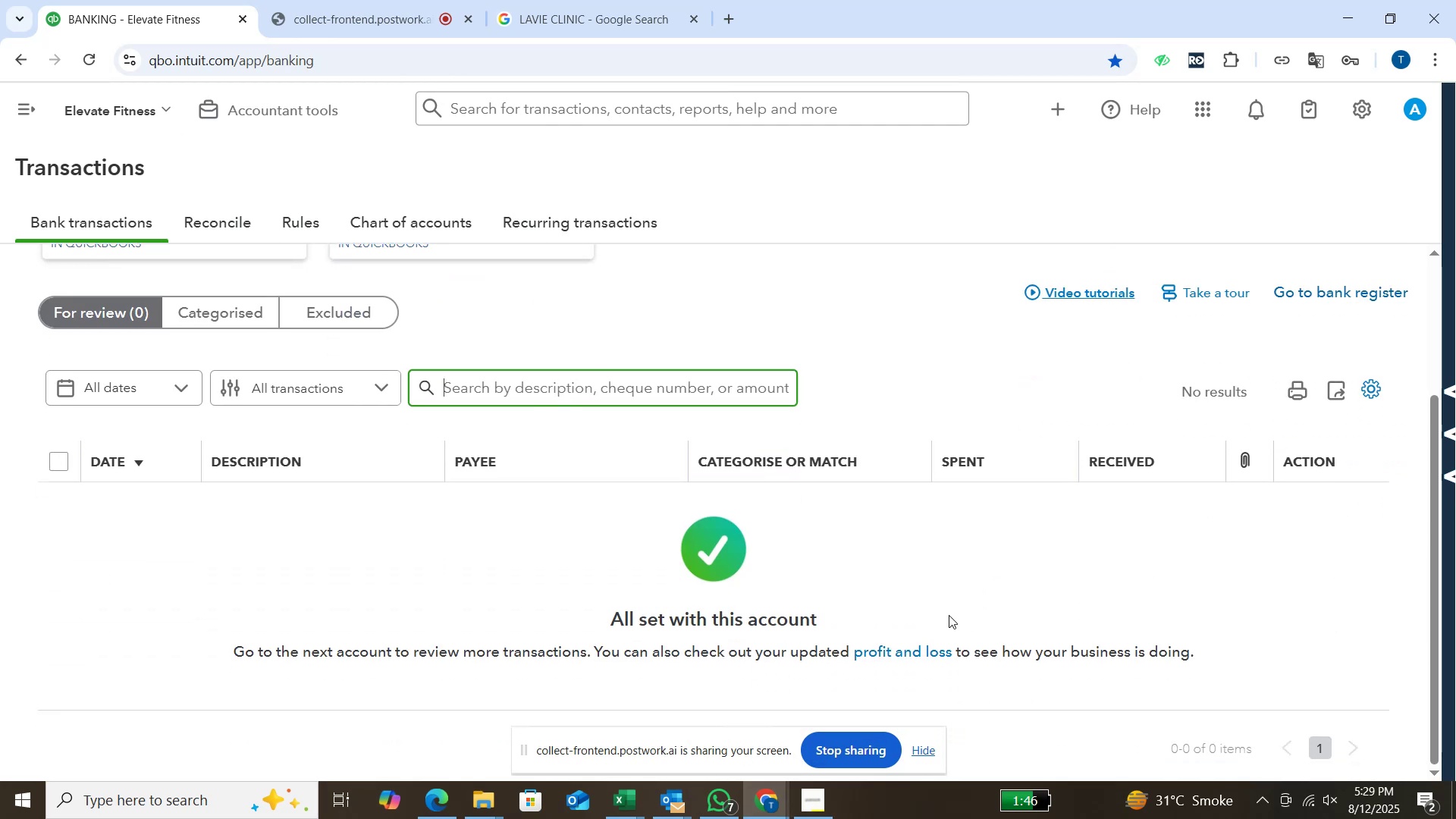 
scroll: coordinate [949, 615], scroll_direction: none, amount: 0.0
 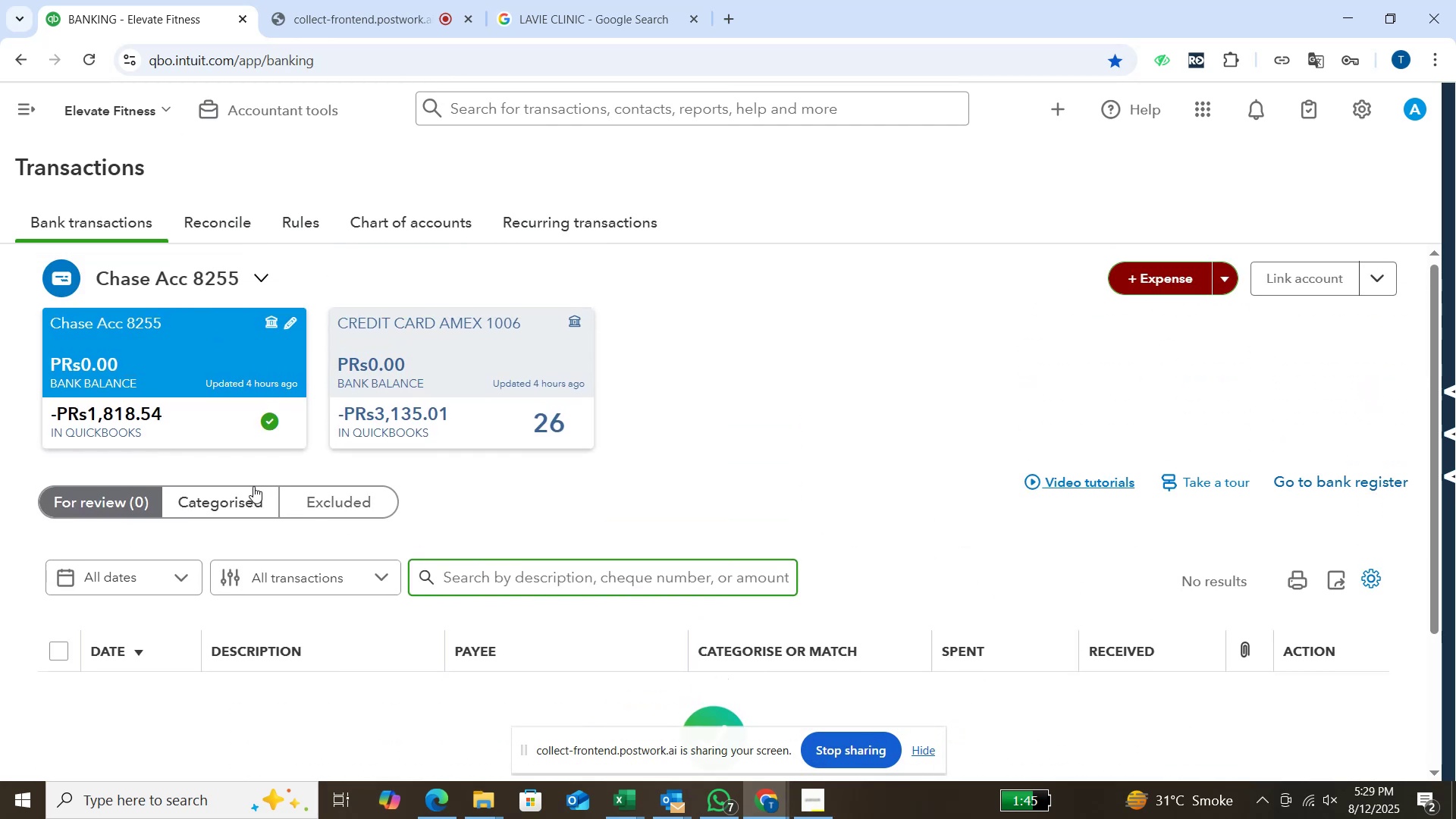 
left_click([250, 491])
 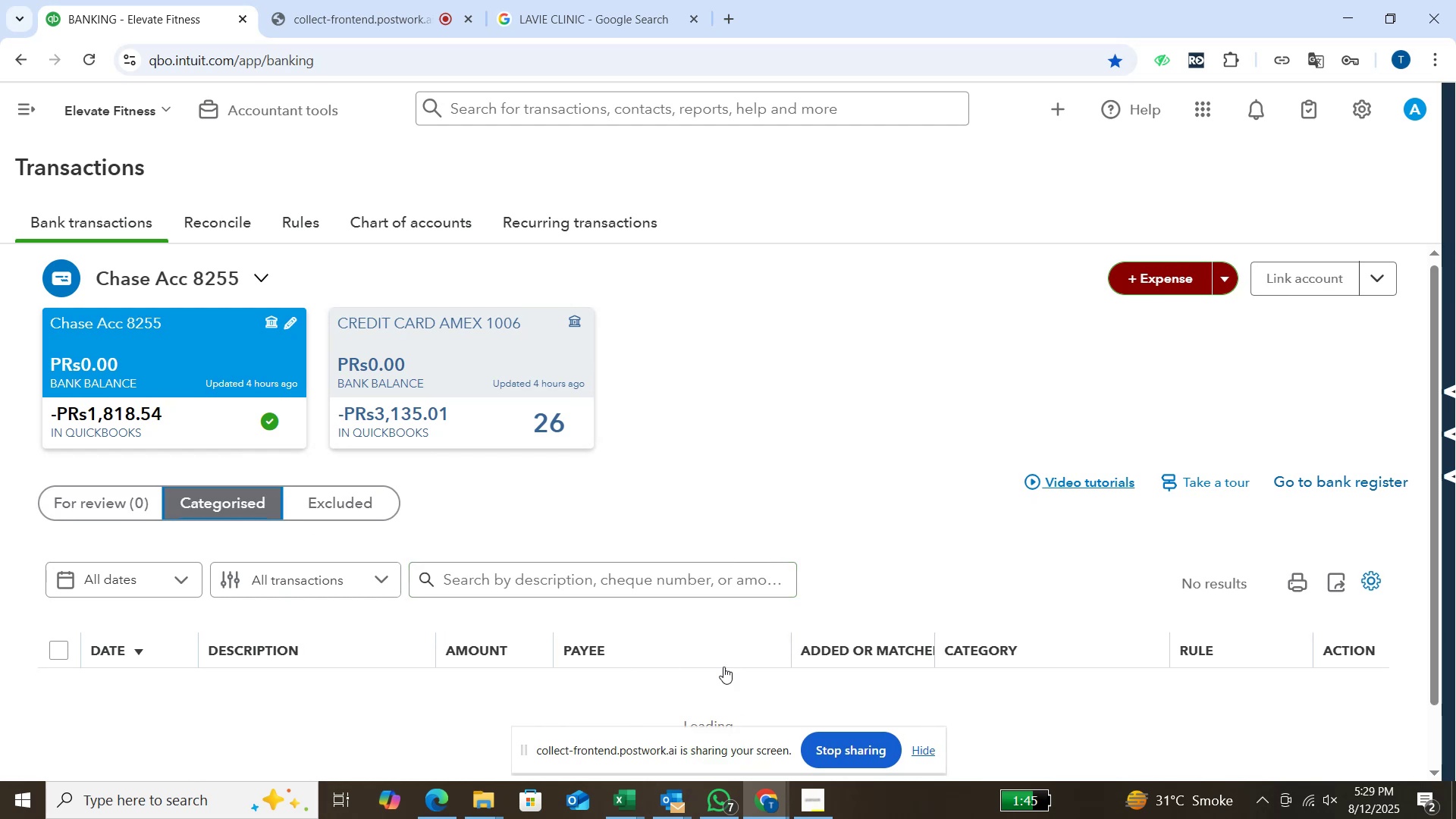 
scroll: coordinate [828, 667], scroll_direction: down, amount: 5.0
 